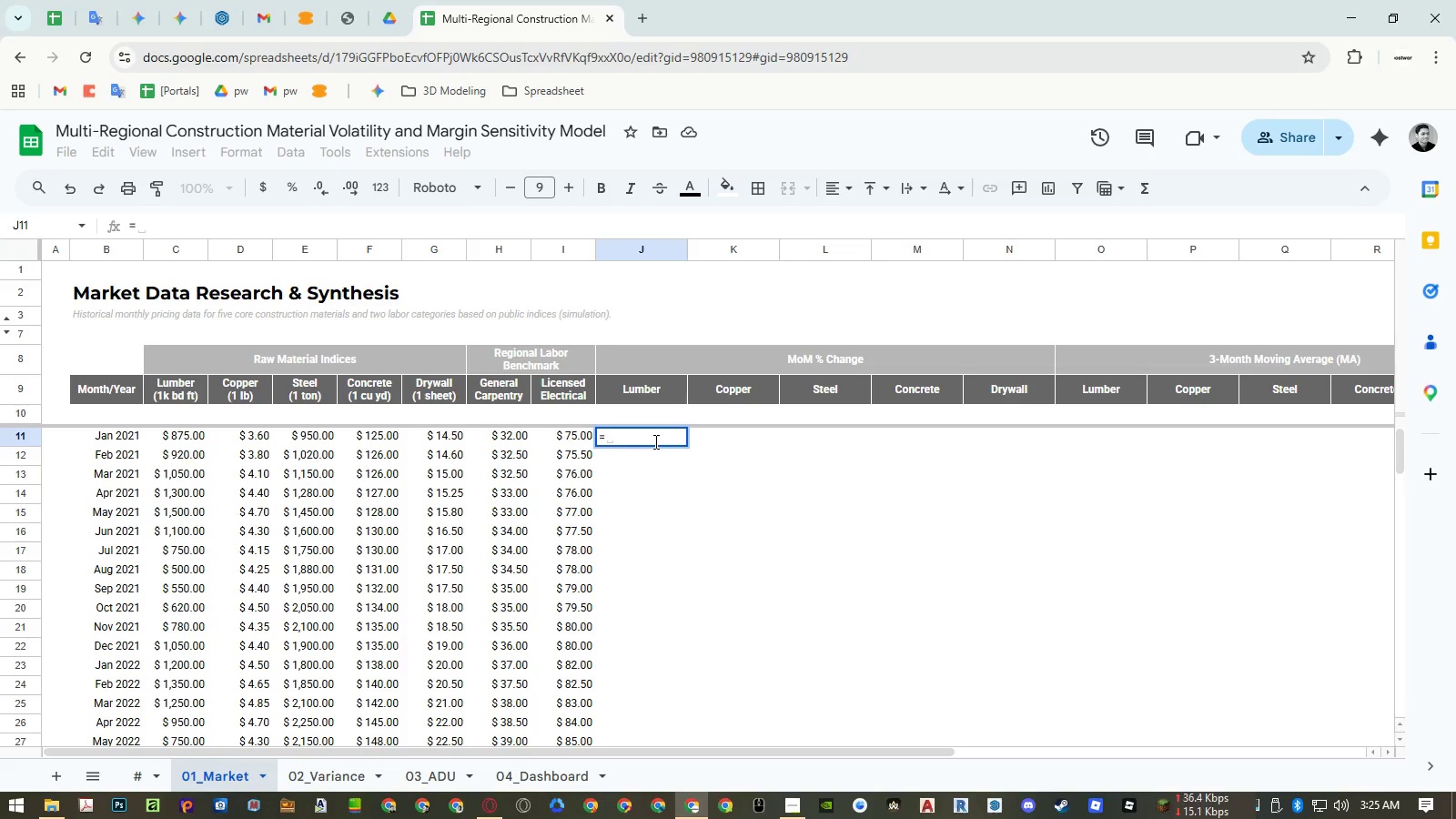 
wait(9.11)
 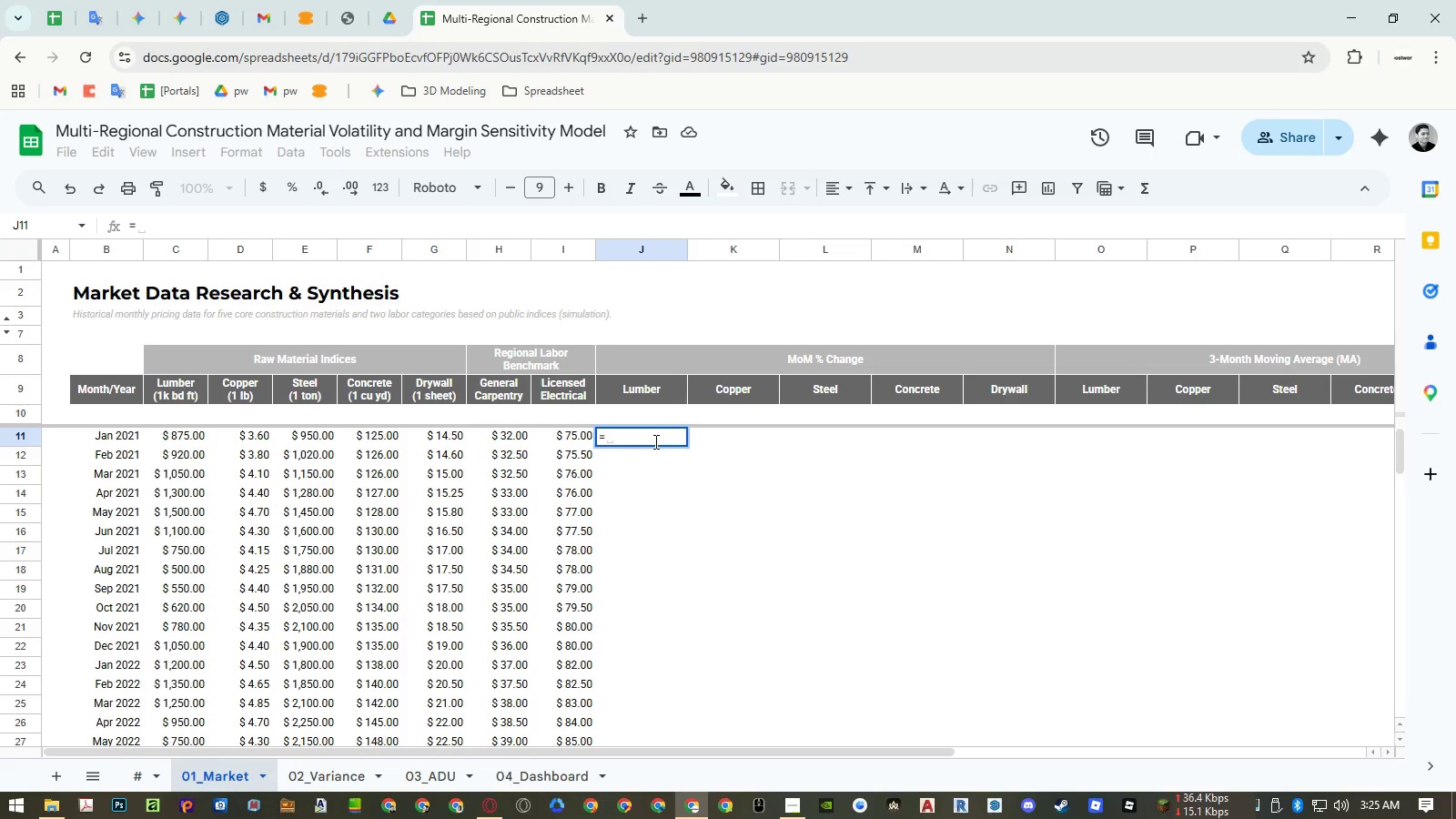 
left_click([170, 436])
 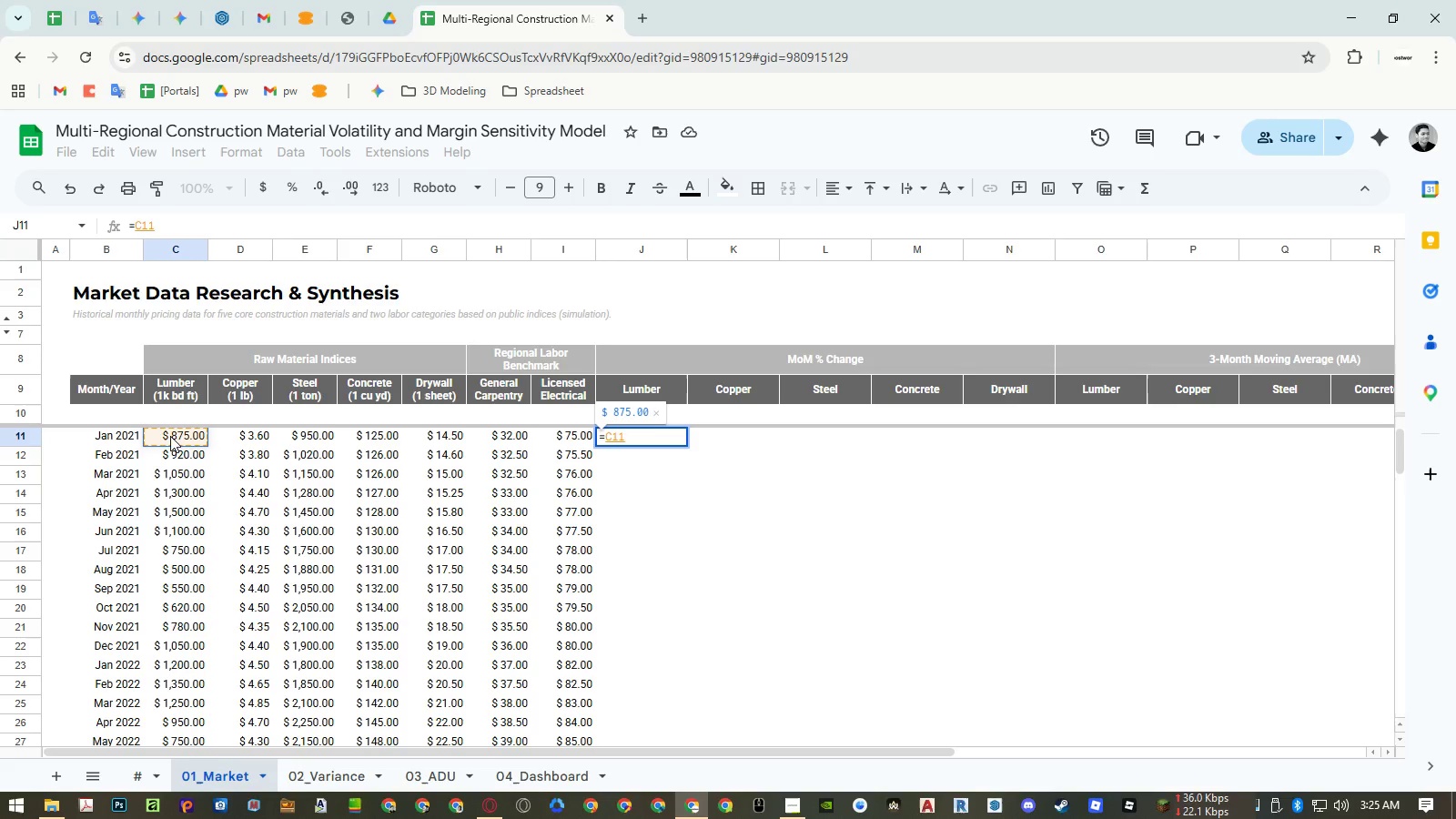 
key(Backspace)
 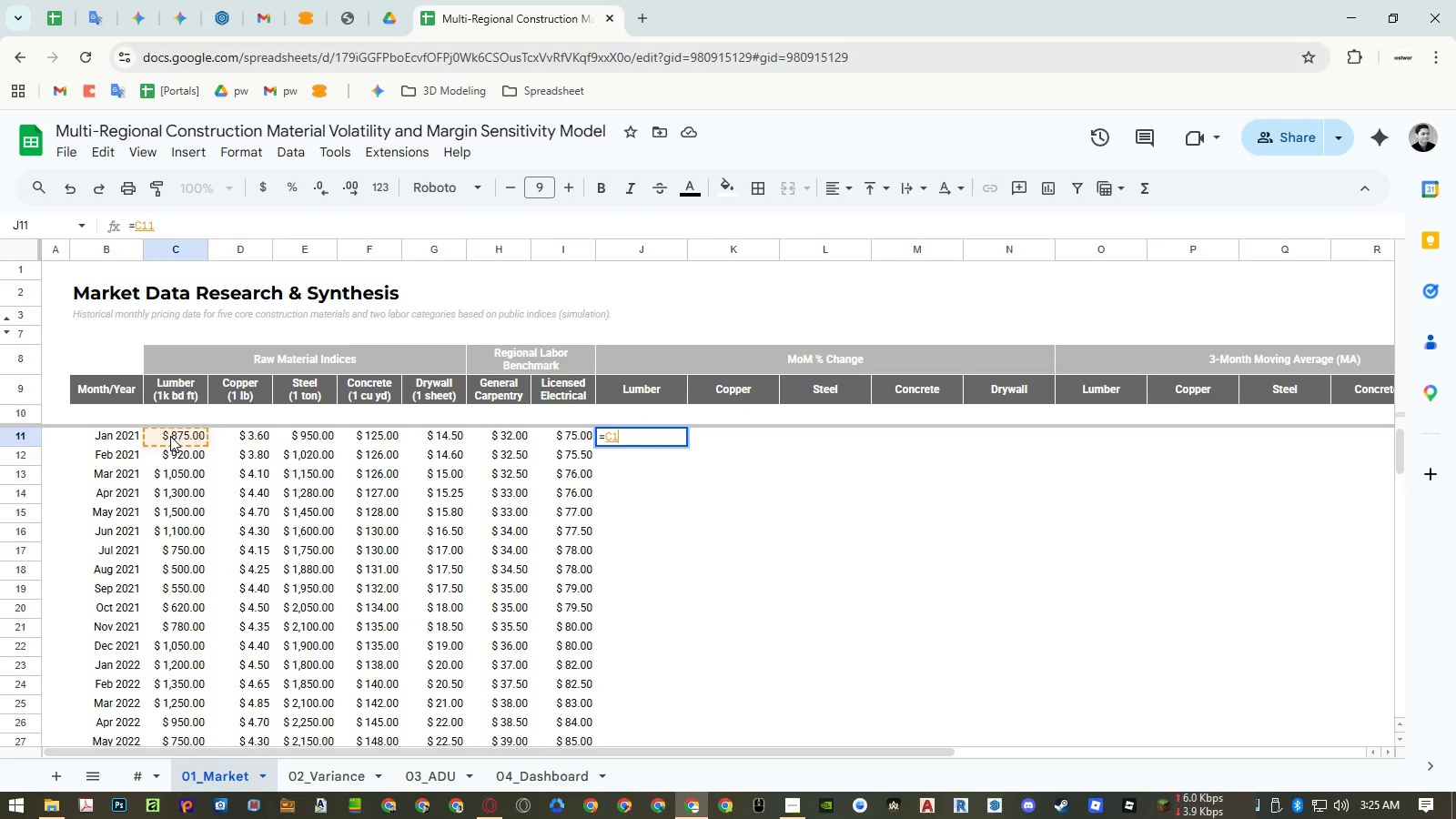 
key(Backspace)
 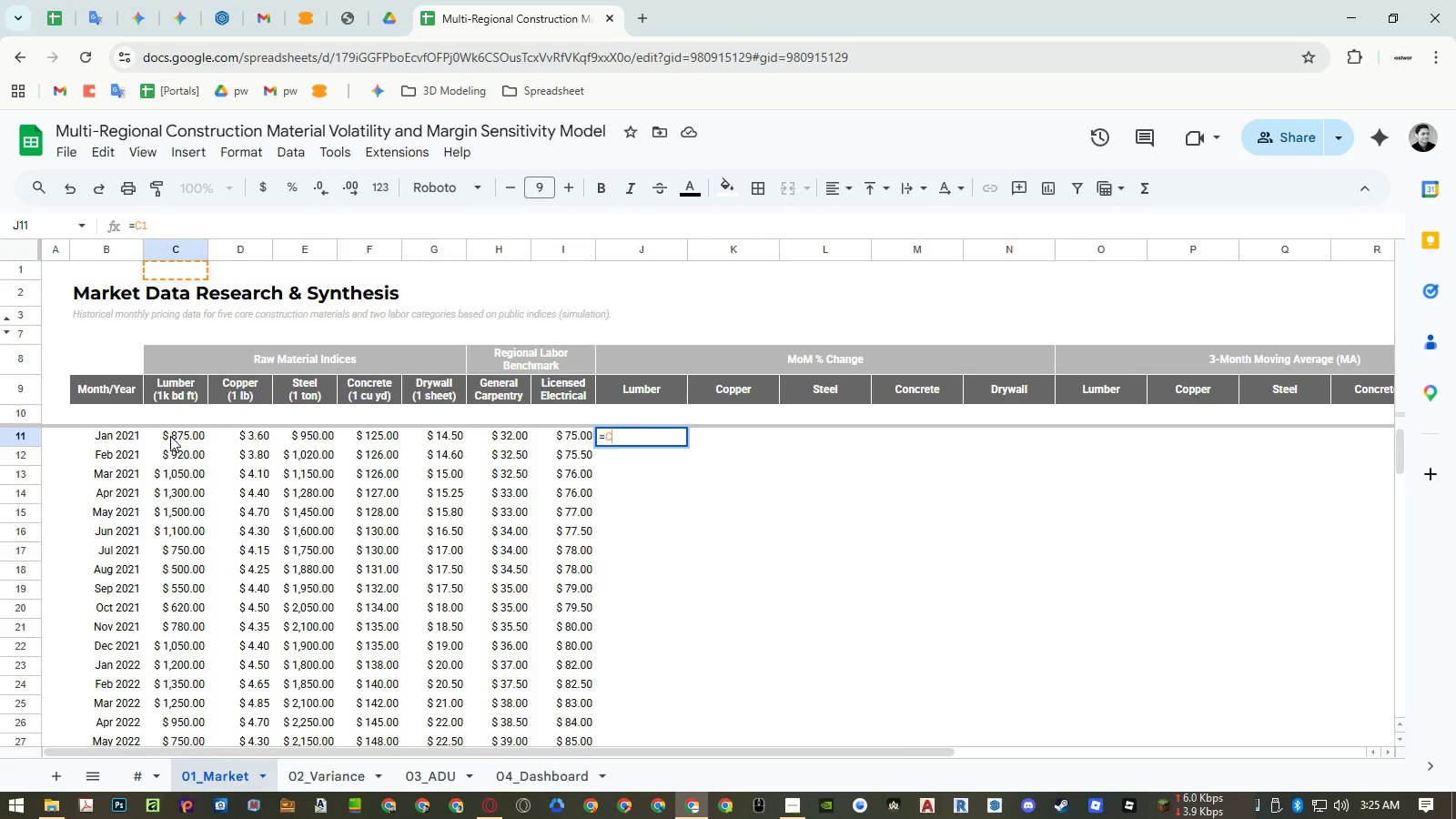 
key(Backspace)
 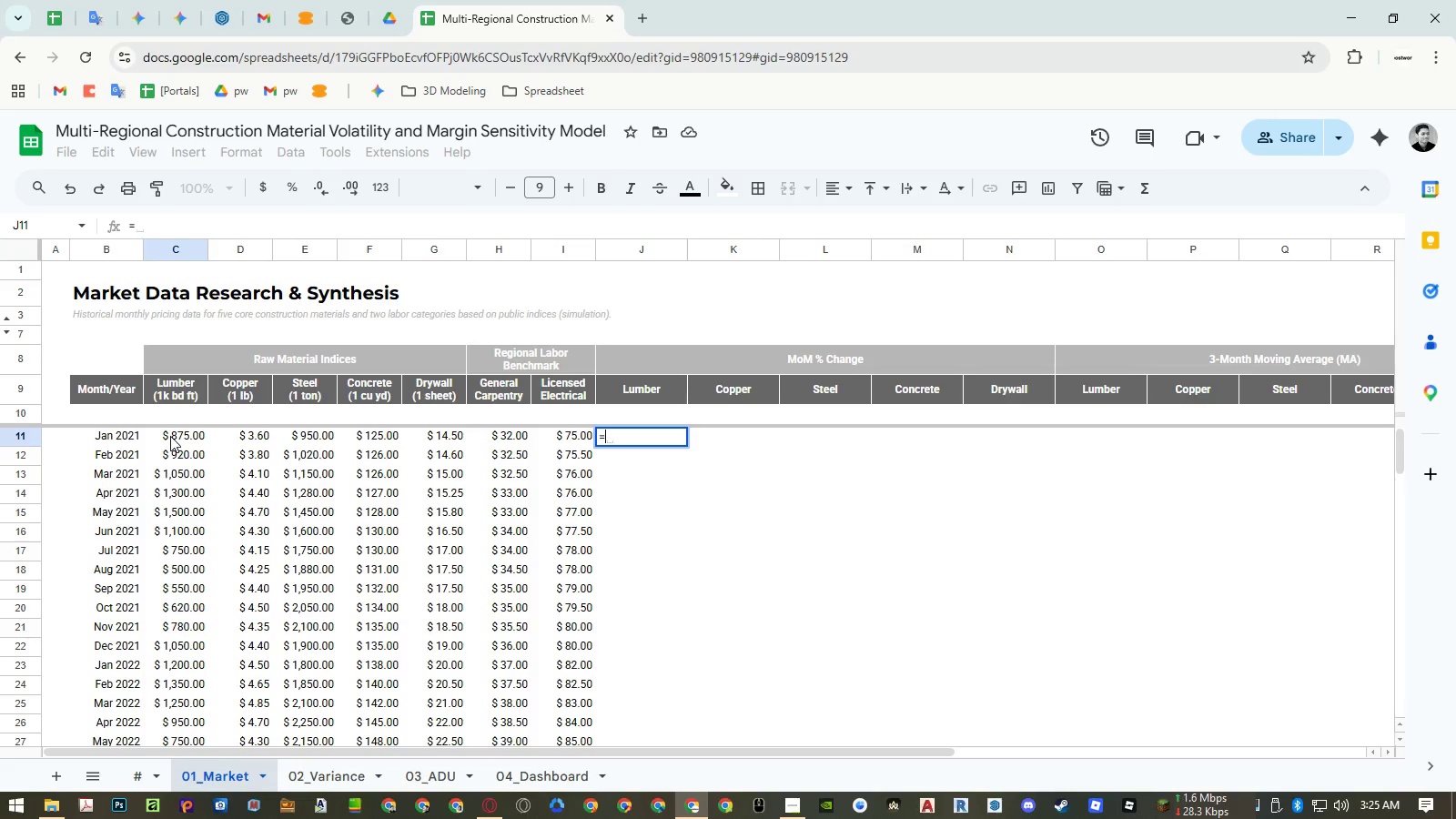 
key(Shift+9)
 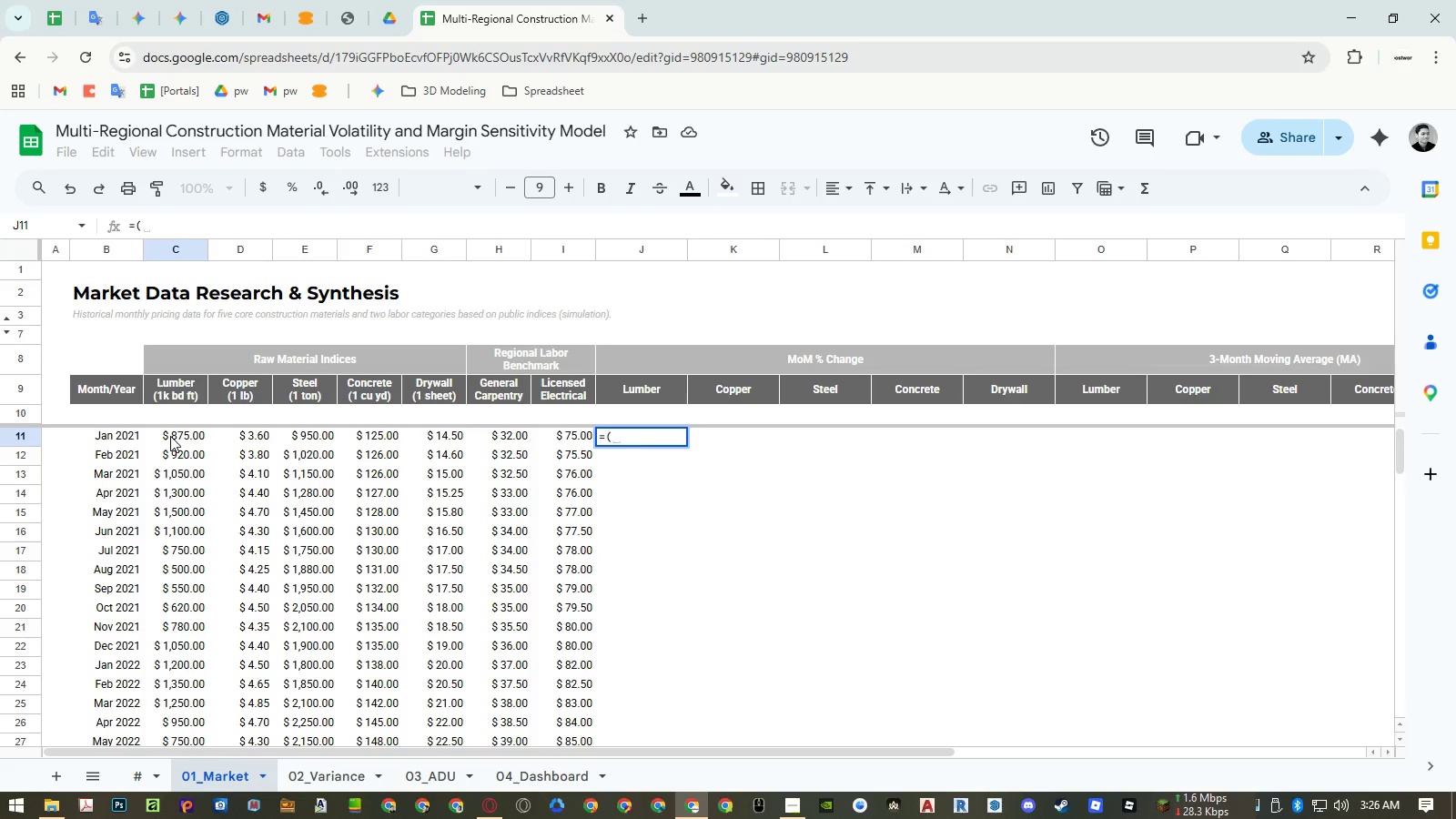 
left_click([170, 436])
 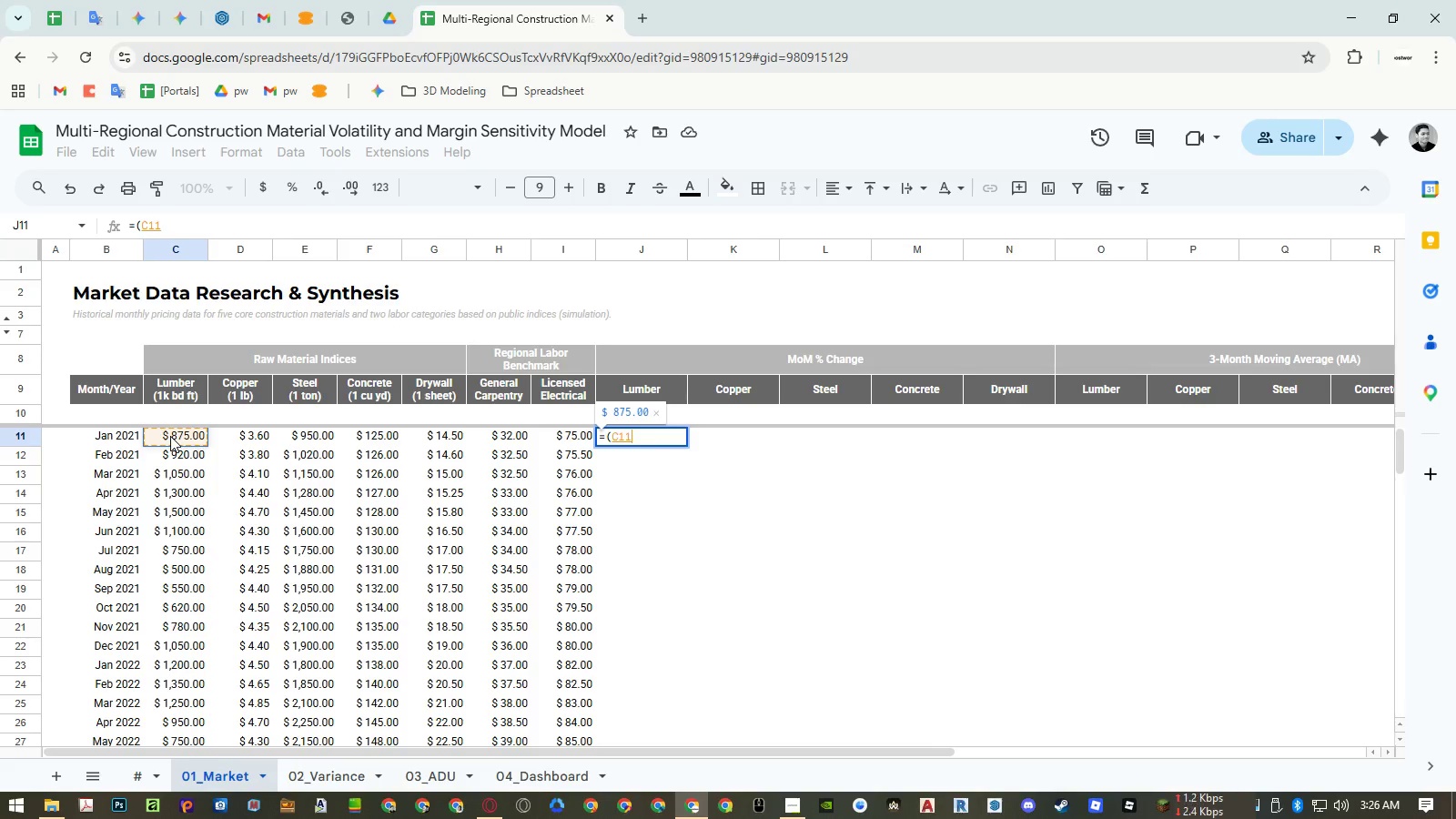 
key(NumpadSubtract)
 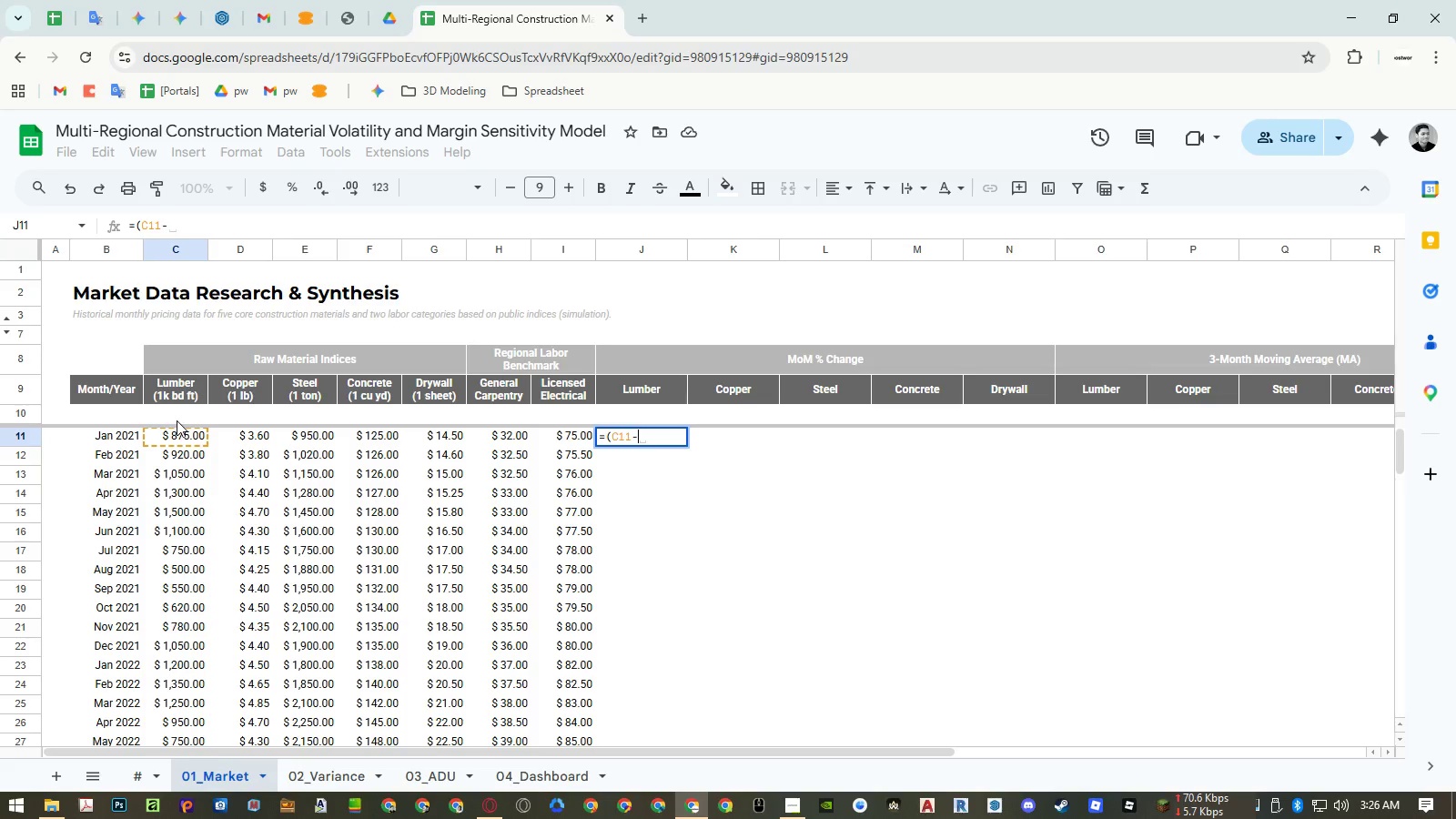 
left_click([177, 420])
 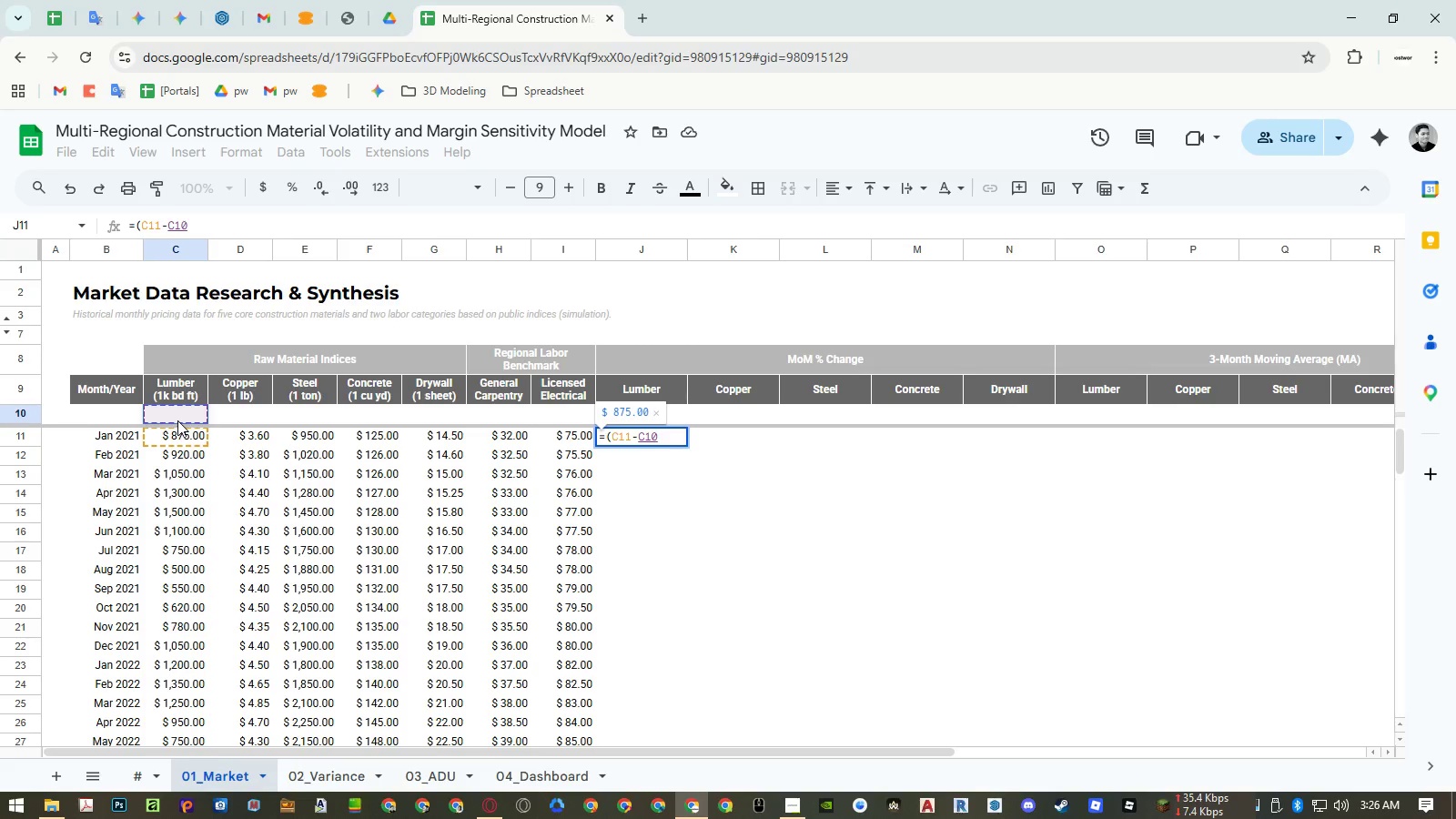 
key(Shift+0)
 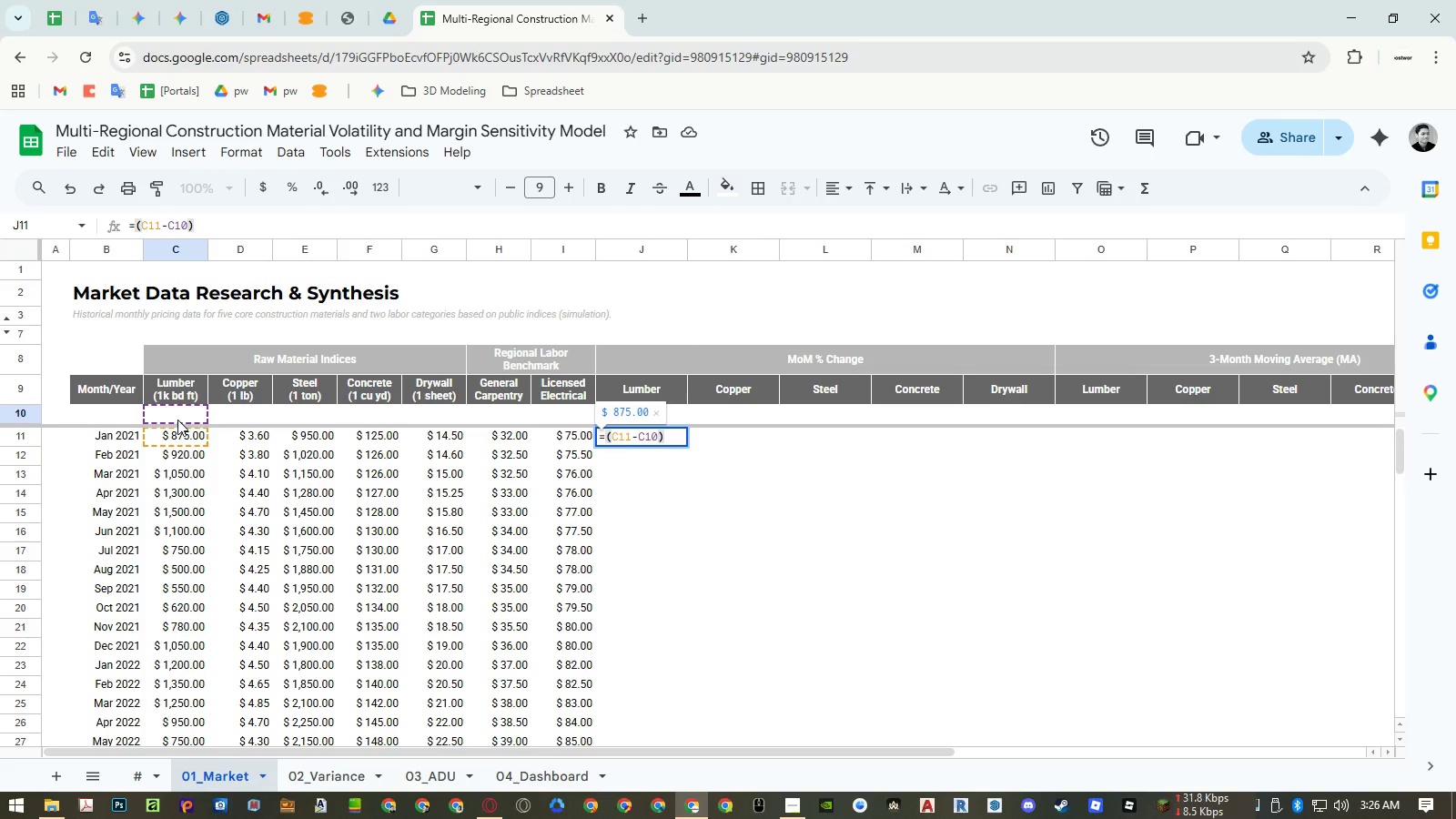 
left_click([177, 420])
 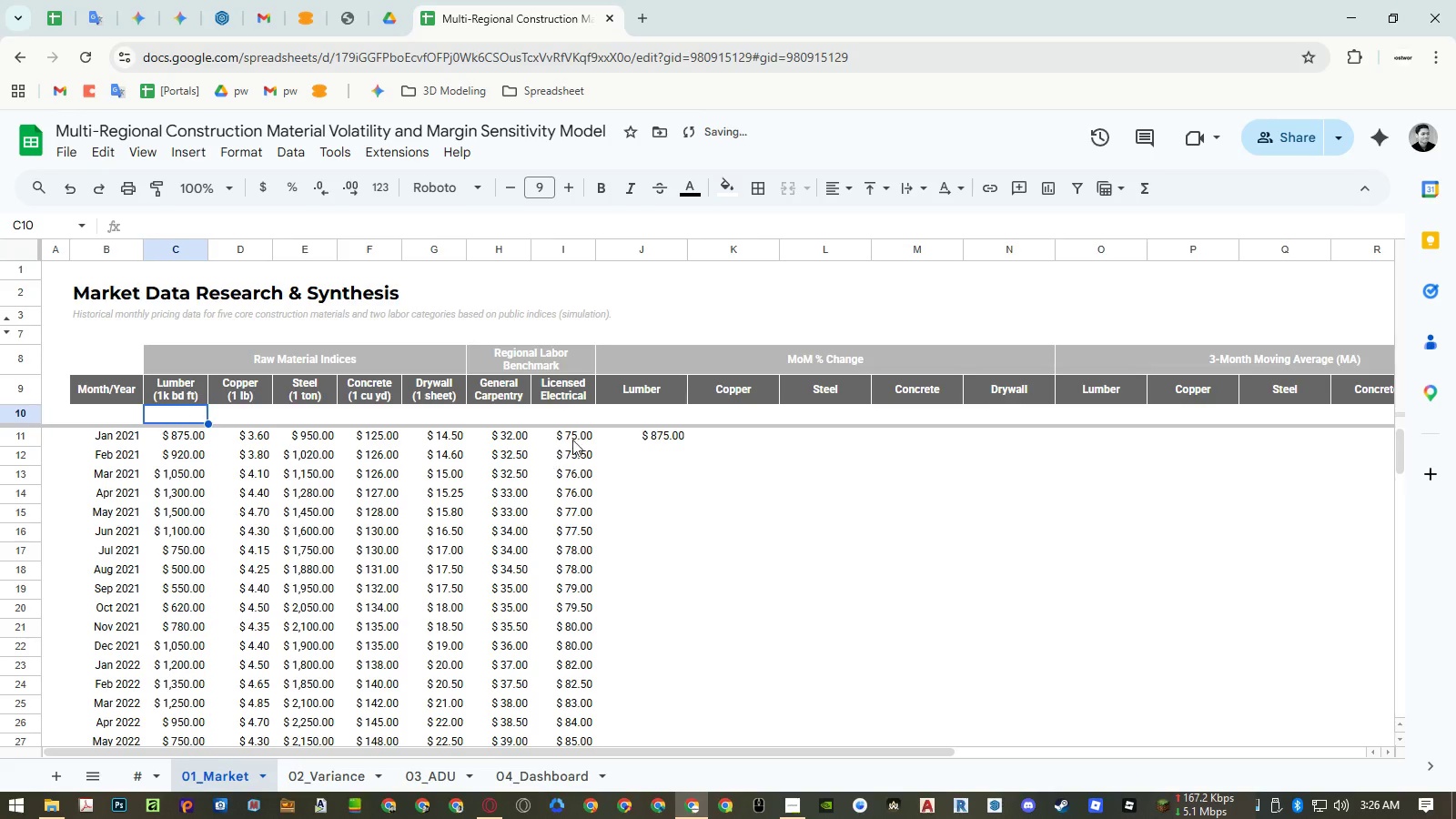 
double_click([619, 437])
 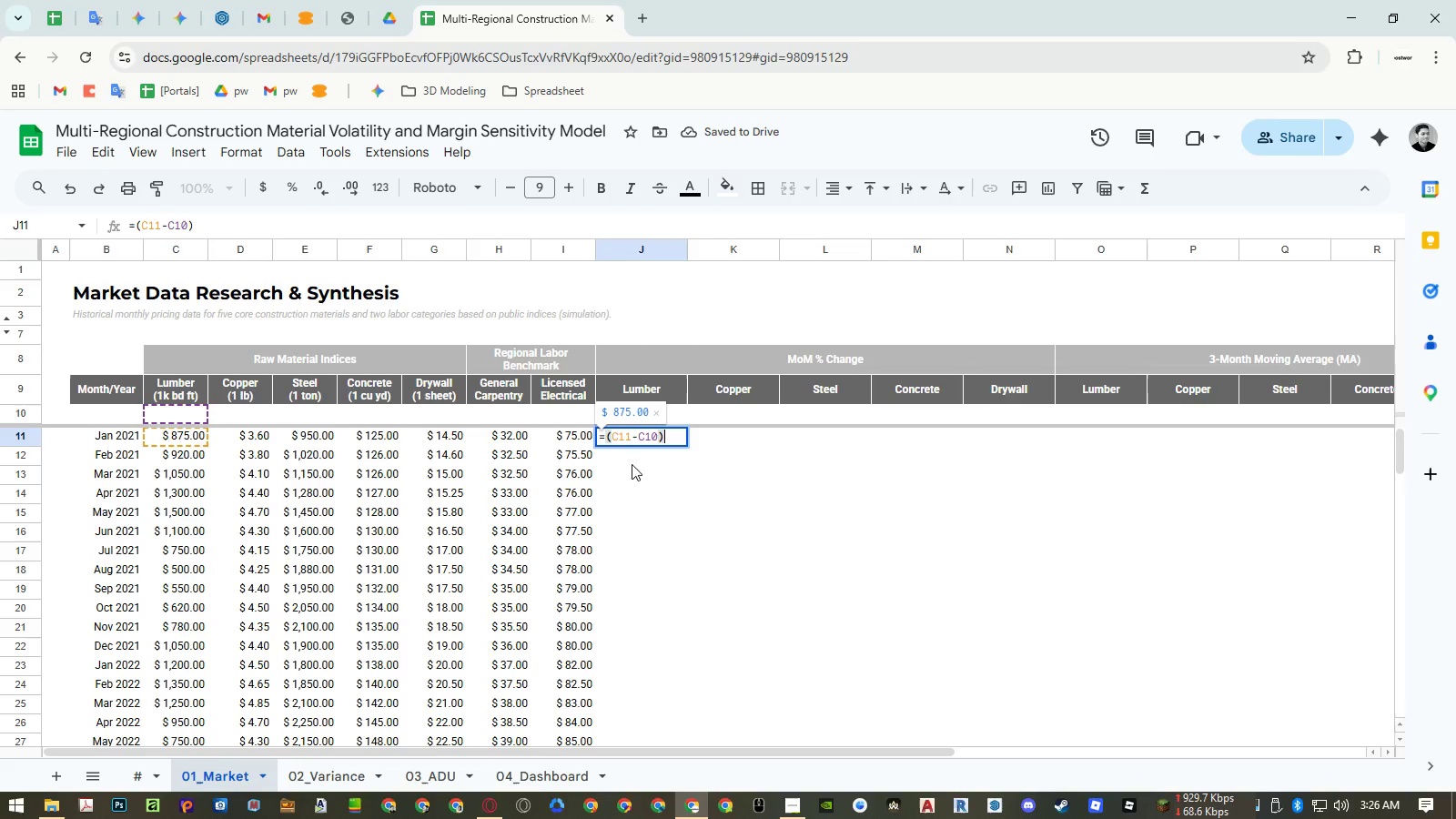 
key(NumpadDivide)
 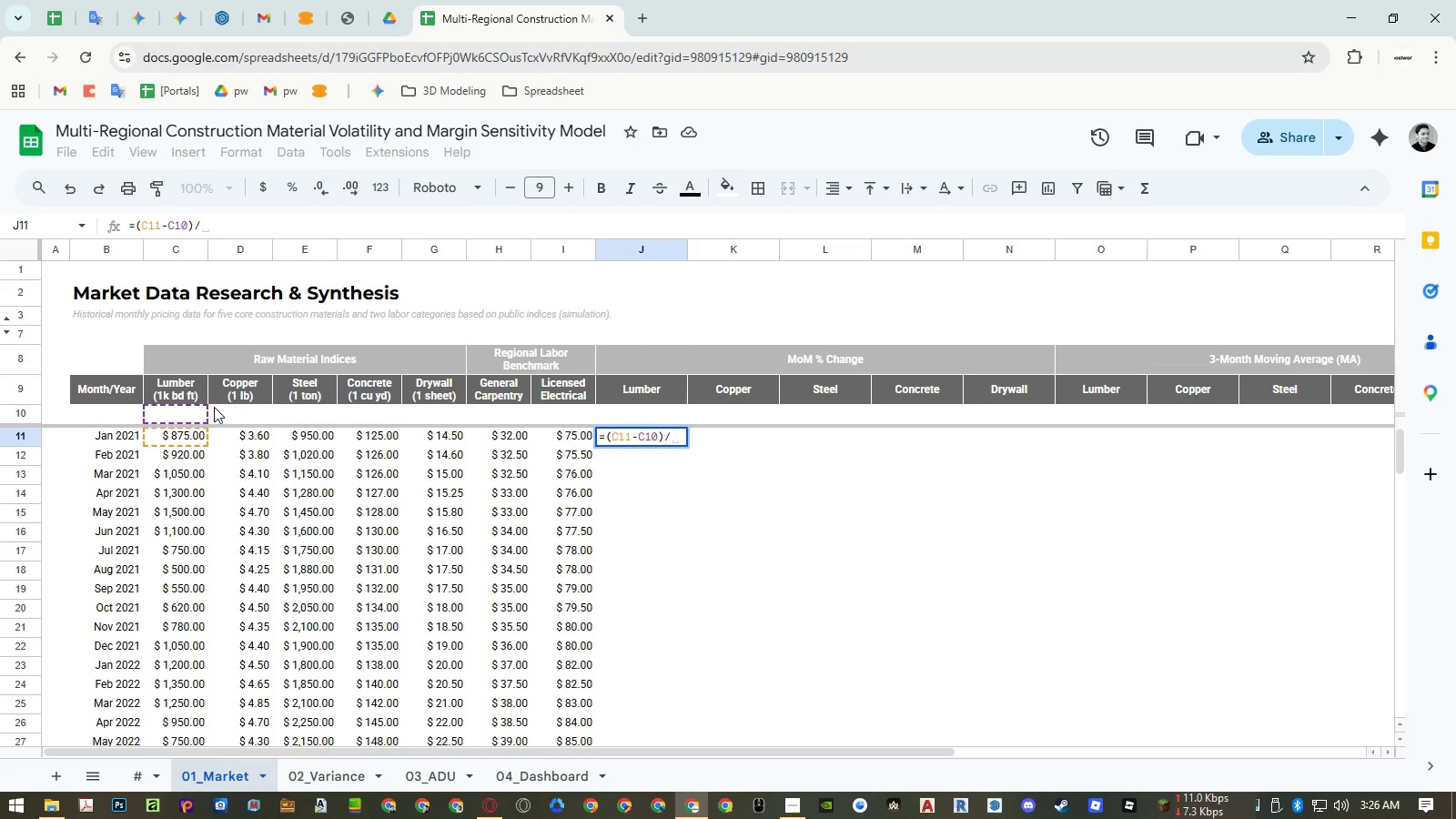 
left_click([196, 408])
 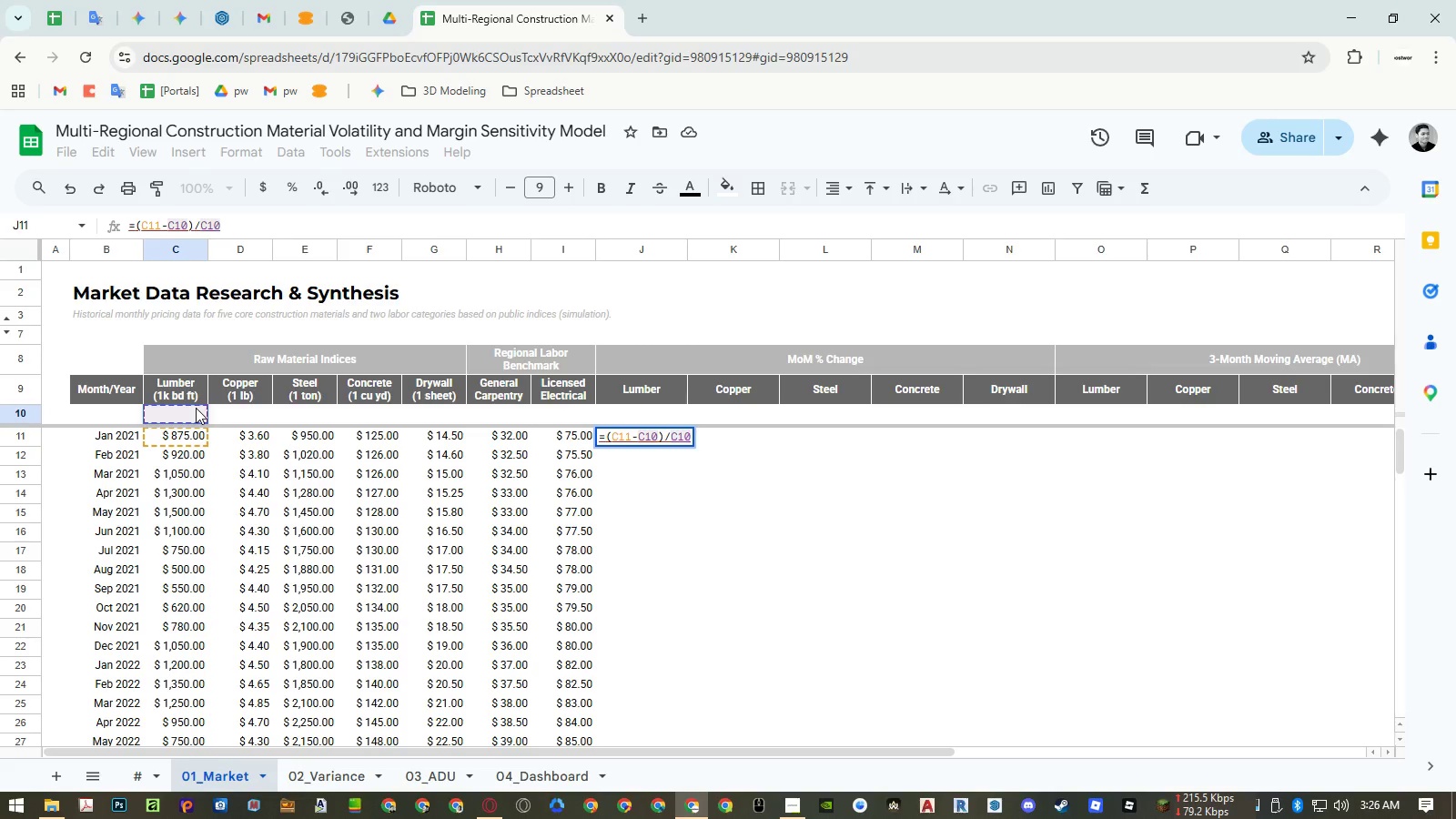 
key(Enter)
 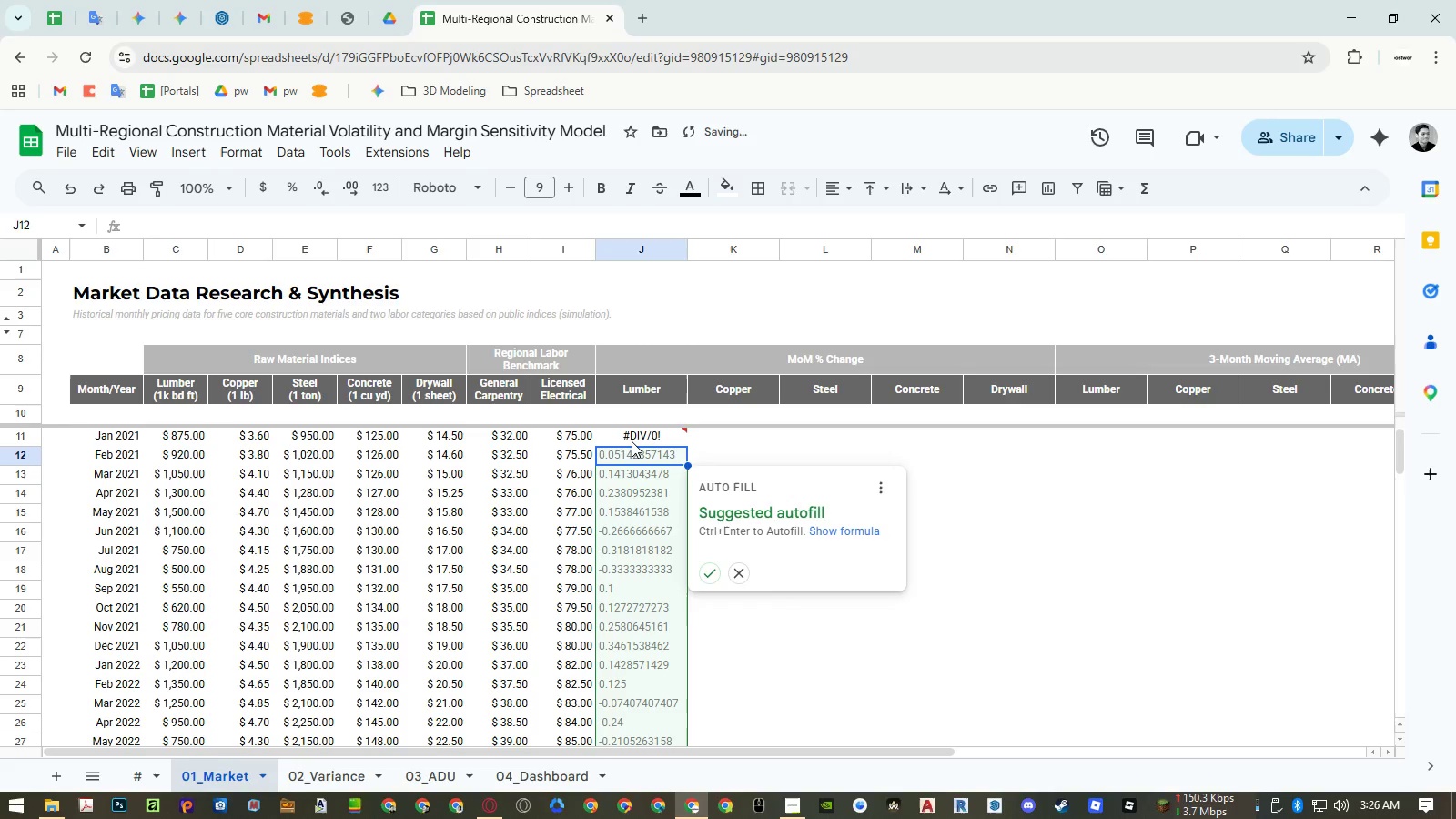 
key(Escape)
 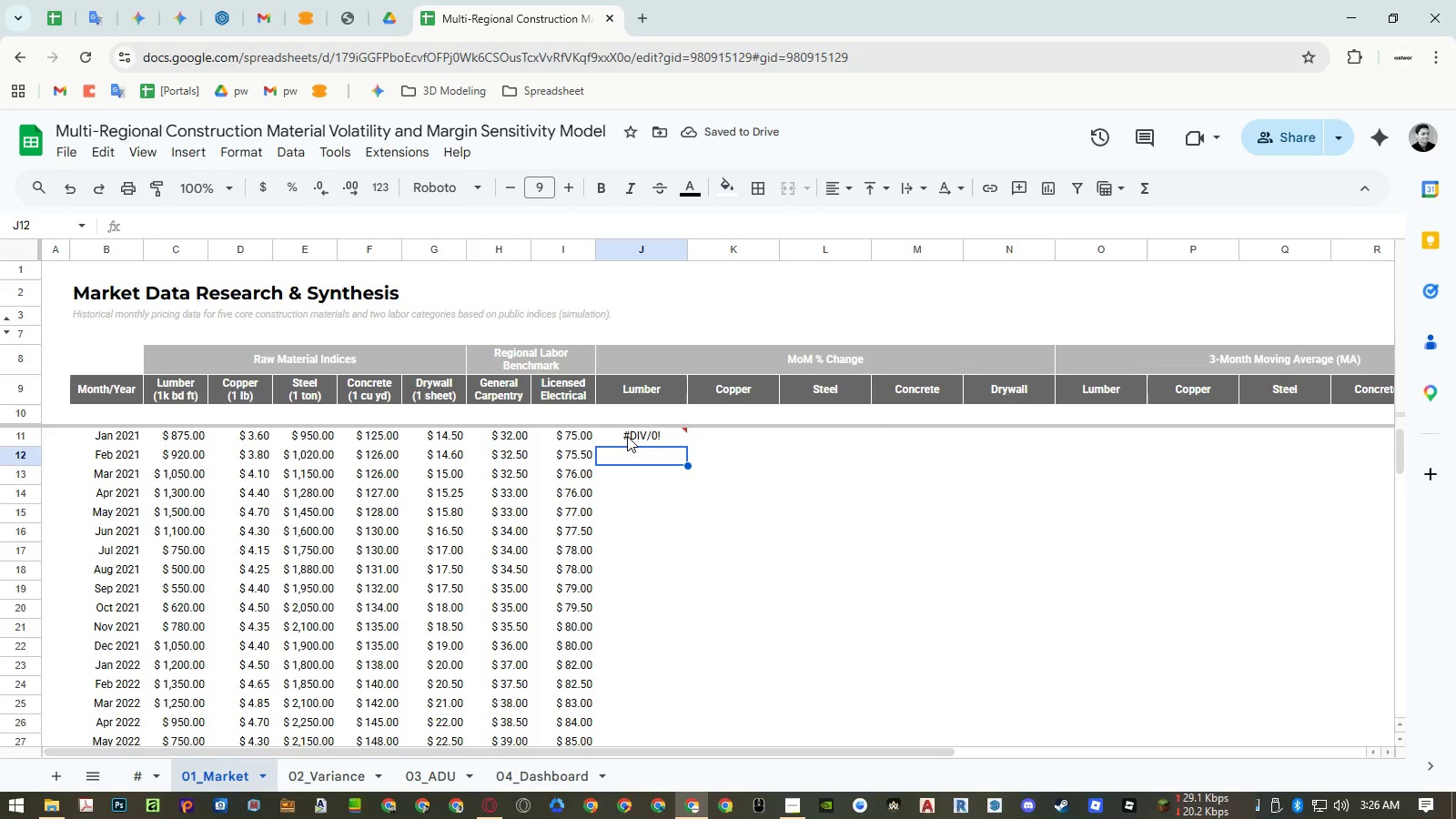 
double_click([627, 436])
 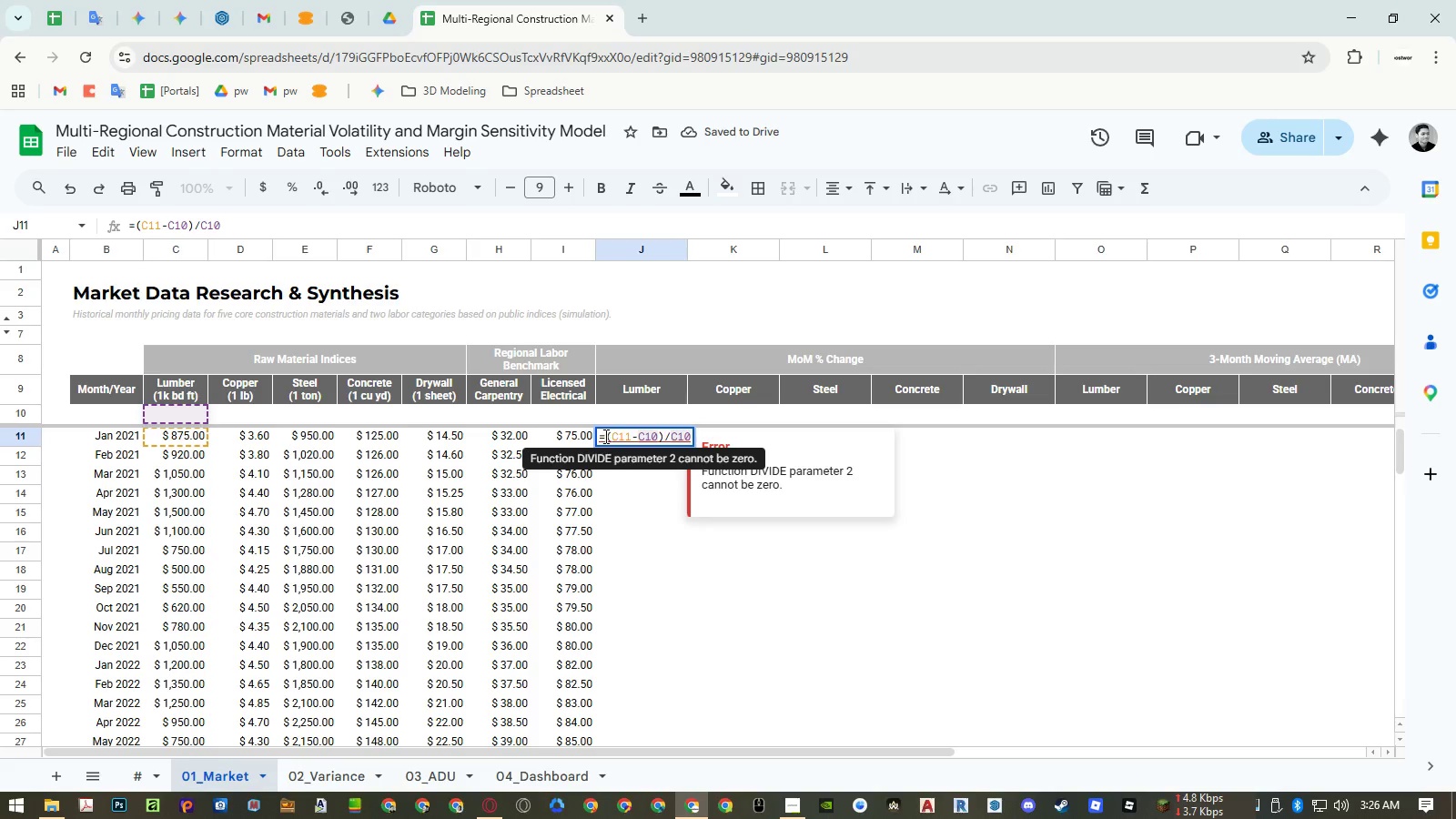 
left_click([605, 436])
 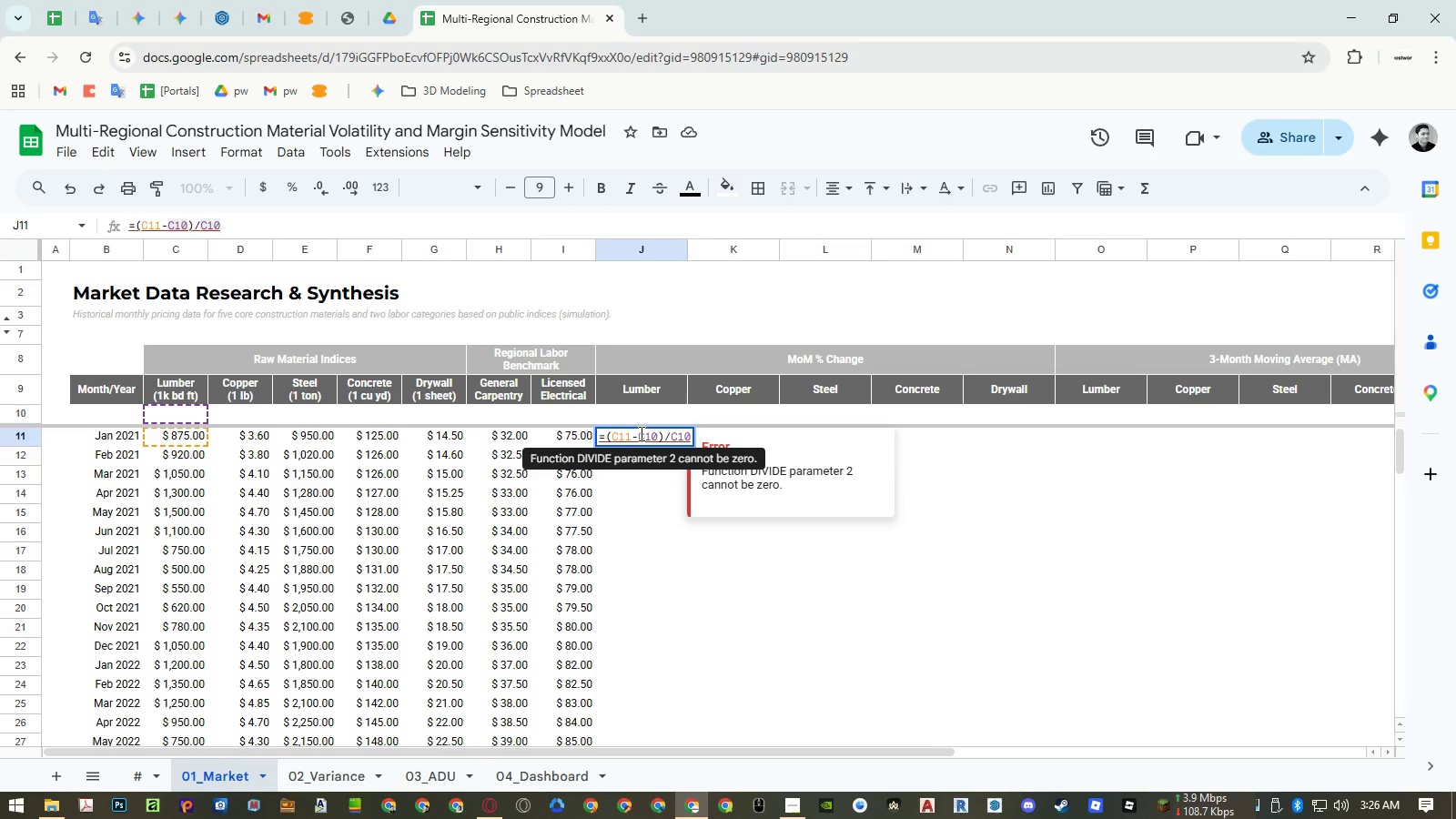 
key(Shift+9)
 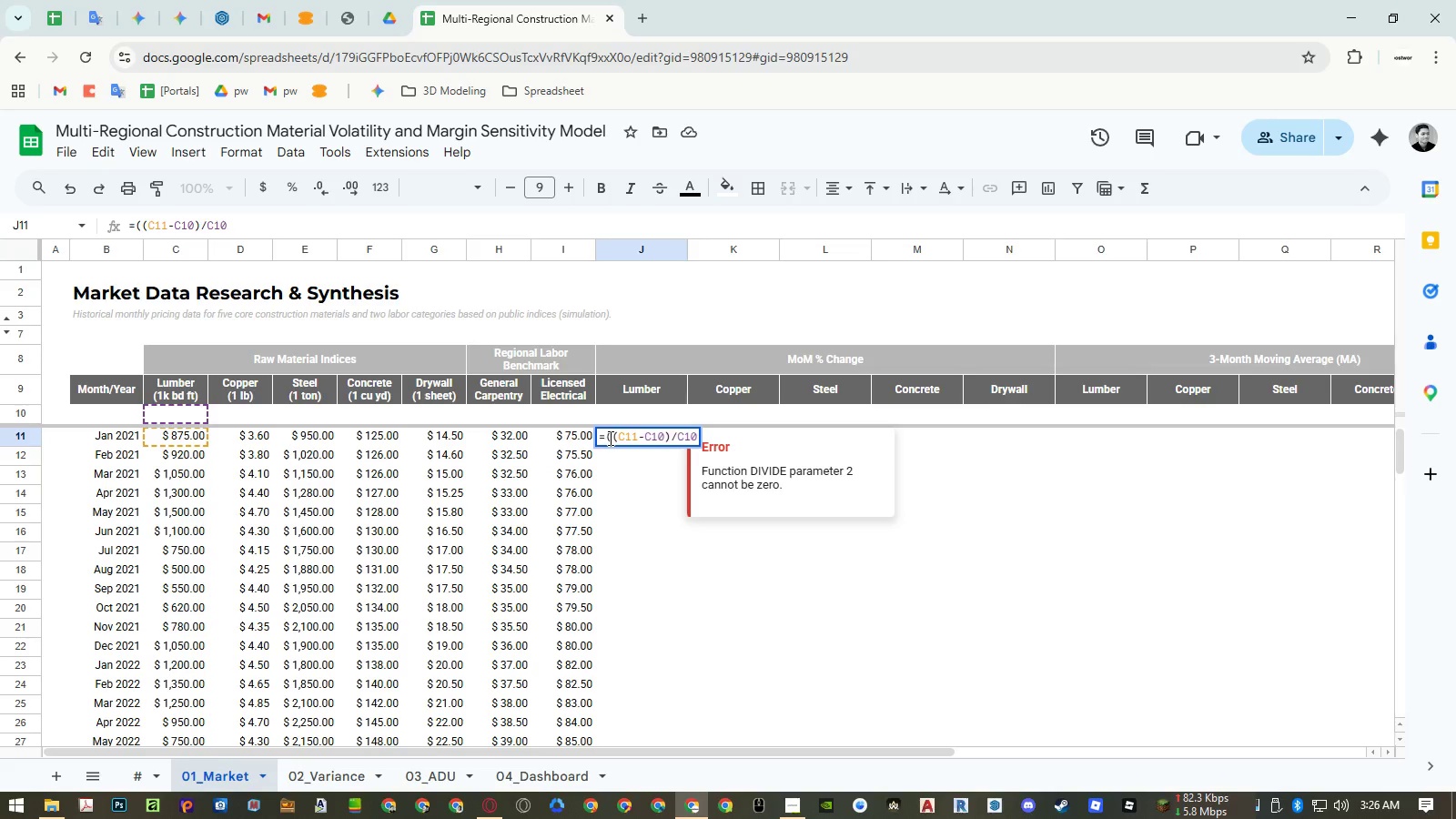 
left_click([607, 438])
 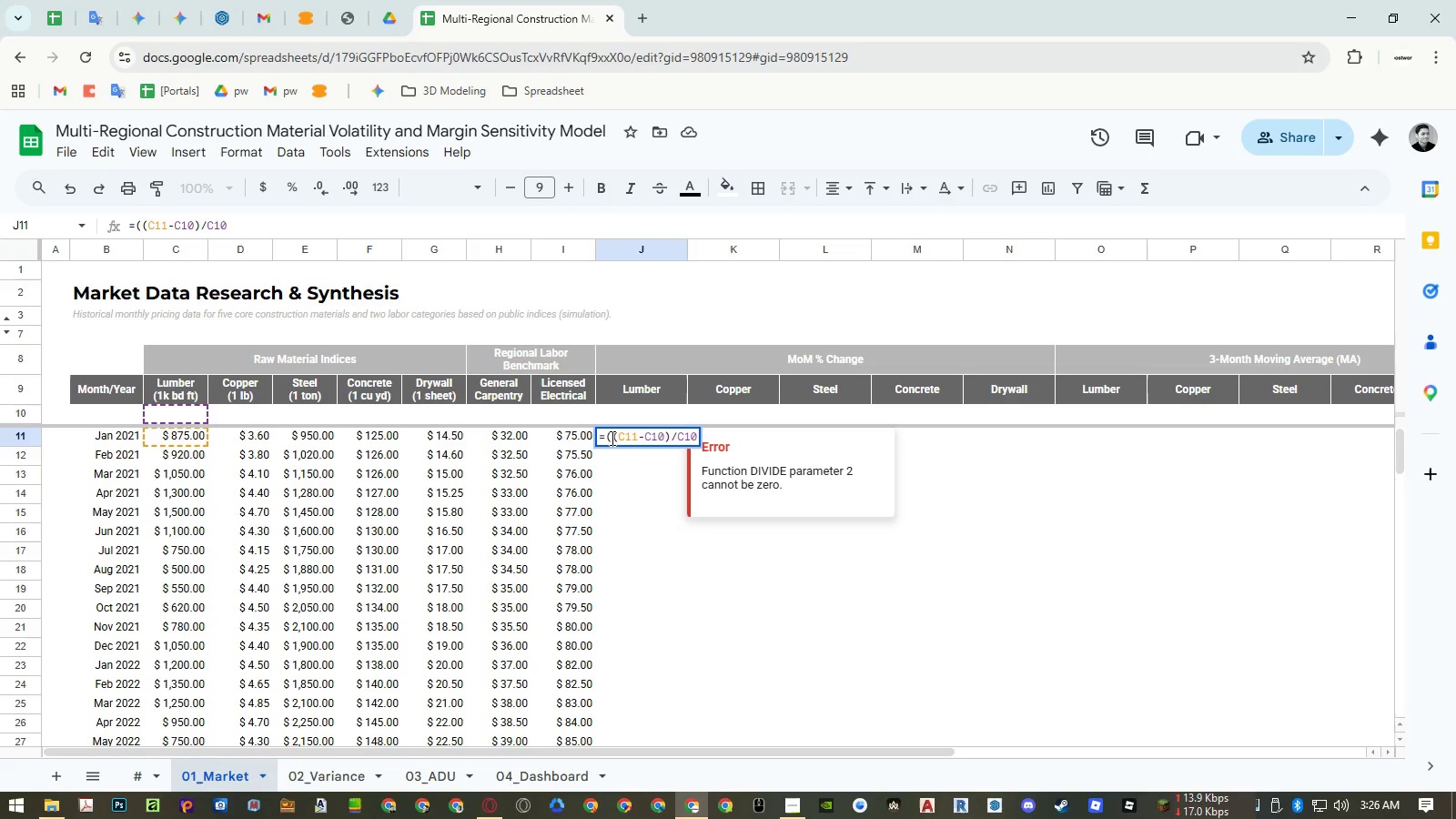 
left_click([611, 438])
 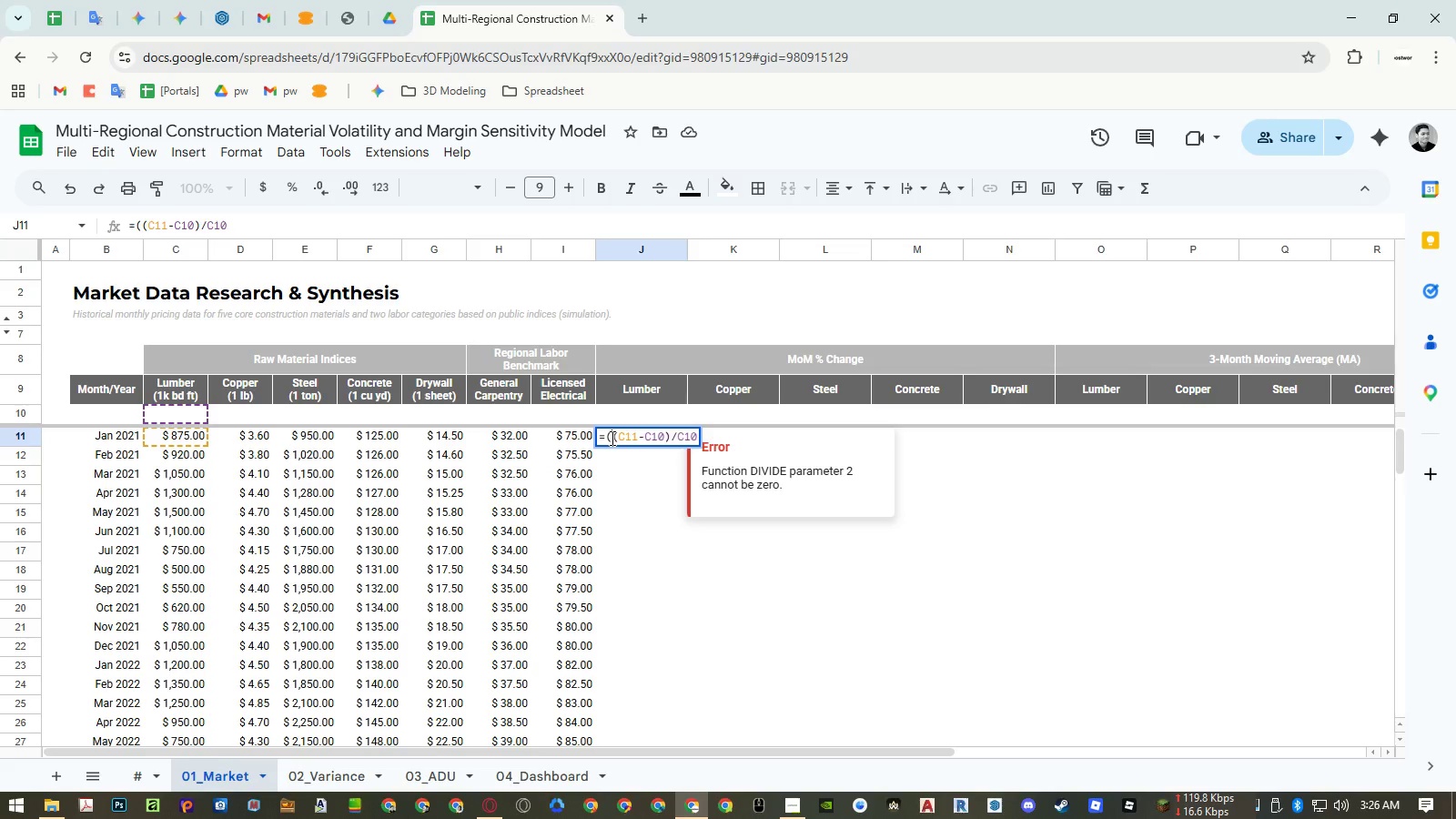 
key(Backspace)
type(ife)
 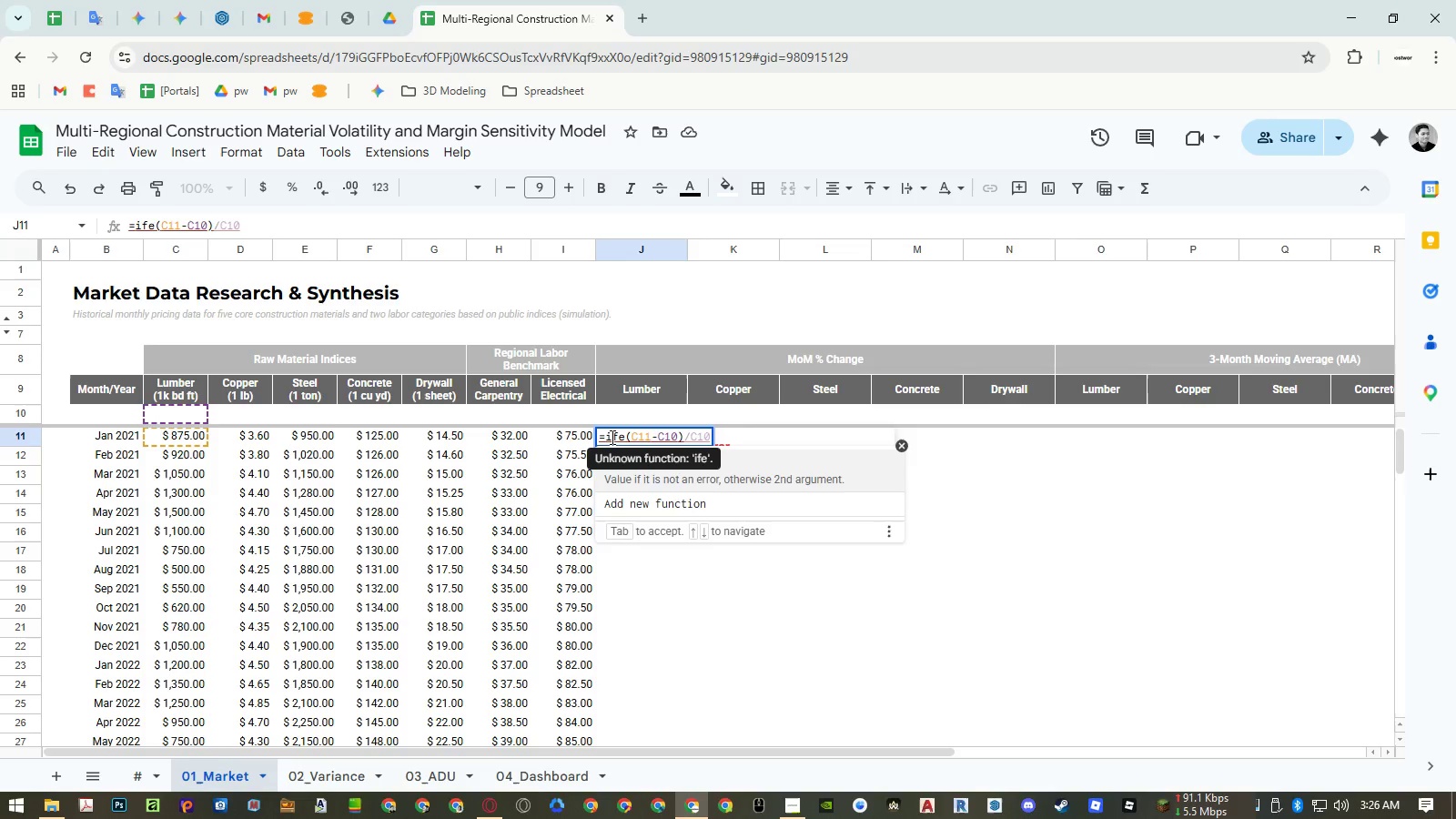 
key(Enter)
 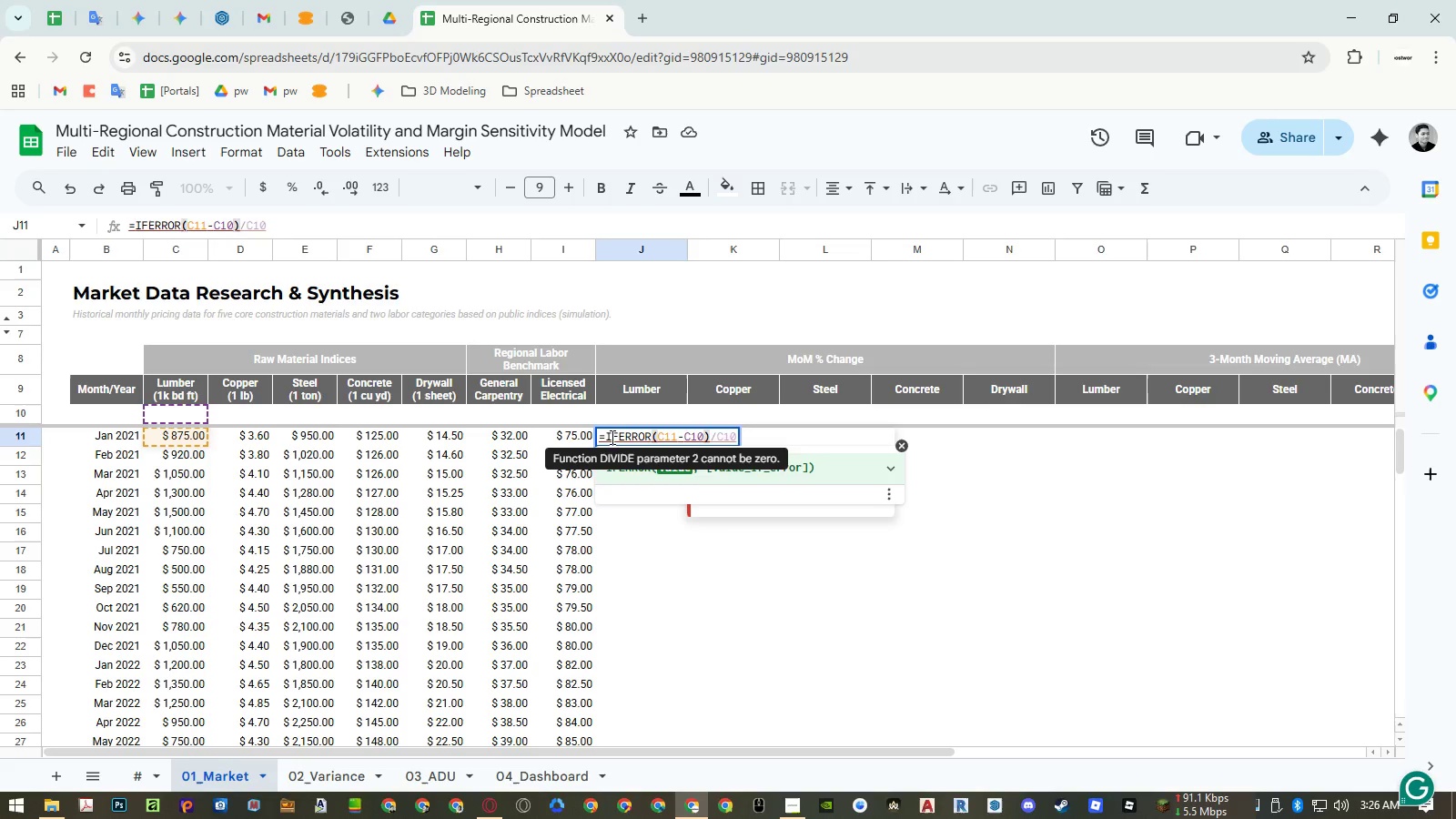 
key(Shift+9)
 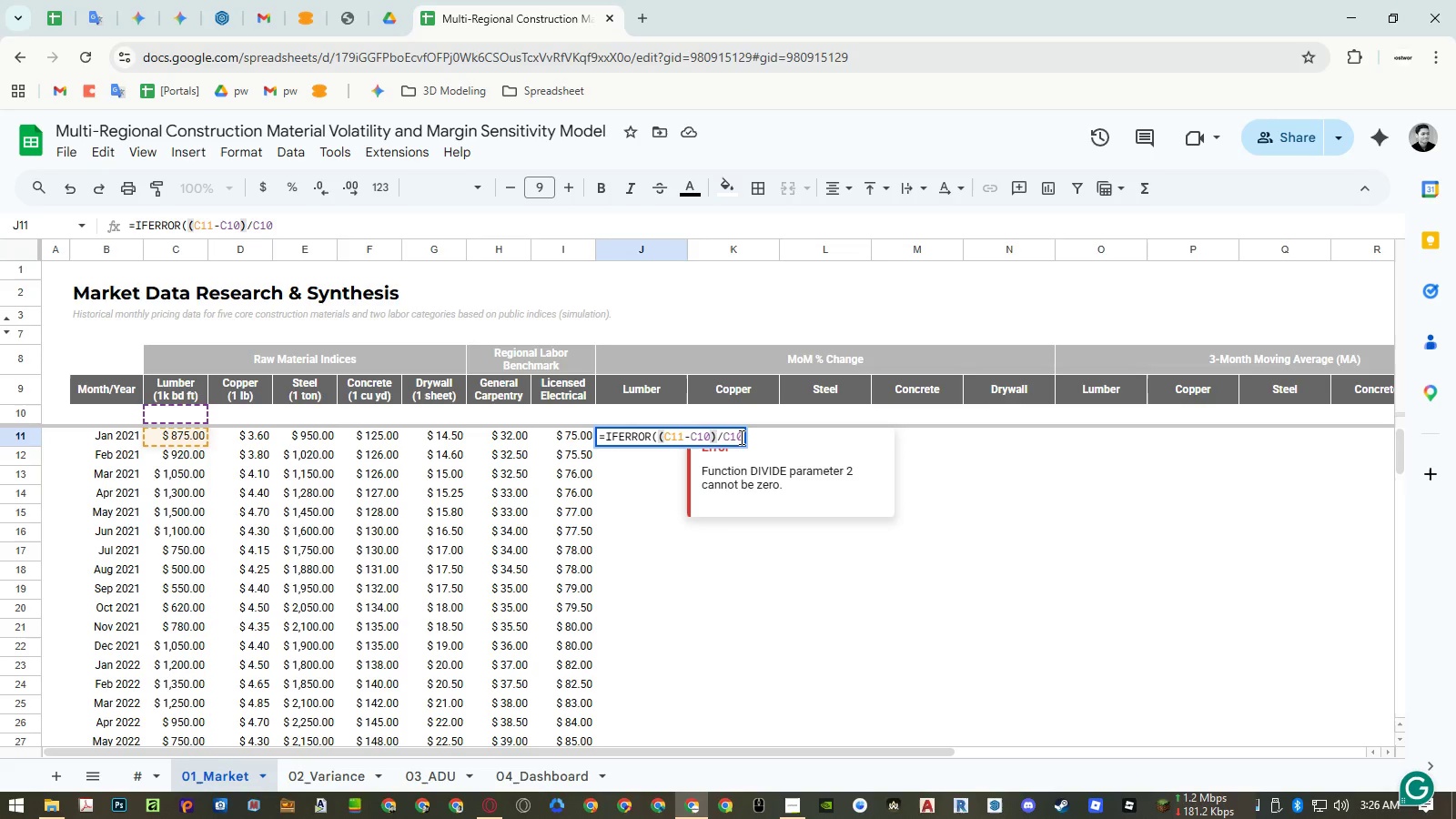 
left_click([741, 436])
 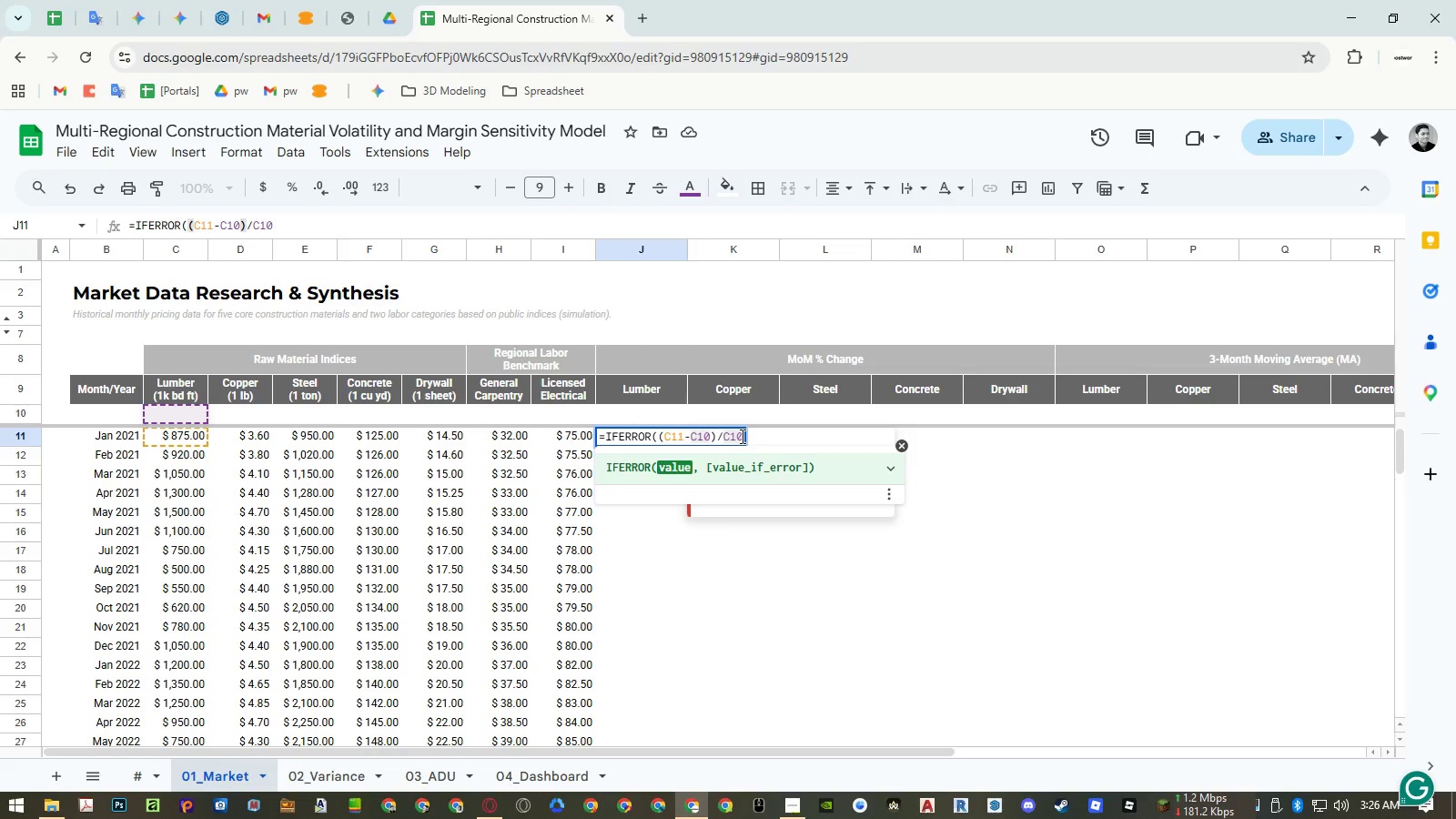 
key(Shift+0)
 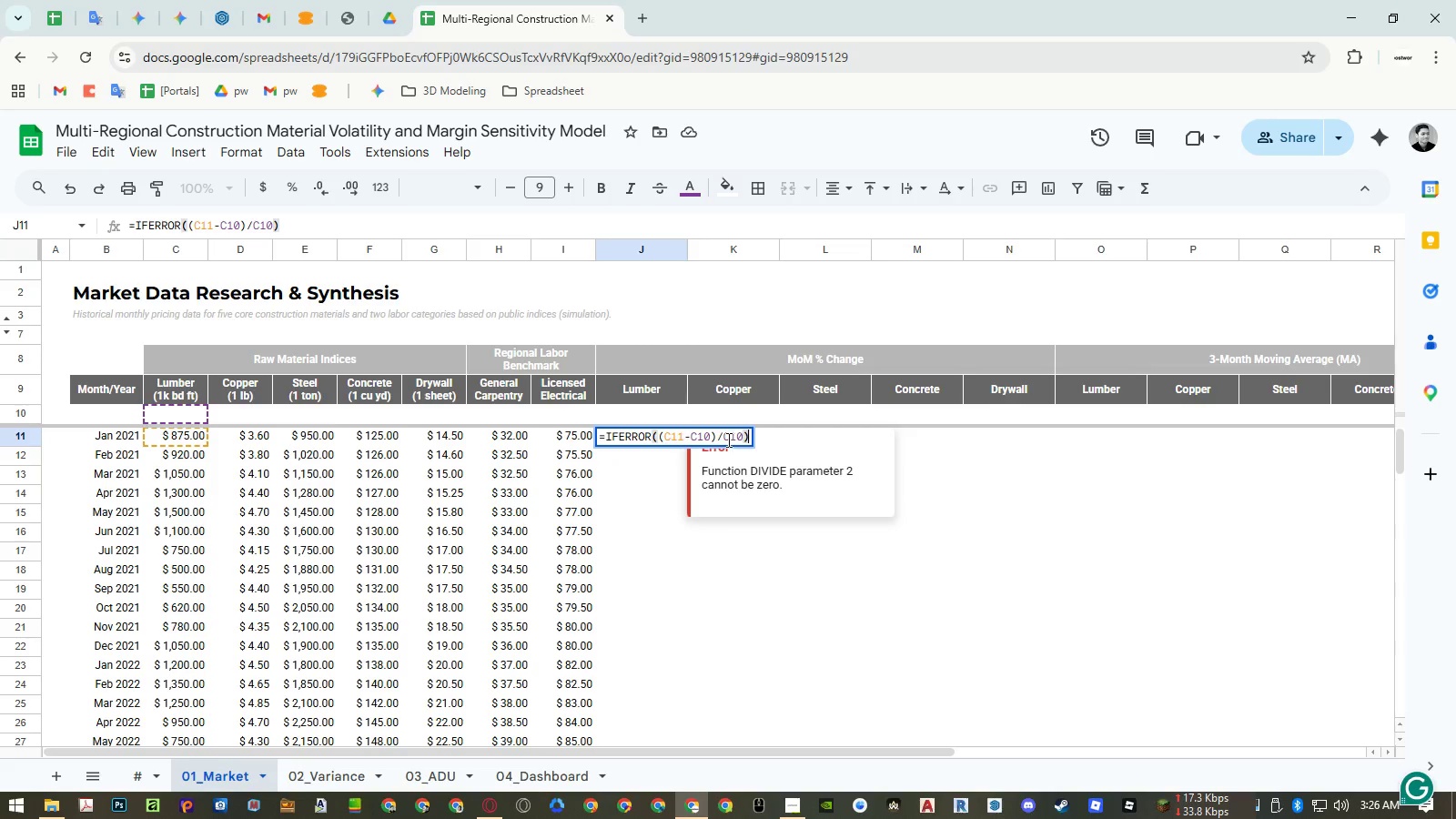 
key(Enter)
 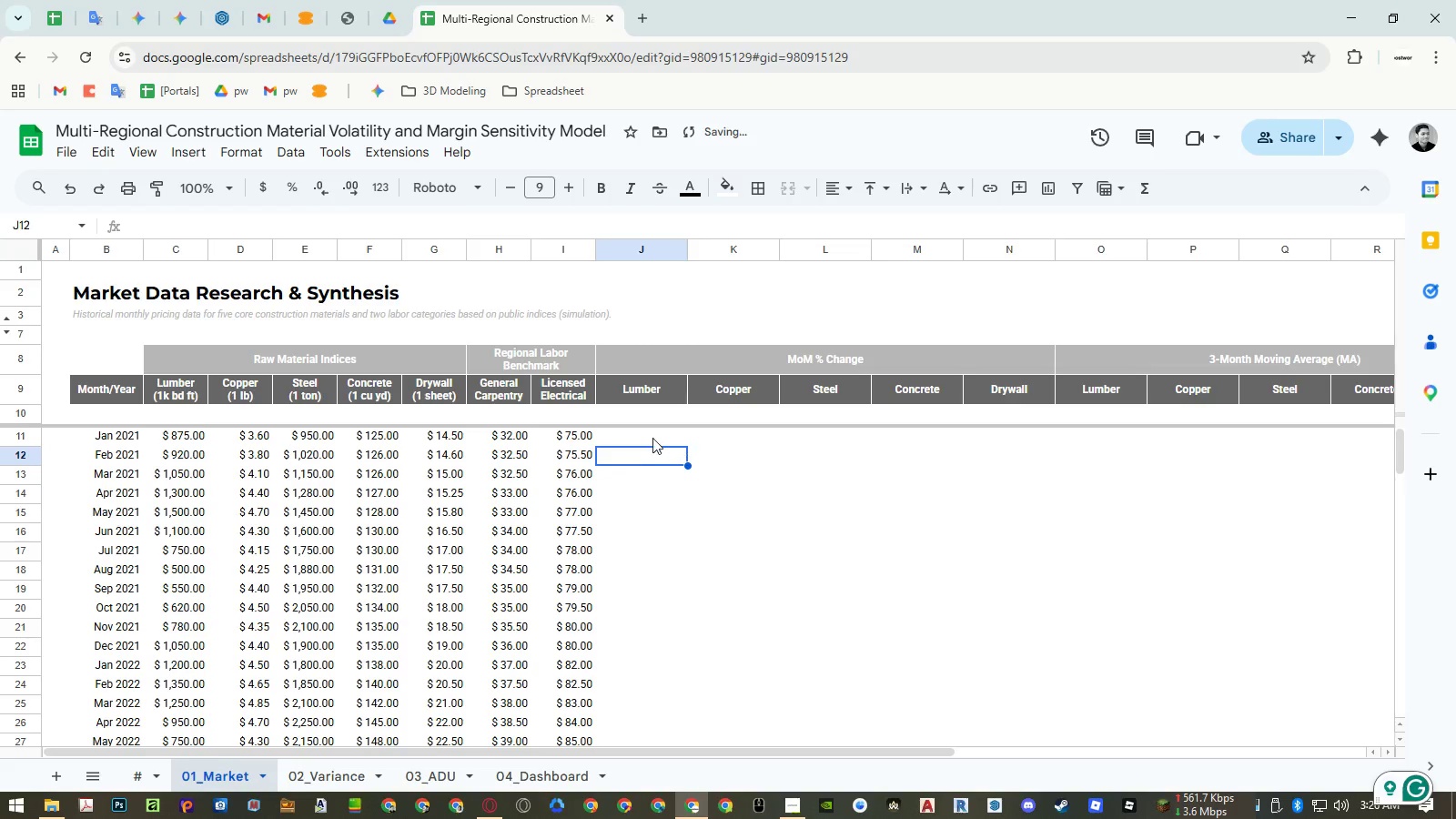 
left_click([652, 437])
 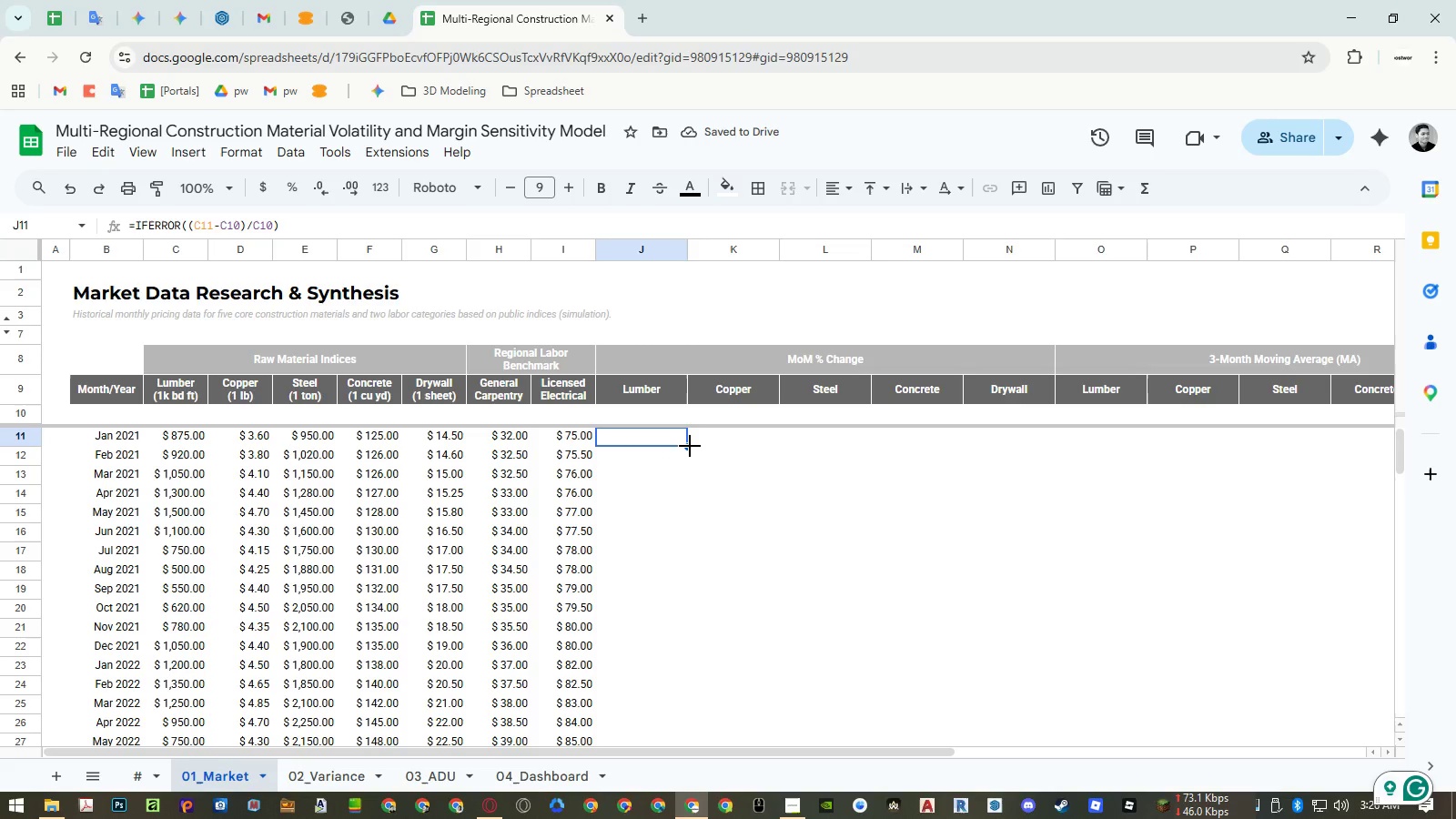 
left_click_drag(start_coordinate=[690, 446], to_coordinate=[672, 662])
 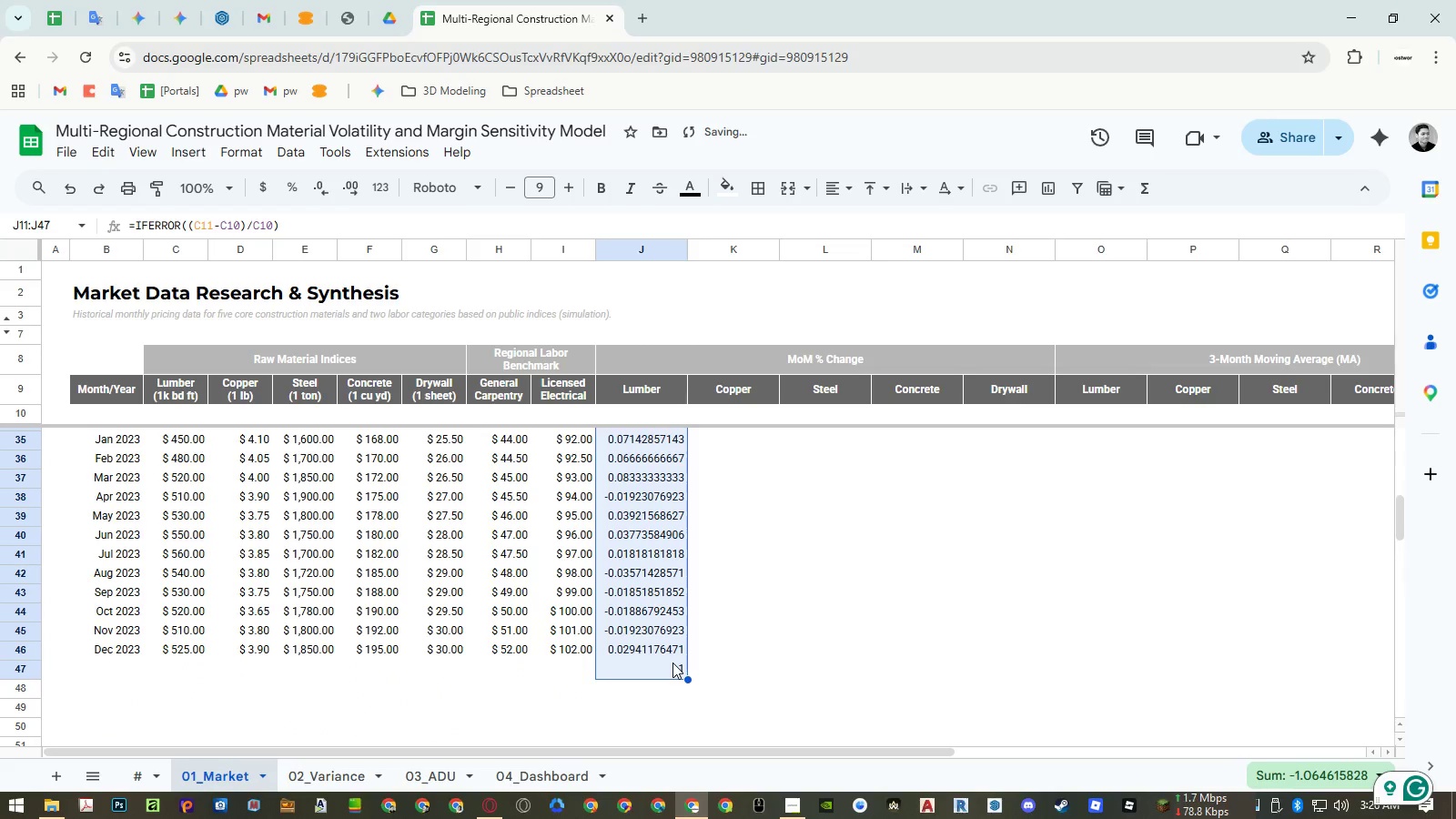 
scroll: coordinate [668, 581], scroll_direction: down, amount: 5.0
 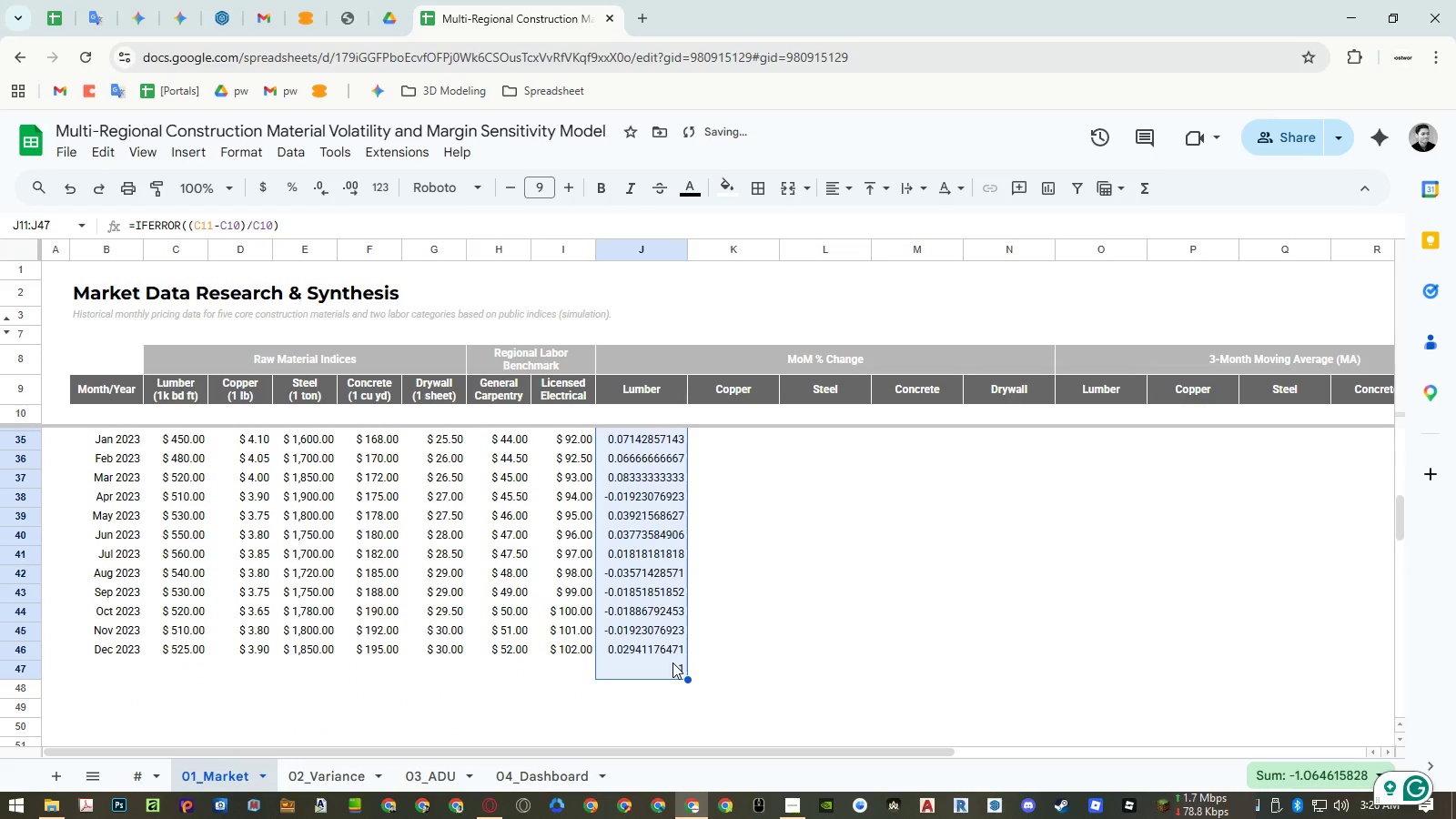 
left_click_drag(start_coordinate=[690, 677], to_coordinate=[689, 690])
 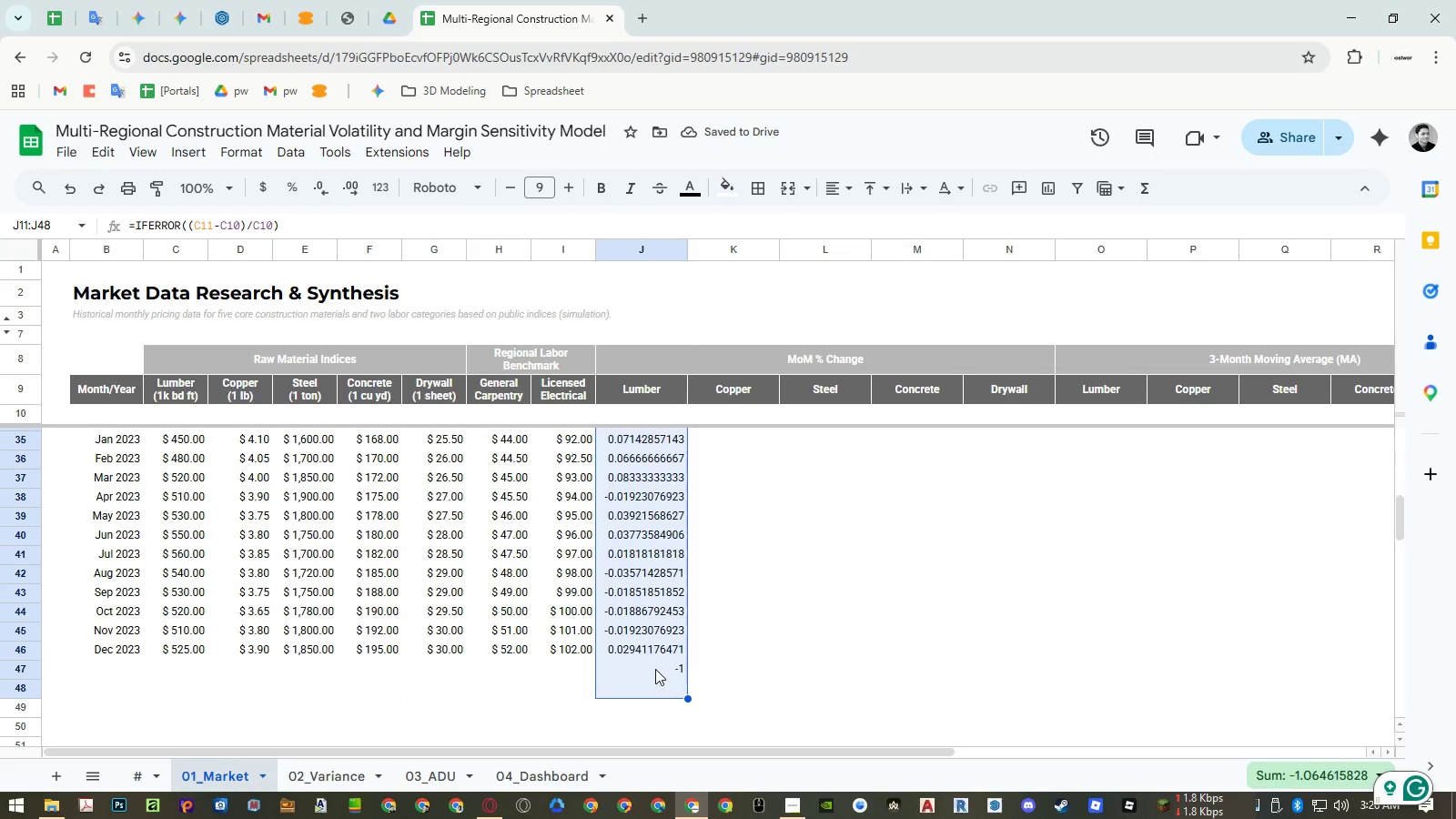 
wait(9.19)
 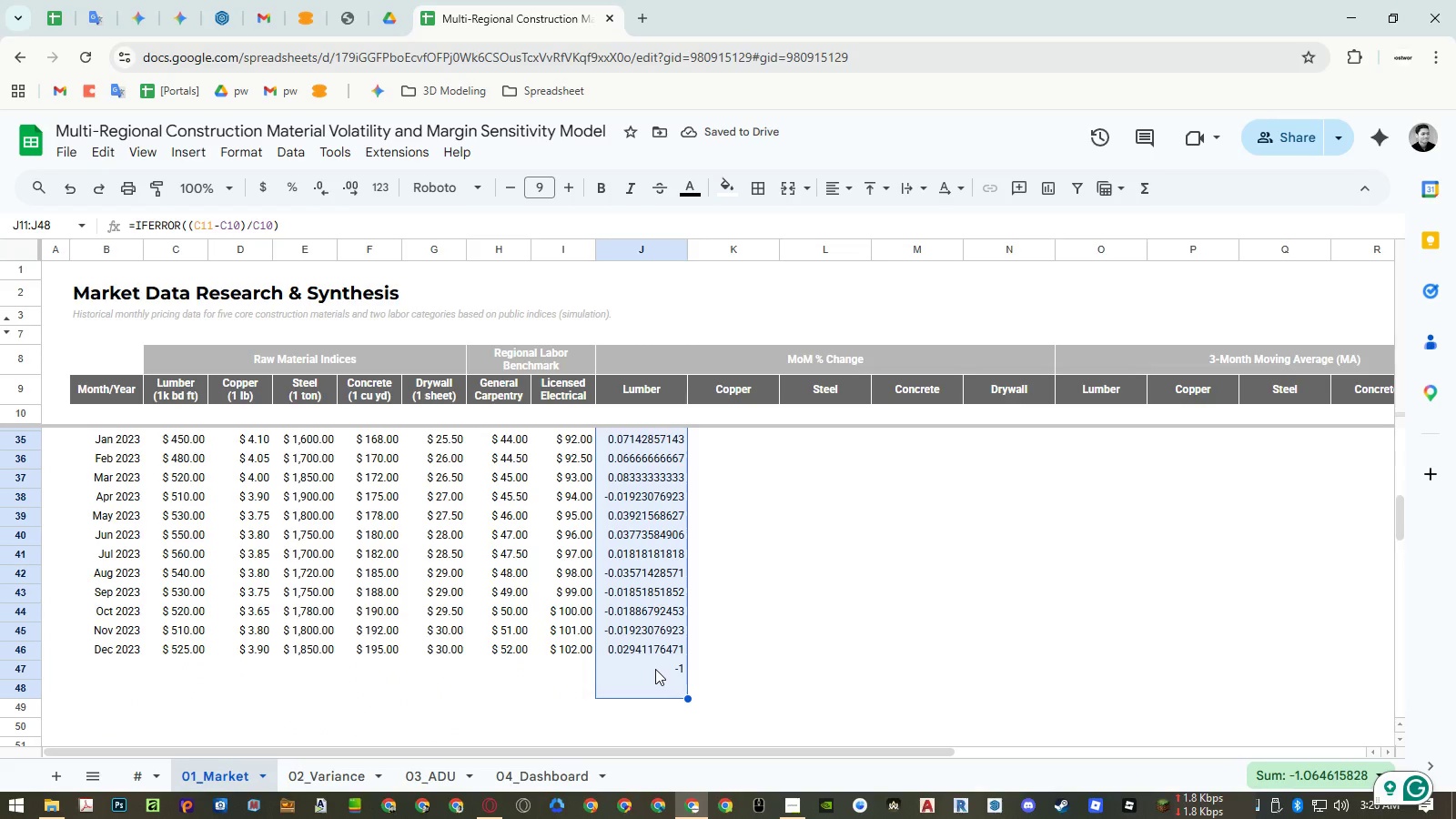 
double_click([647, 632])
 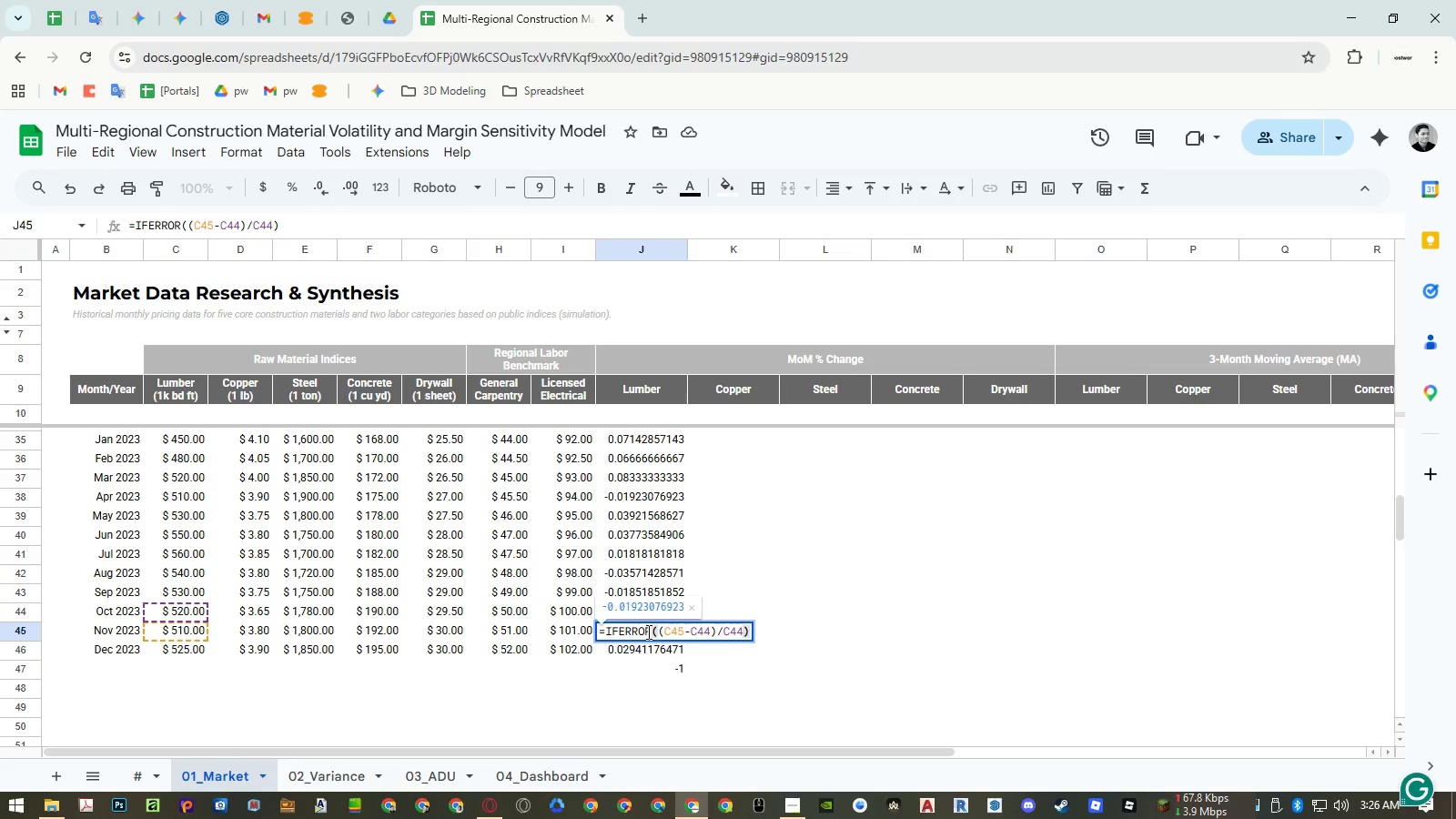 
key(Escape)
 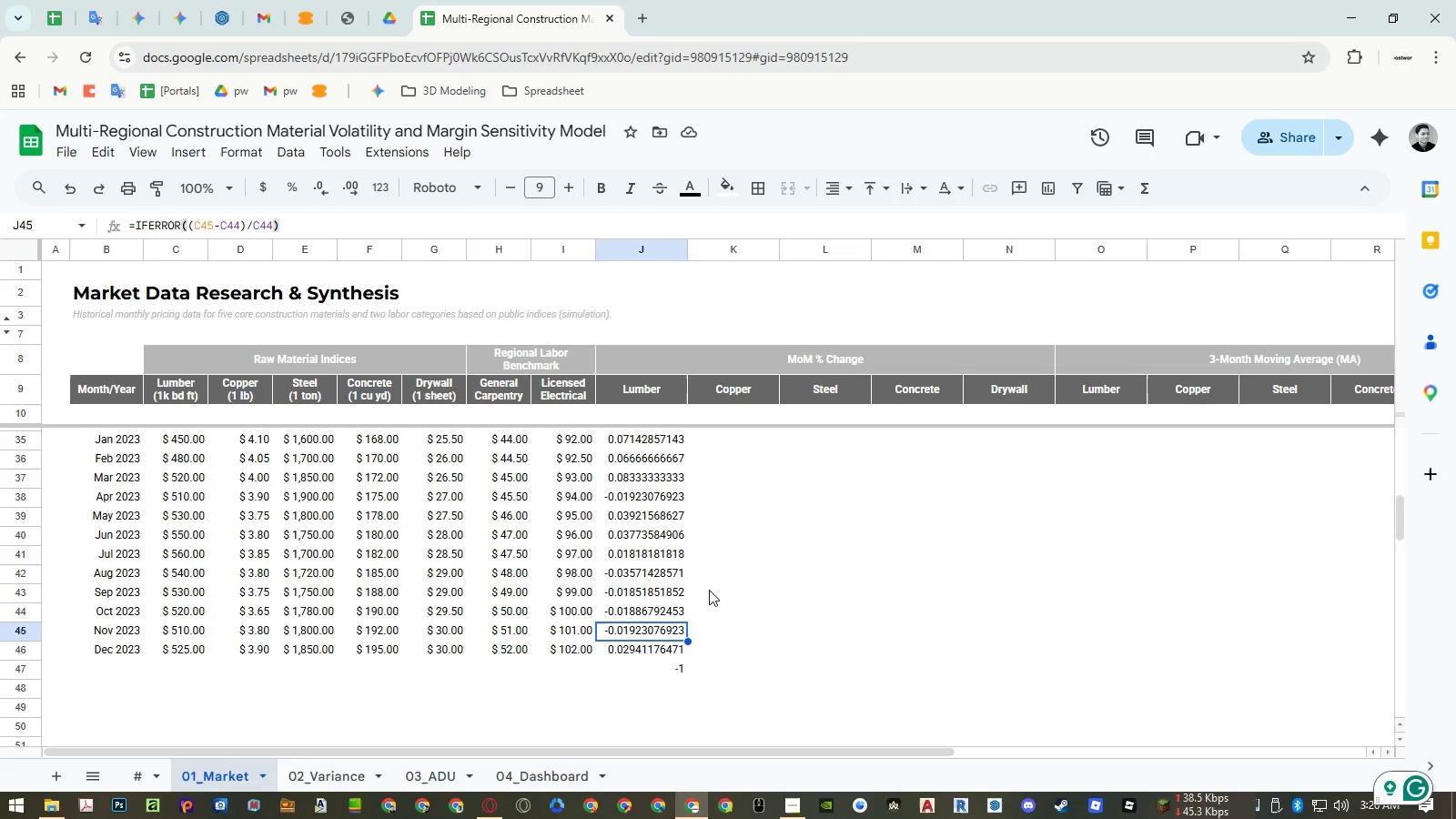 
wait(8.12)
 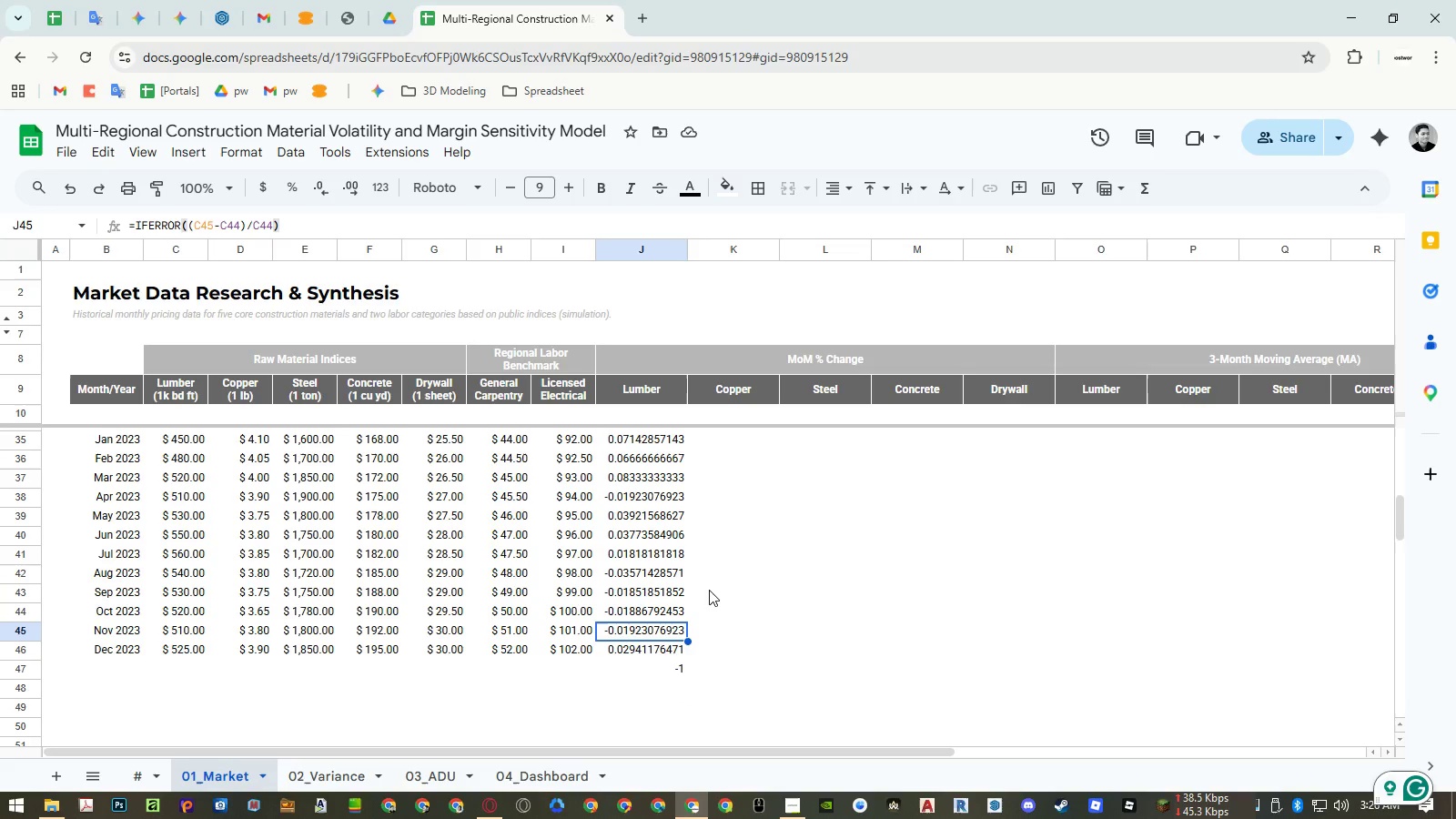 
double_click([662, 669])
 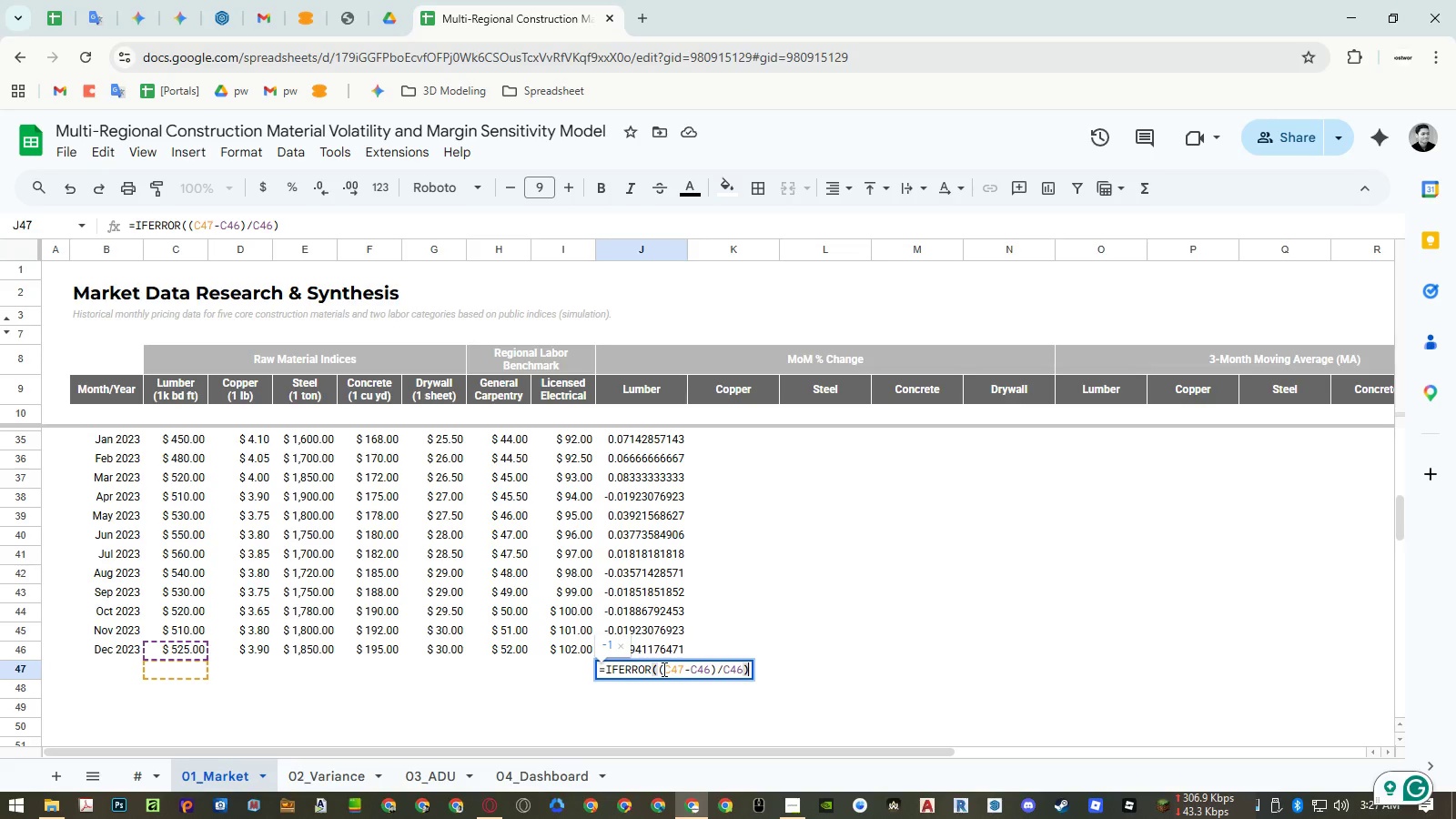 
key(Escape)
 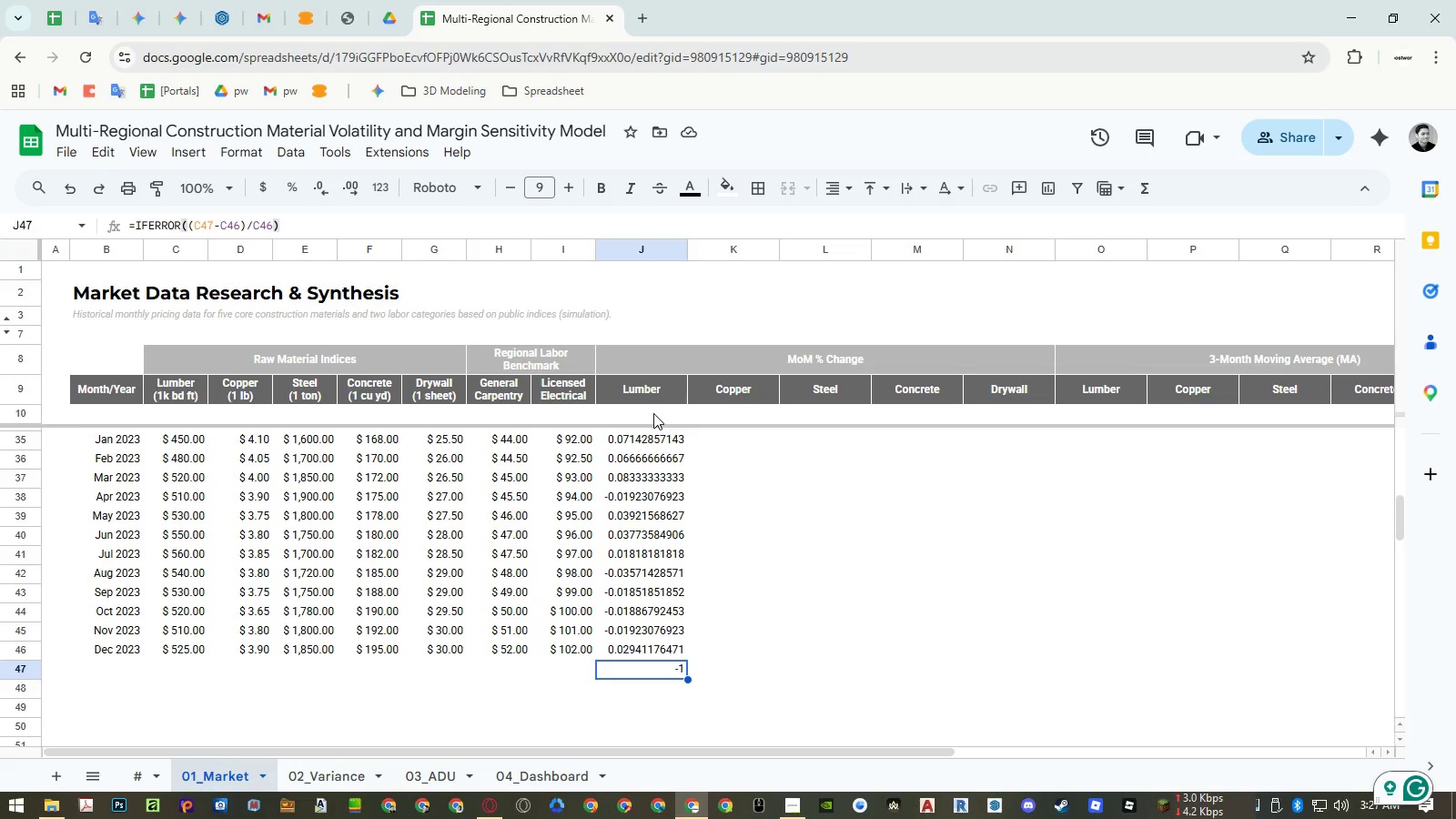 
wait(9.53)
 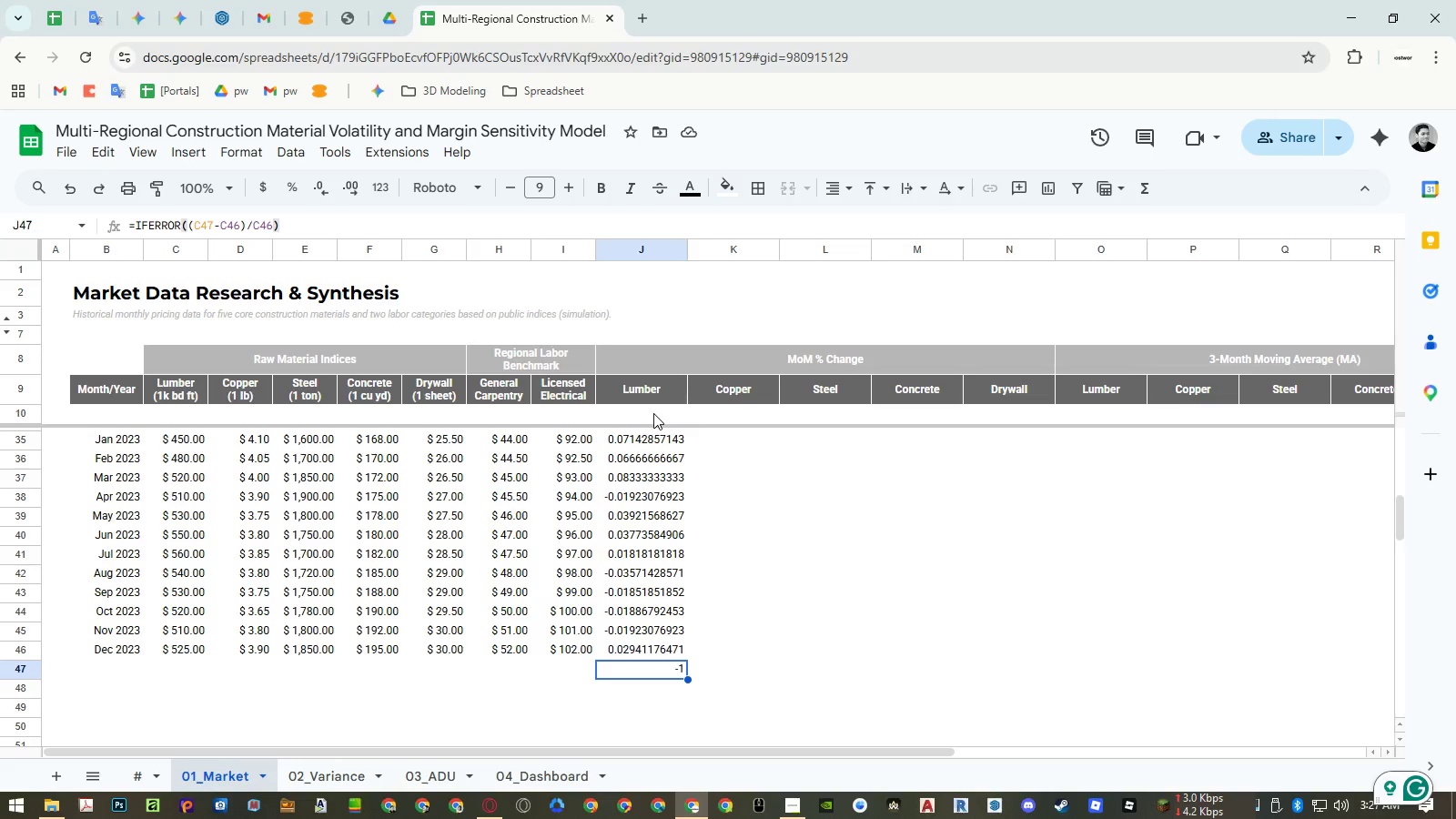 
double_click([662, 672])
 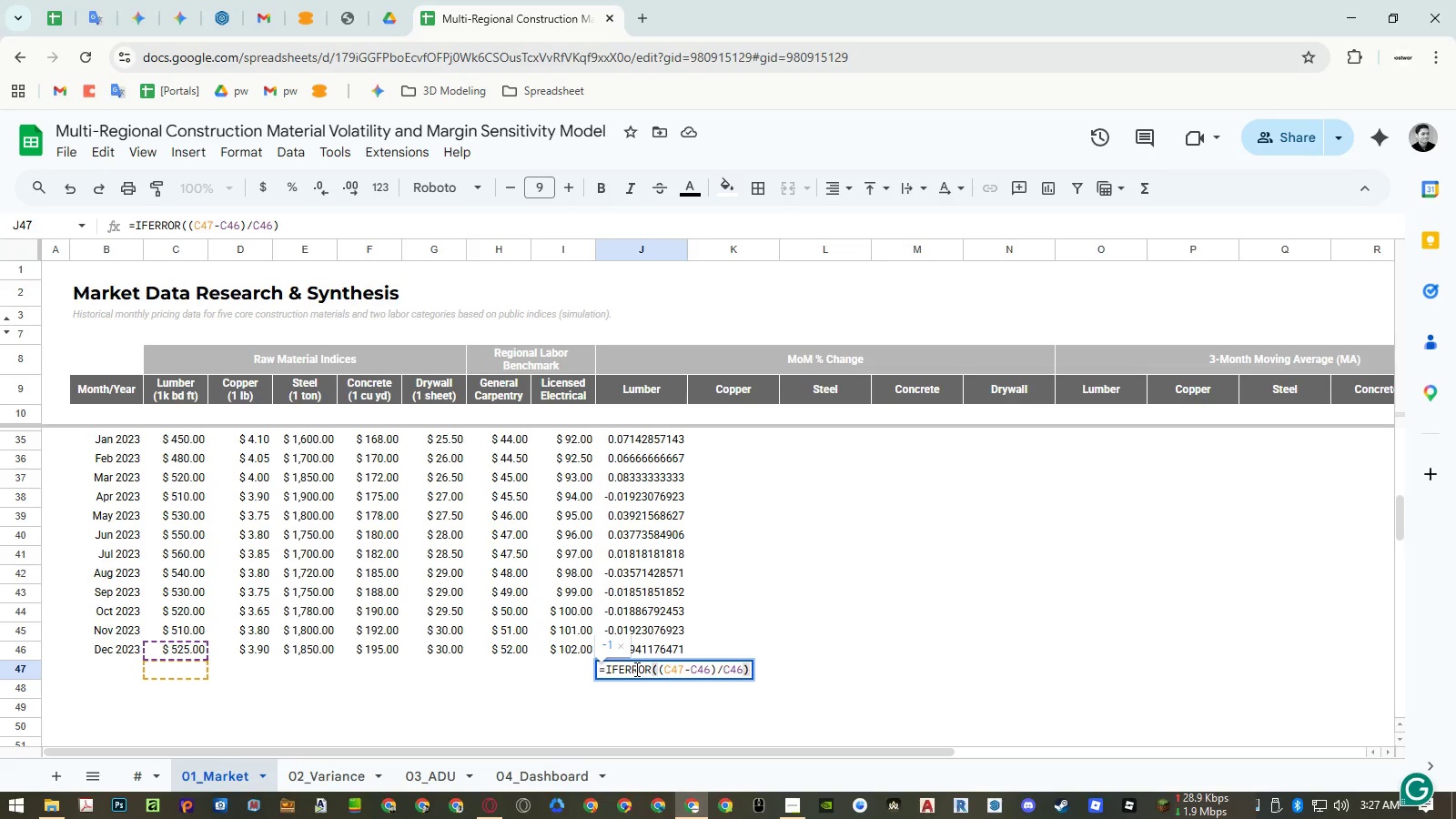 
wait(17.59)
 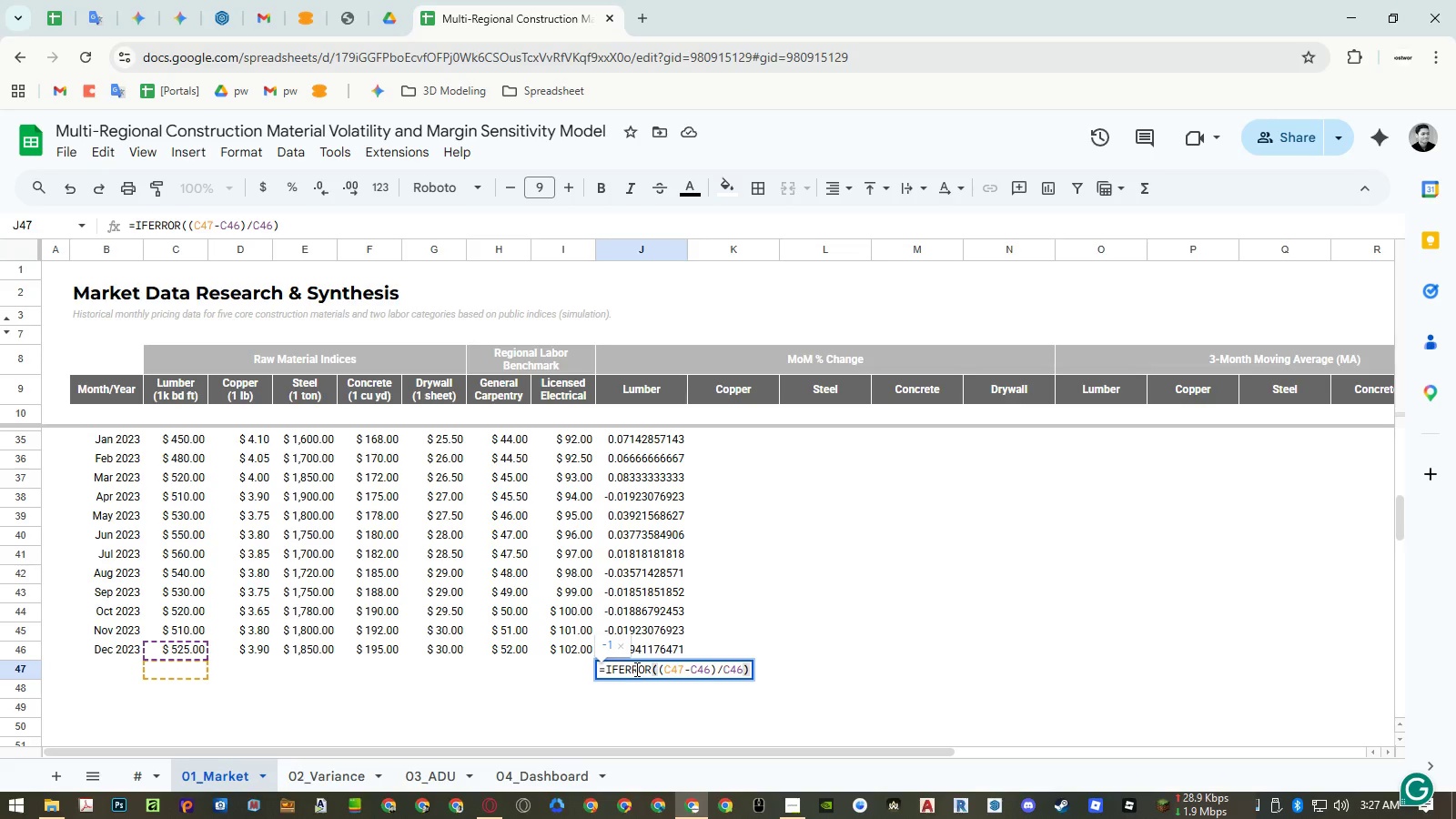 
left_click([608, 669])
 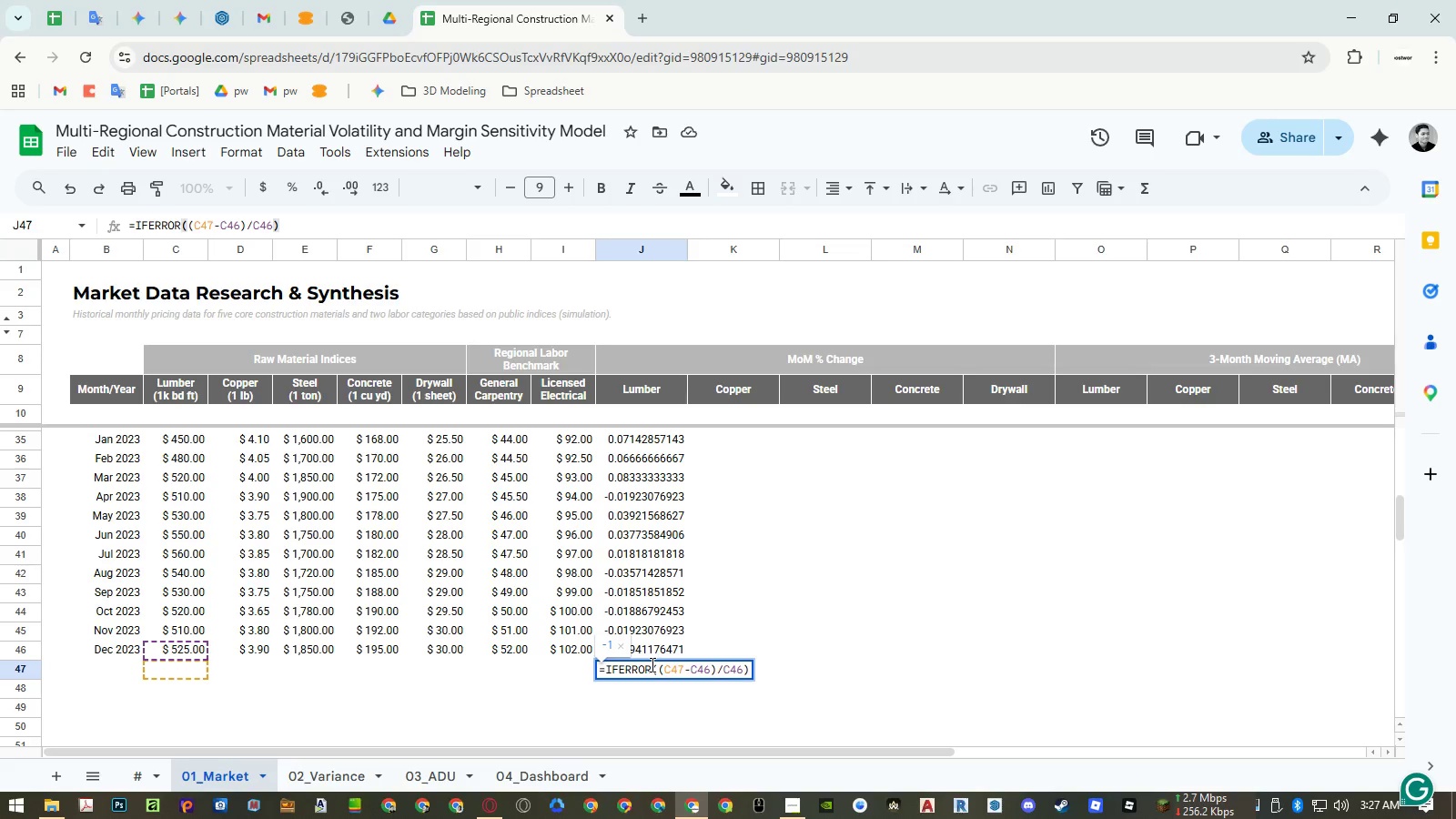 
key(Control+ControlLeft)
 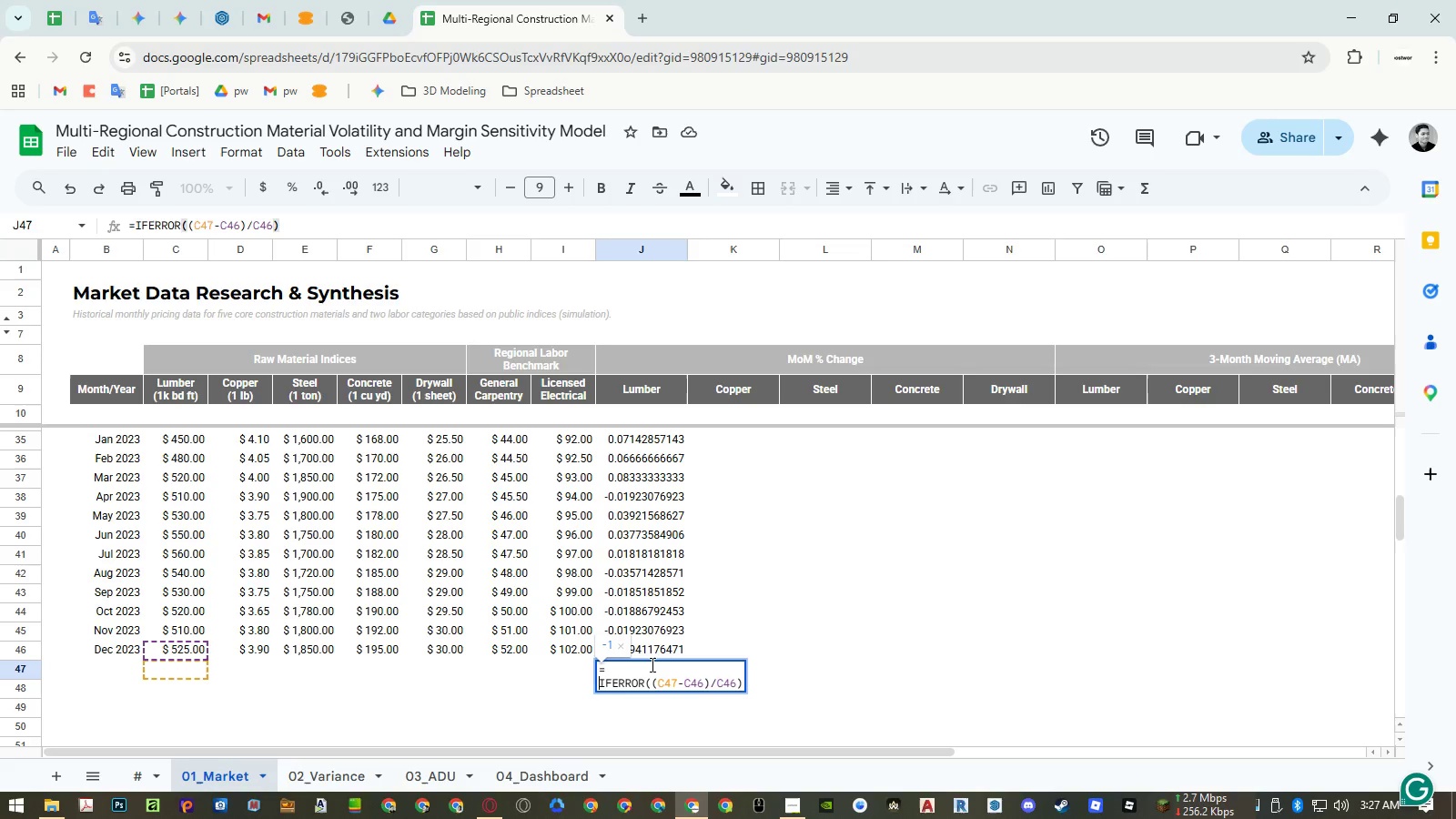 
key(Control+Enter)
 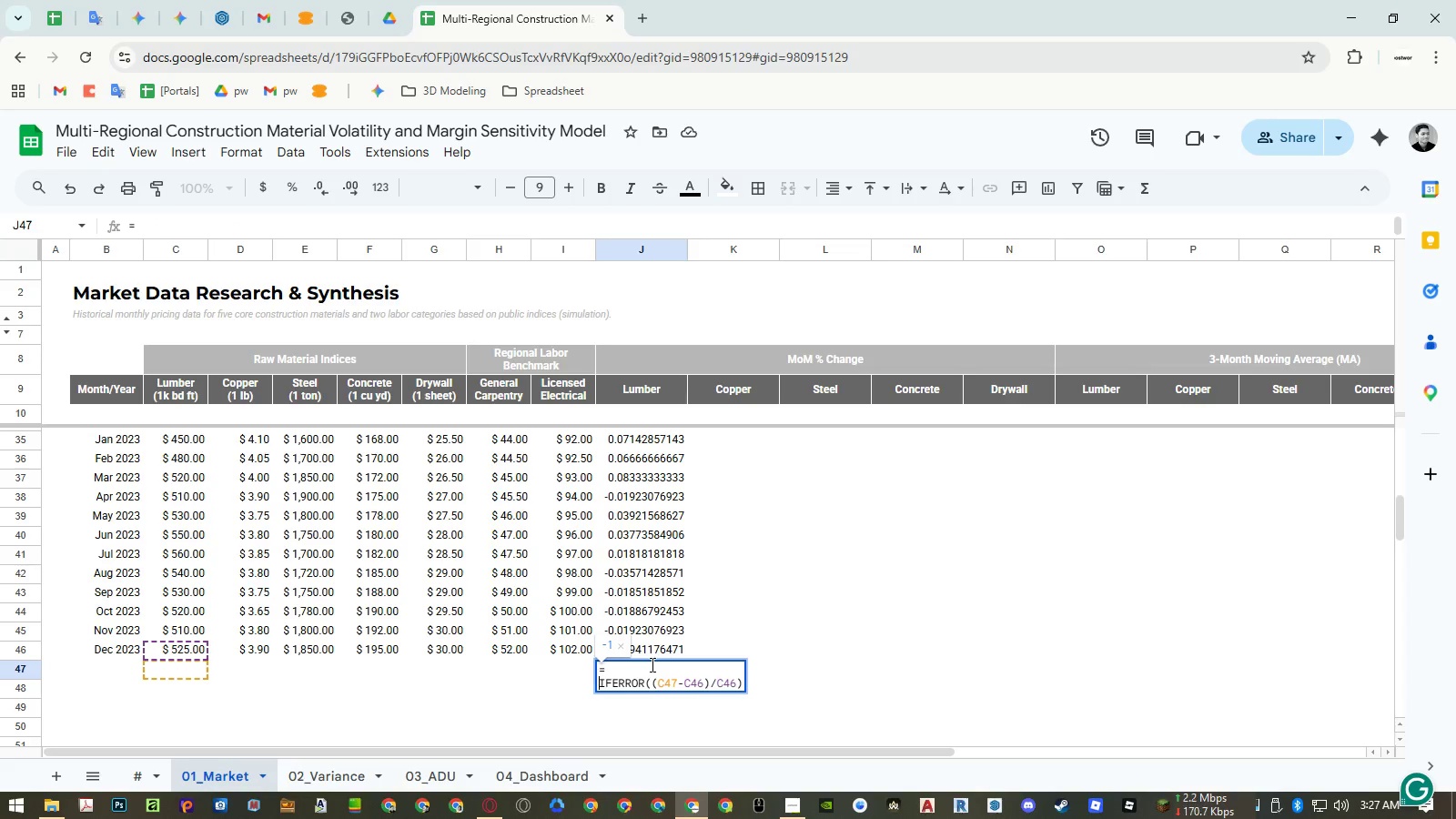 
key(ArrowLeft)
 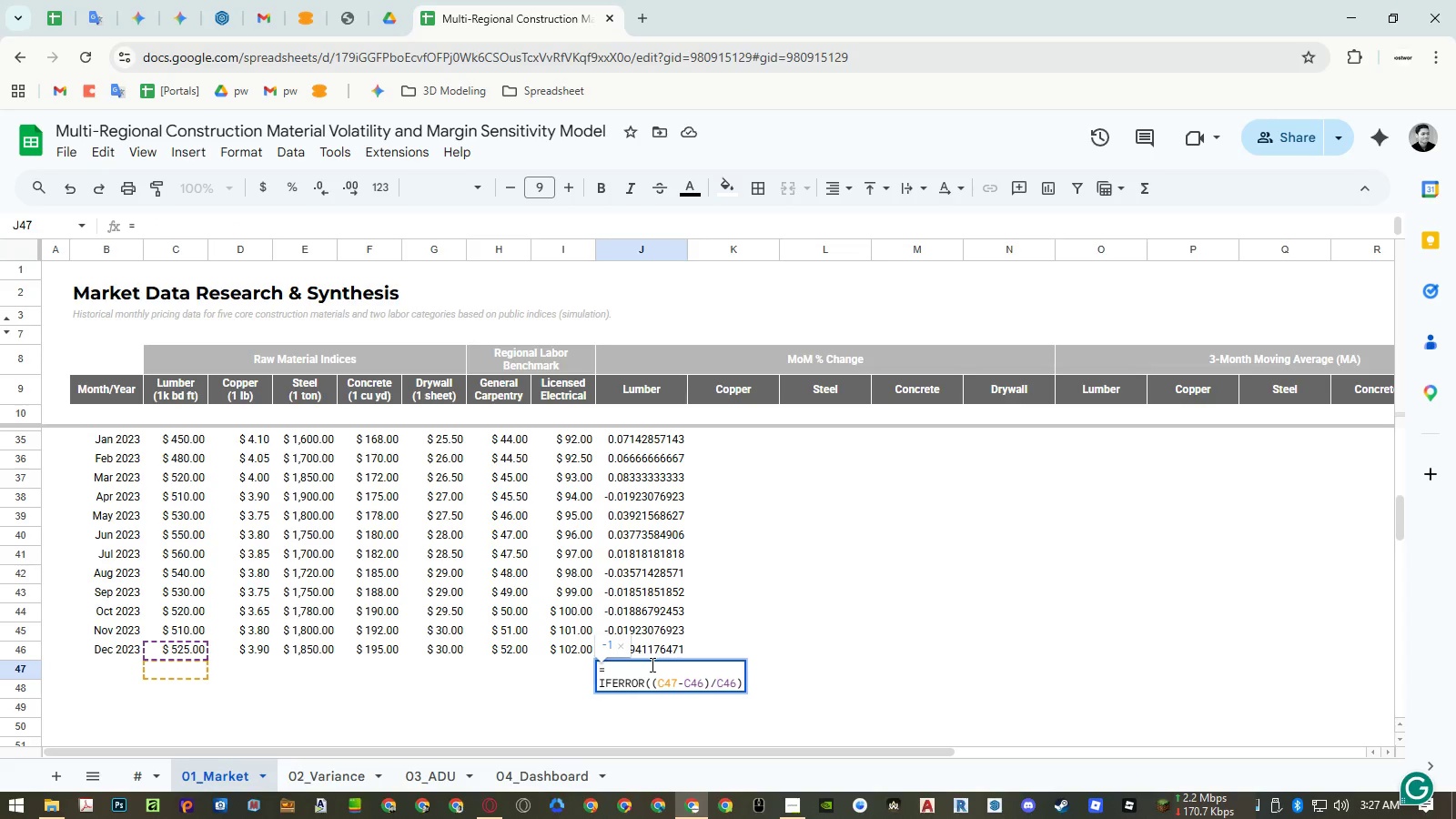 
type(if)
 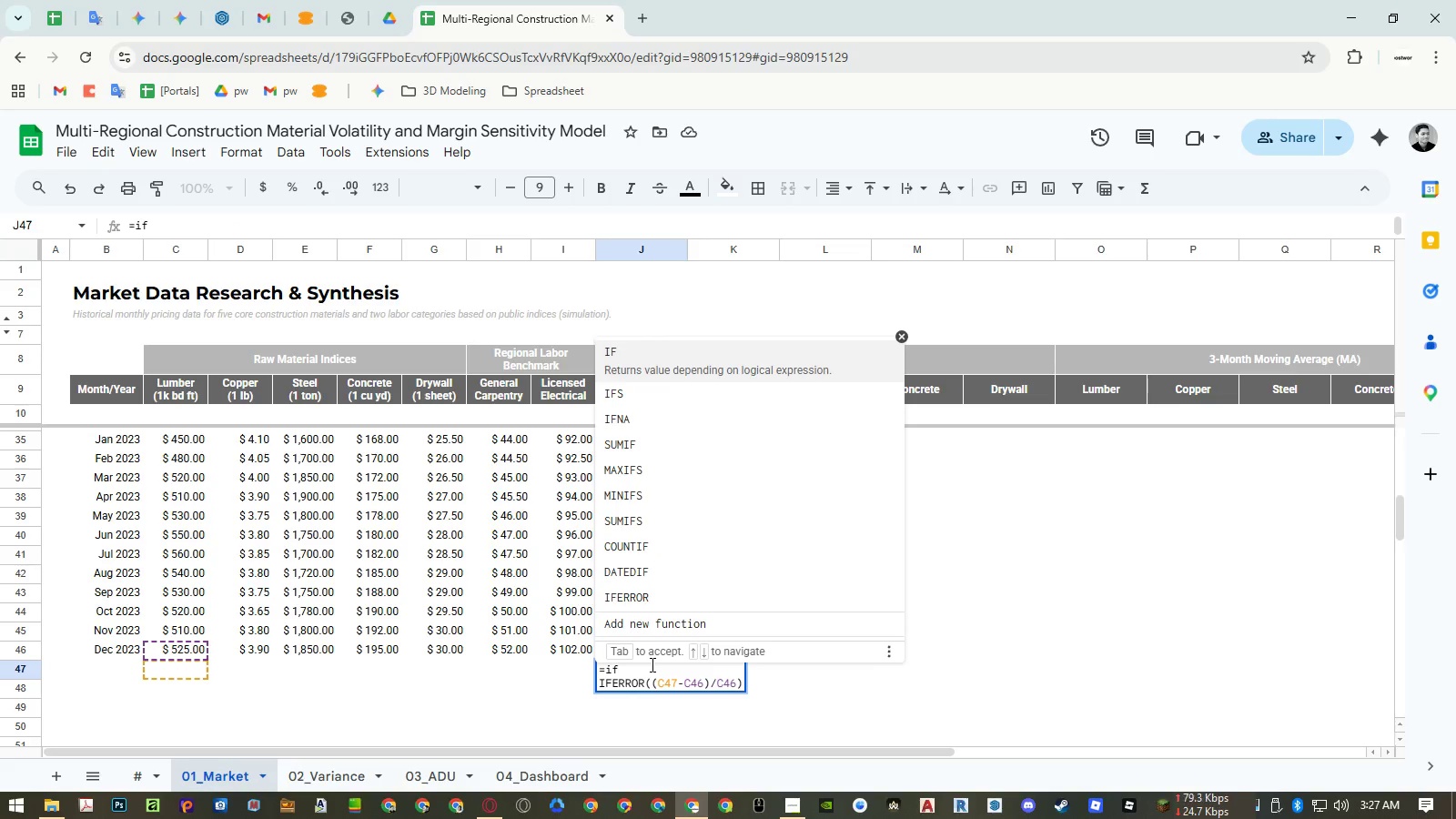 
key(Enter)
 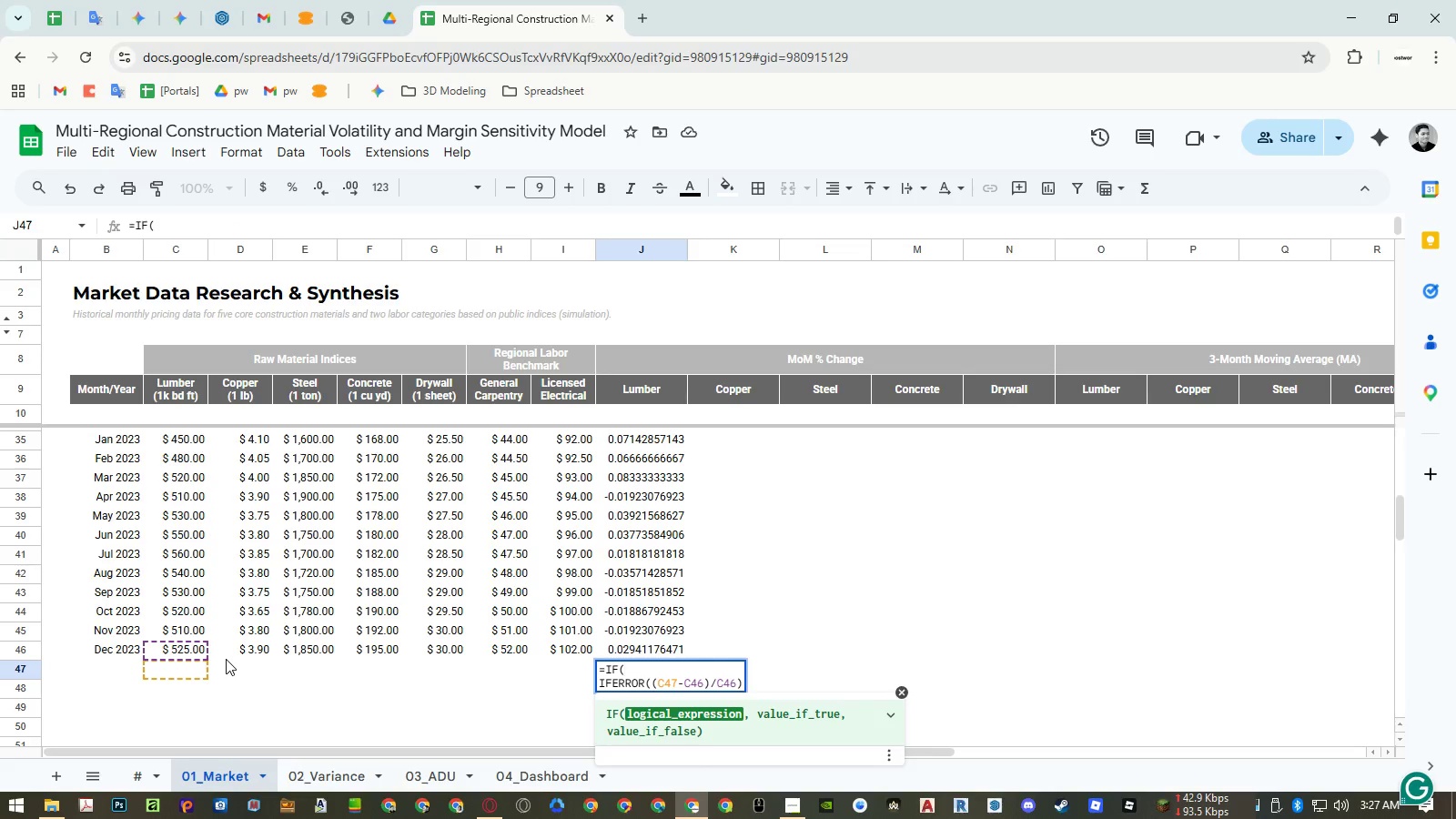 
type(and)
 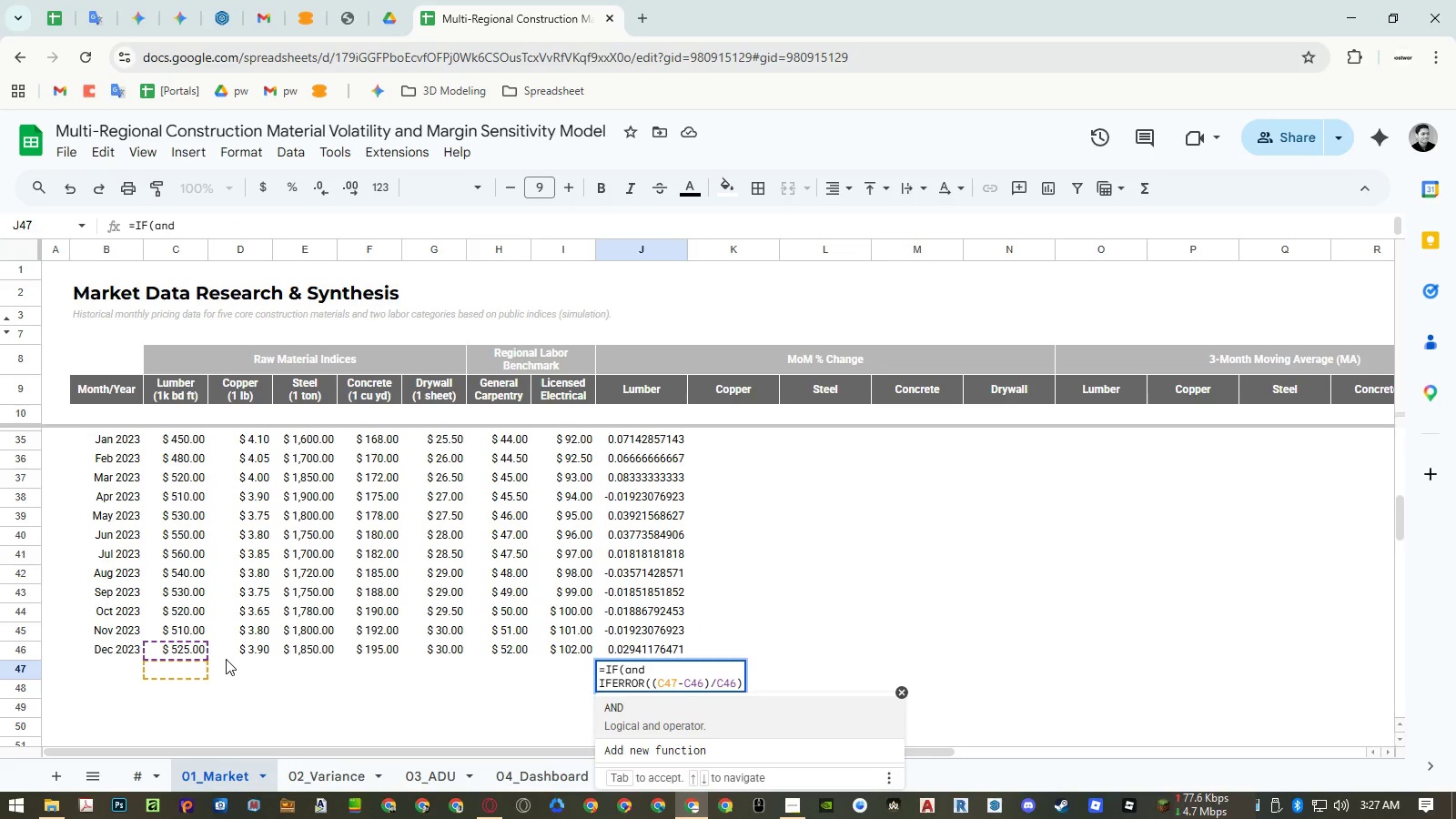 
key(Enter)
 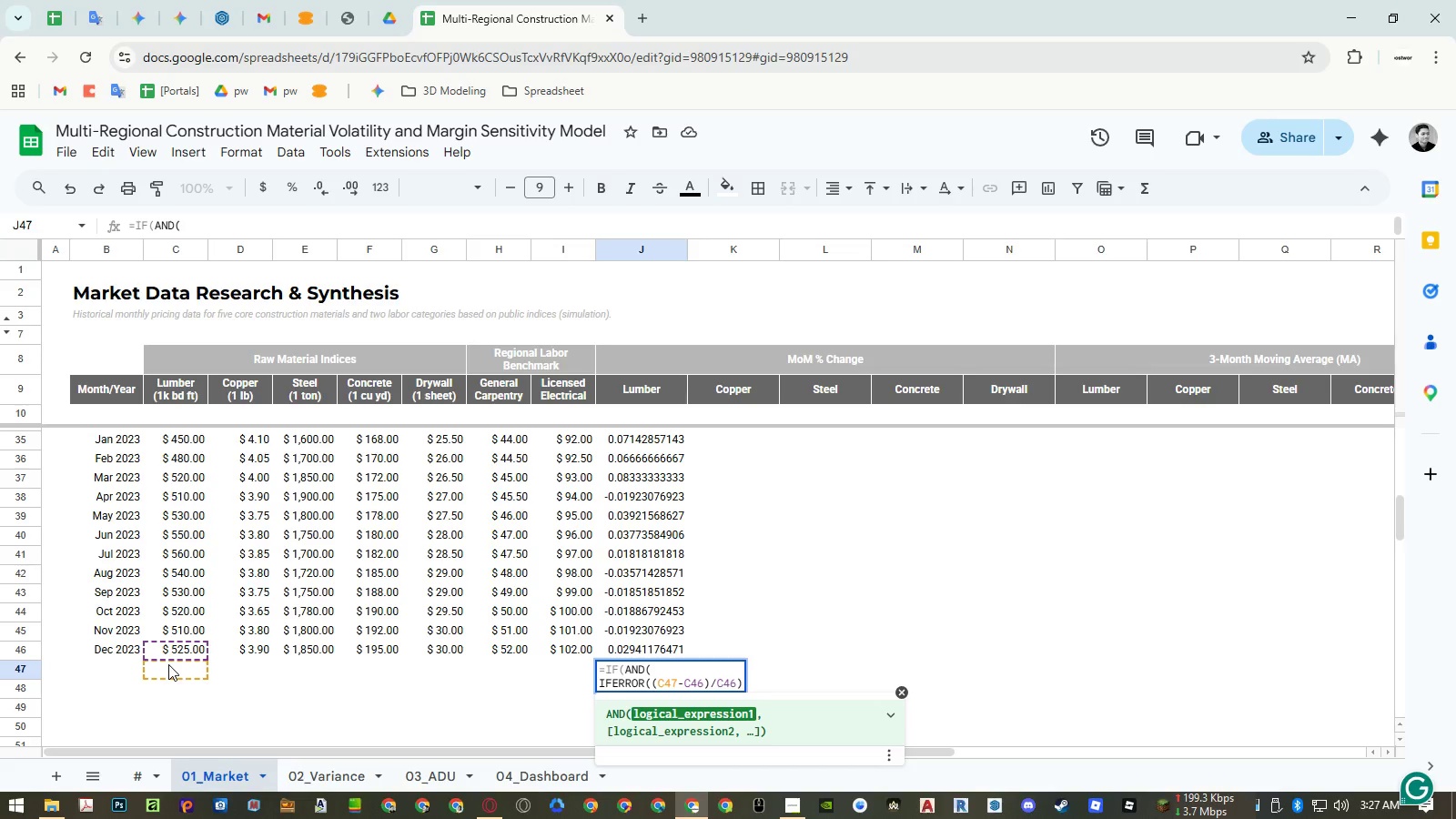 
left_click([169, 664])
 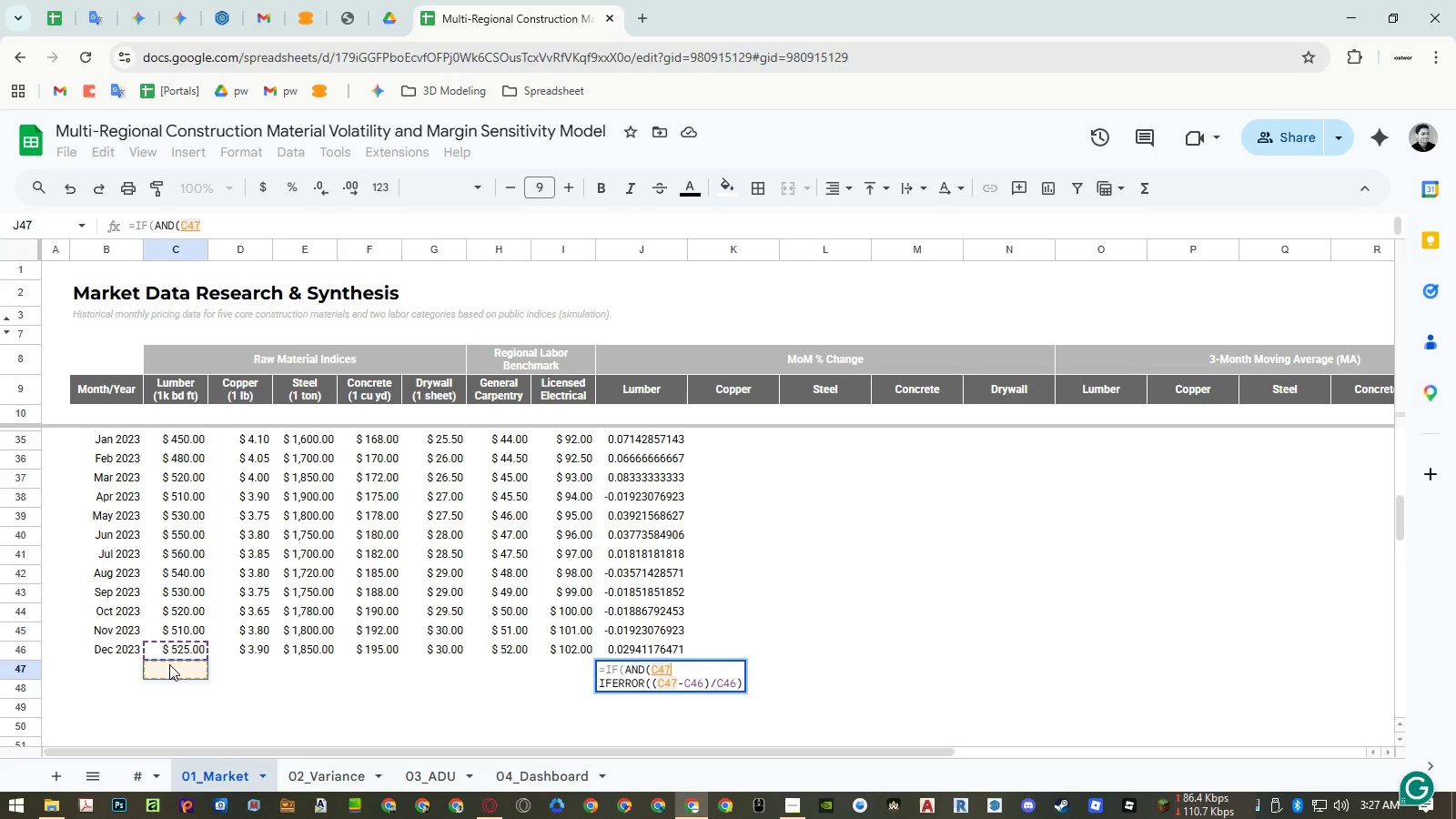 
wait(5.09)
 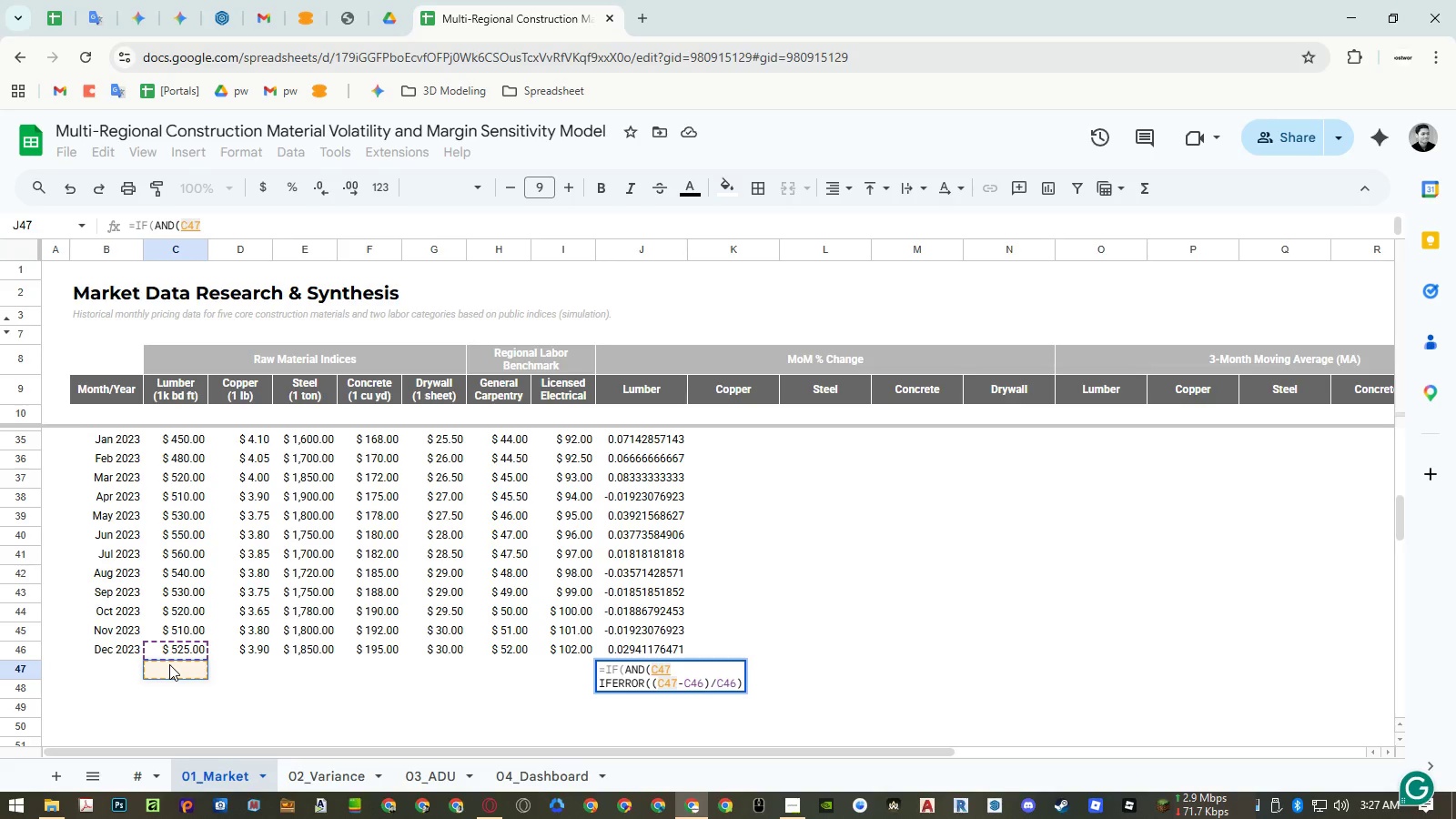 
double_click([637, 662])
 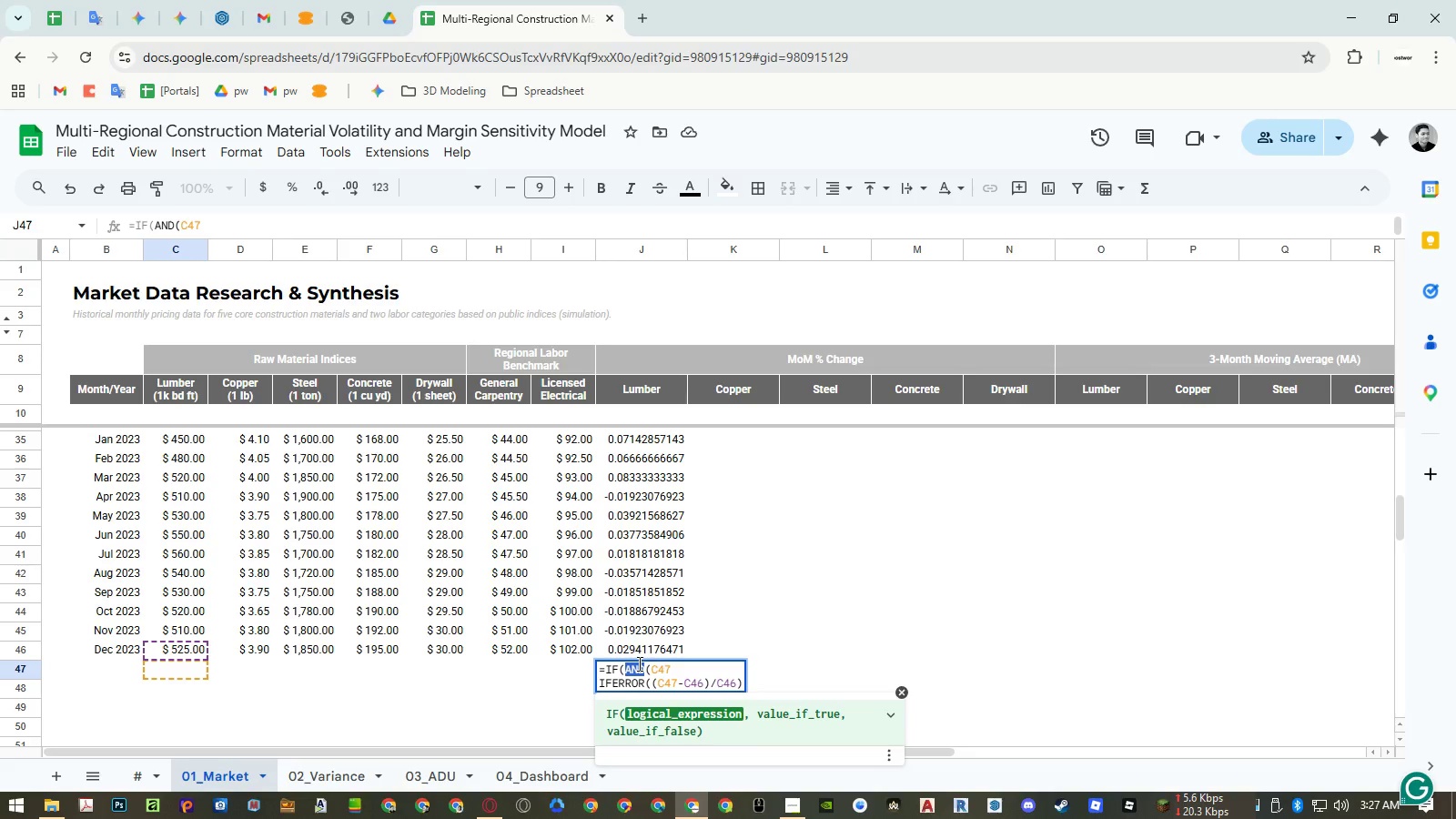 
type(or)
 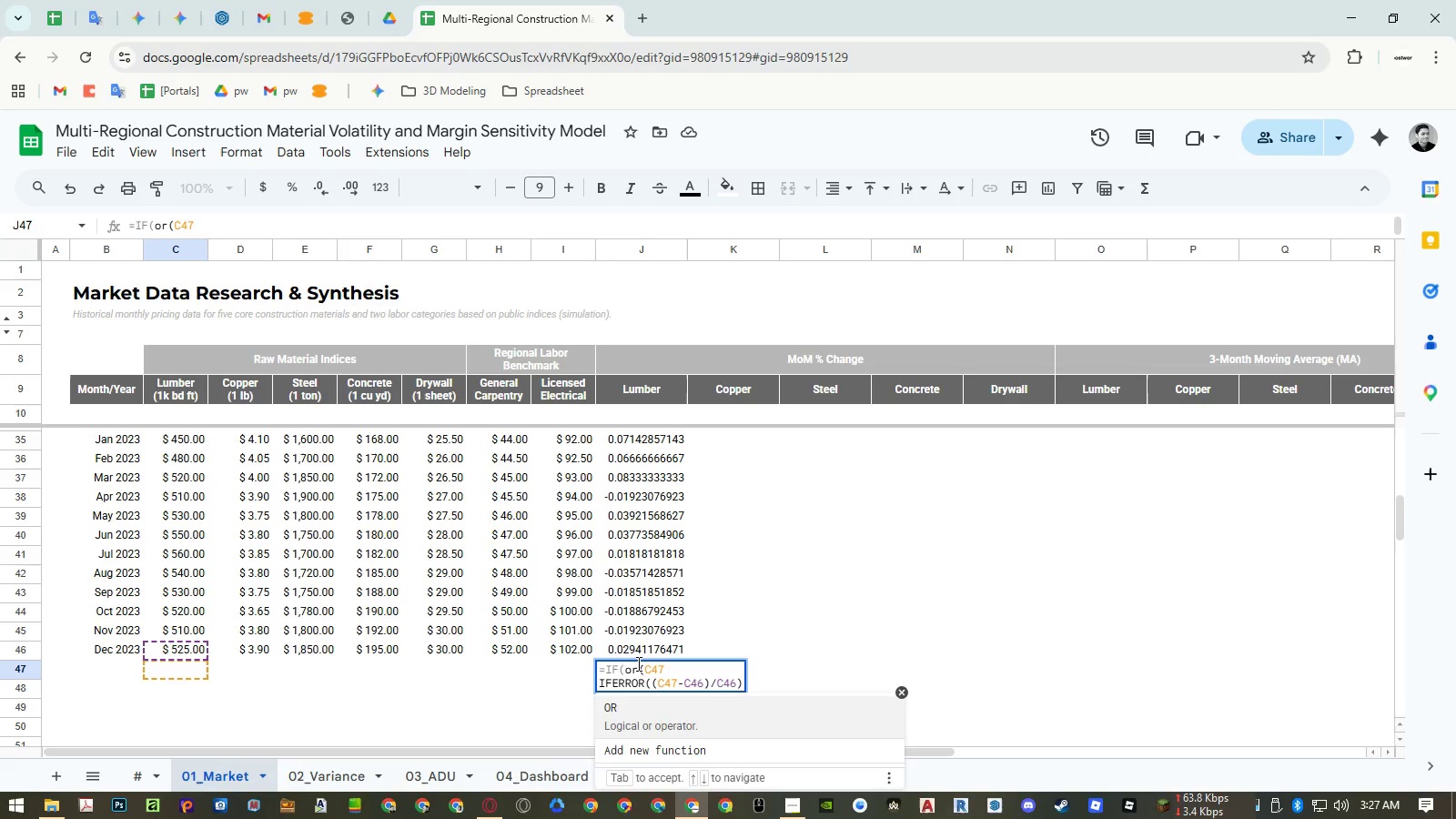 
key(Enter)
 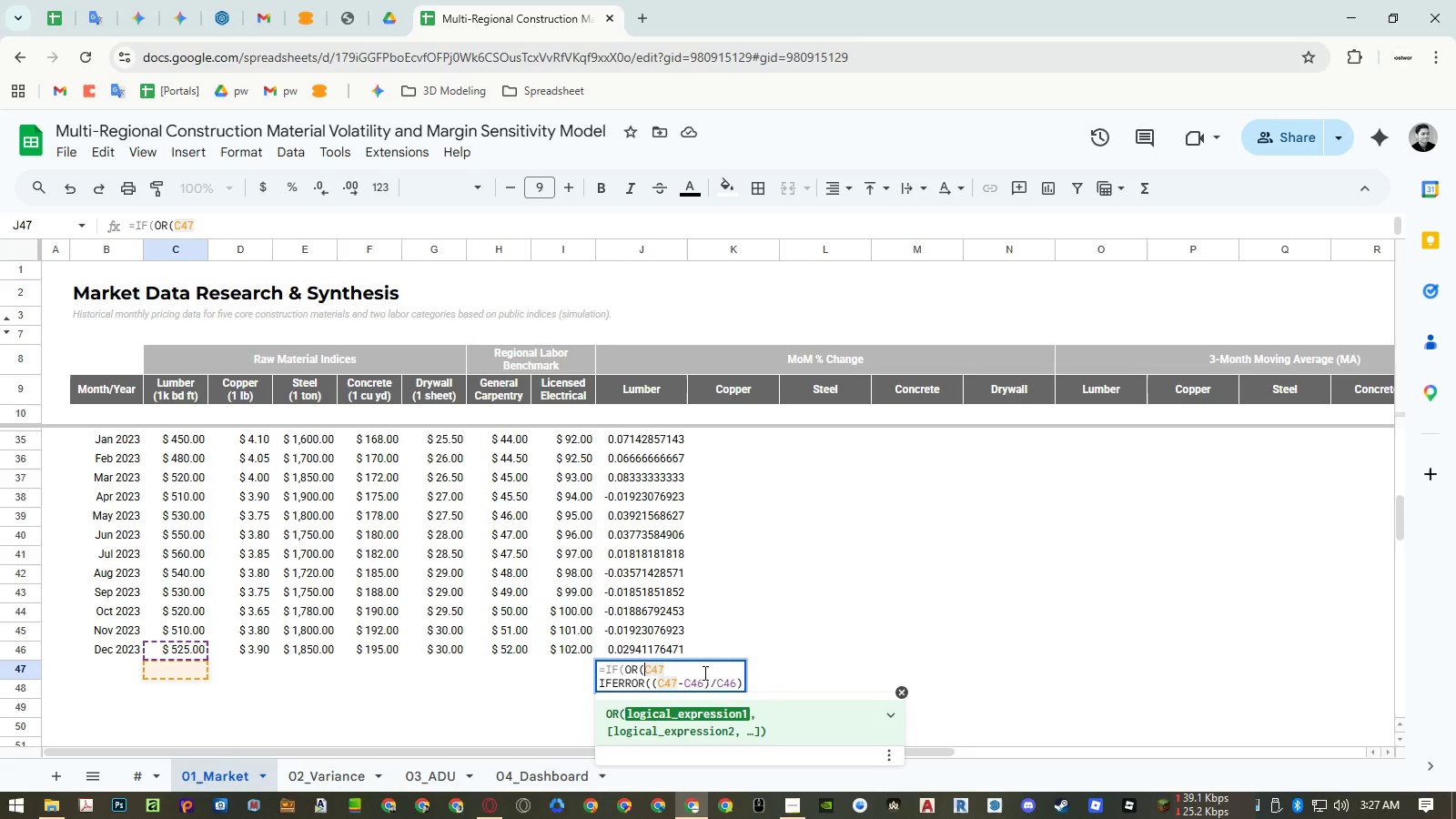 
left_click([703, 672])
 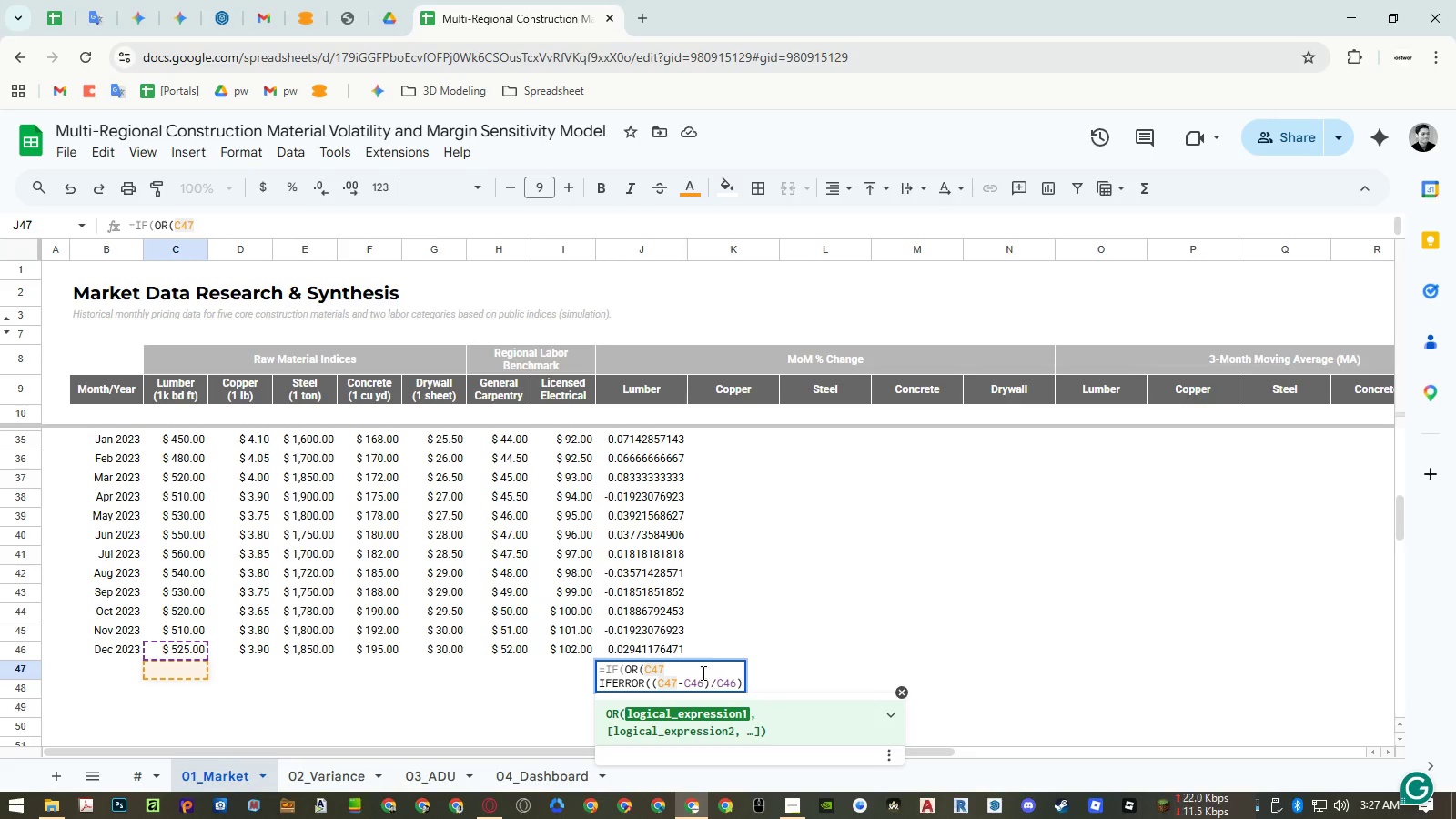 
key(Equal)
 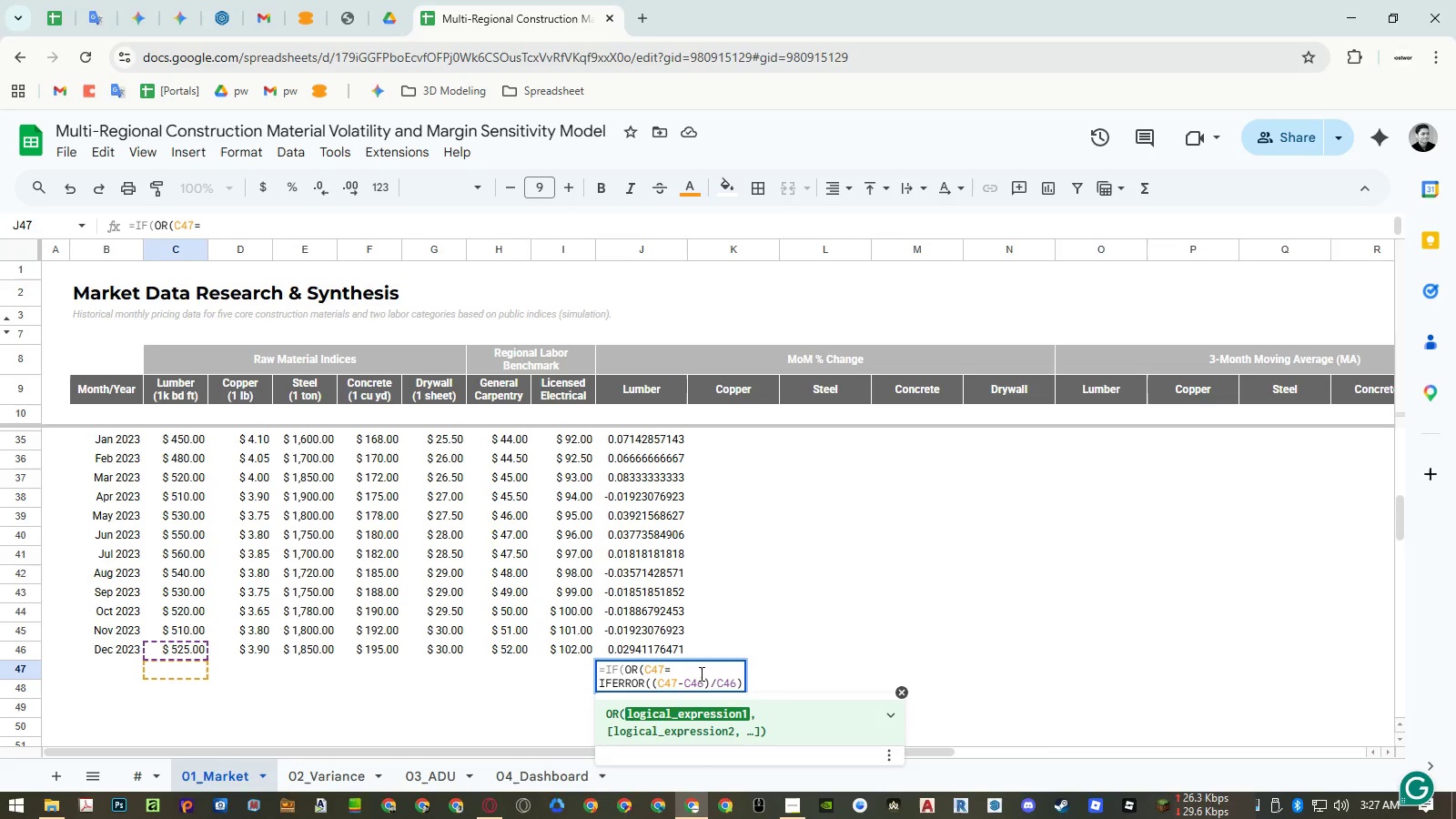 
key(Shift+Quote)
 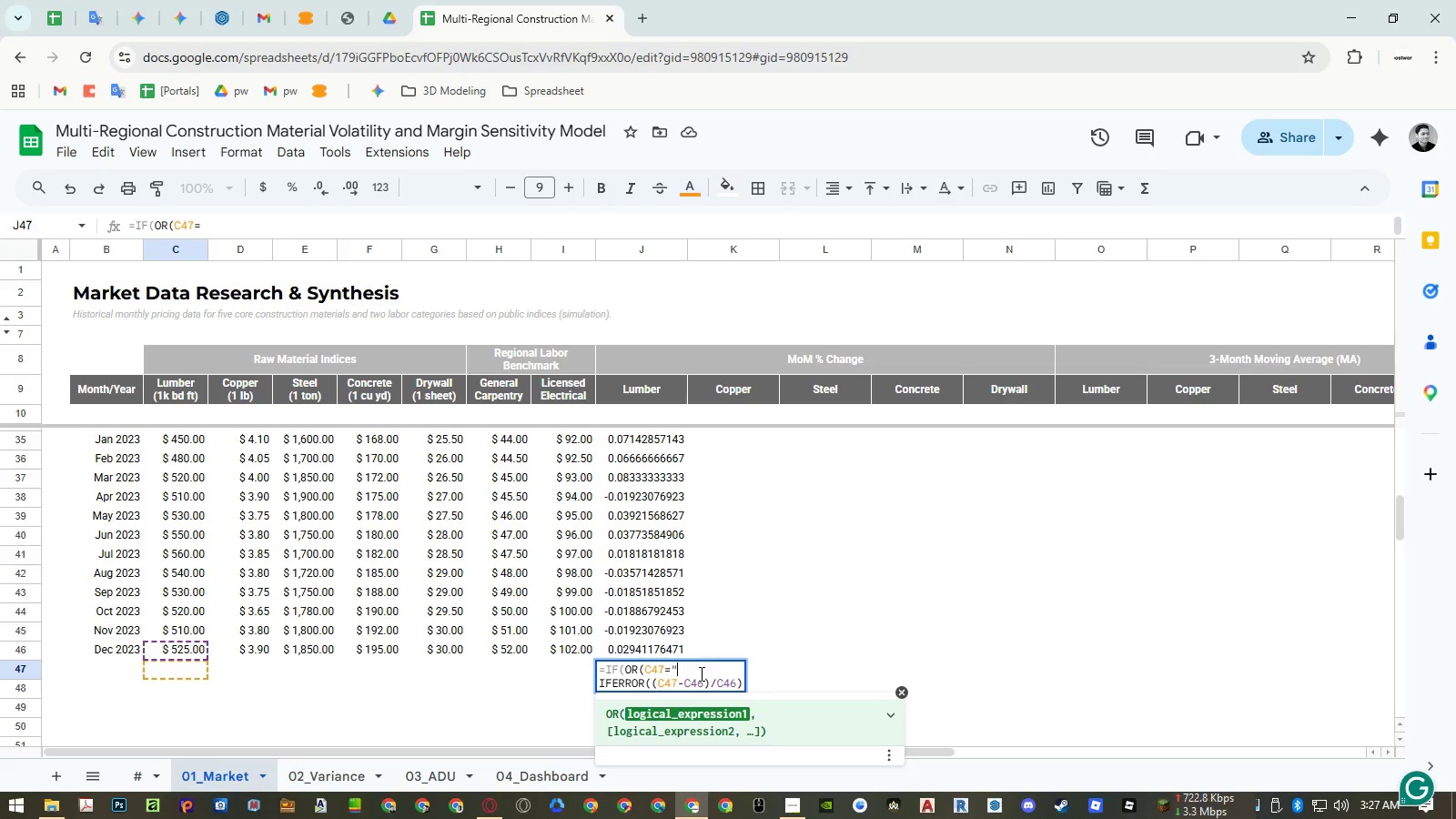 
key(Shift+Quote)
 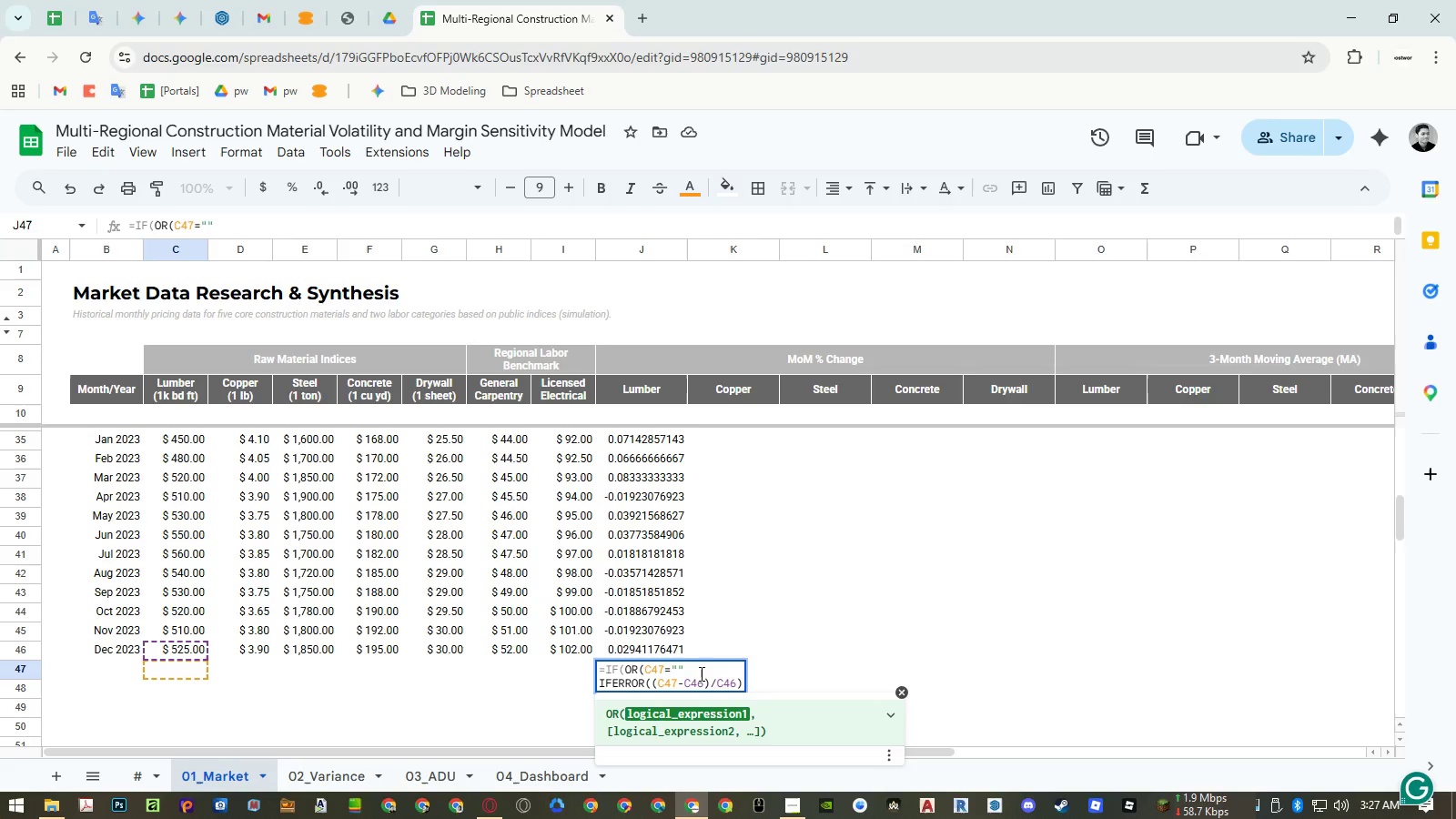 
key(Comma)
 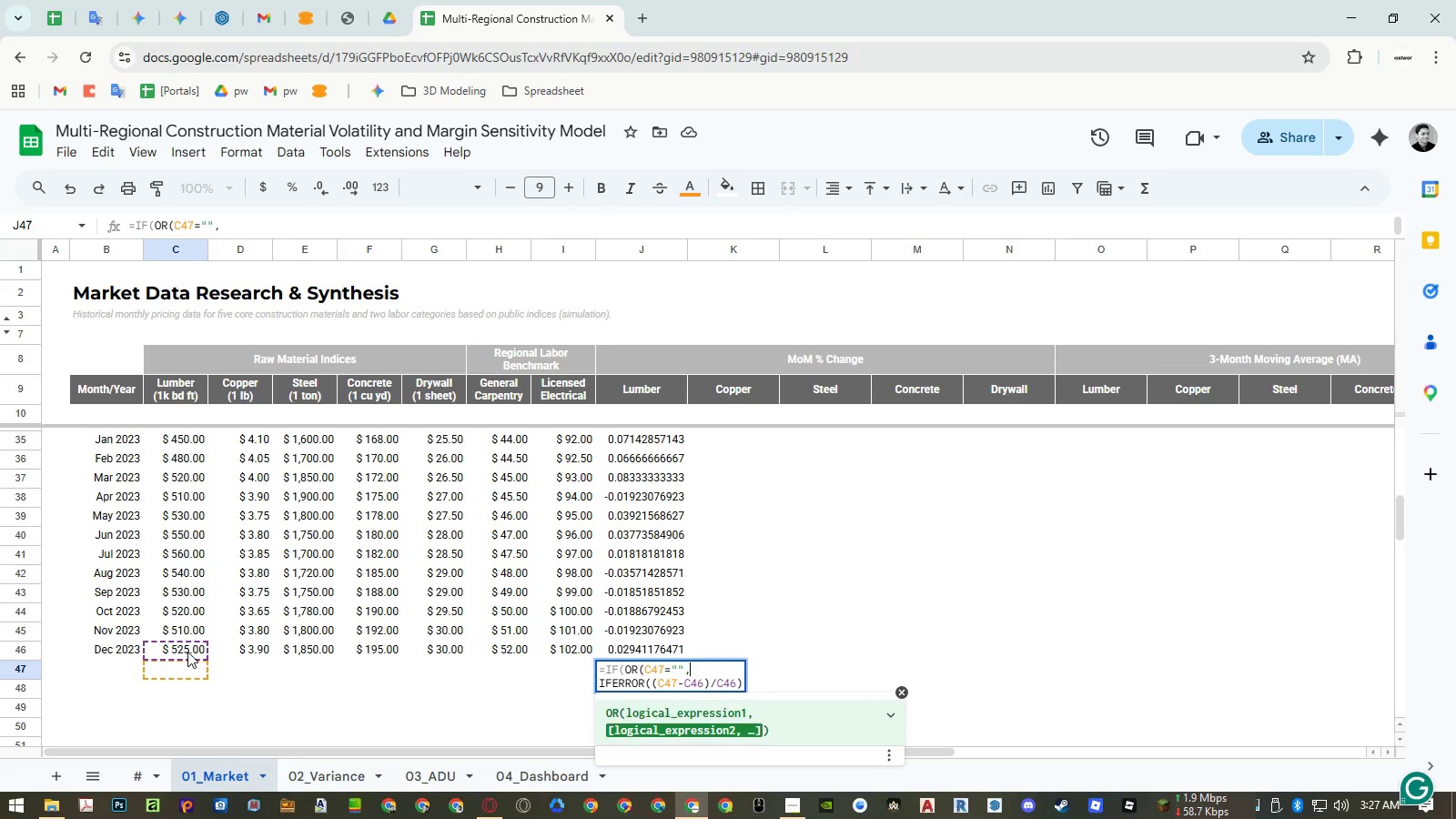 
left_click([187, 652])
 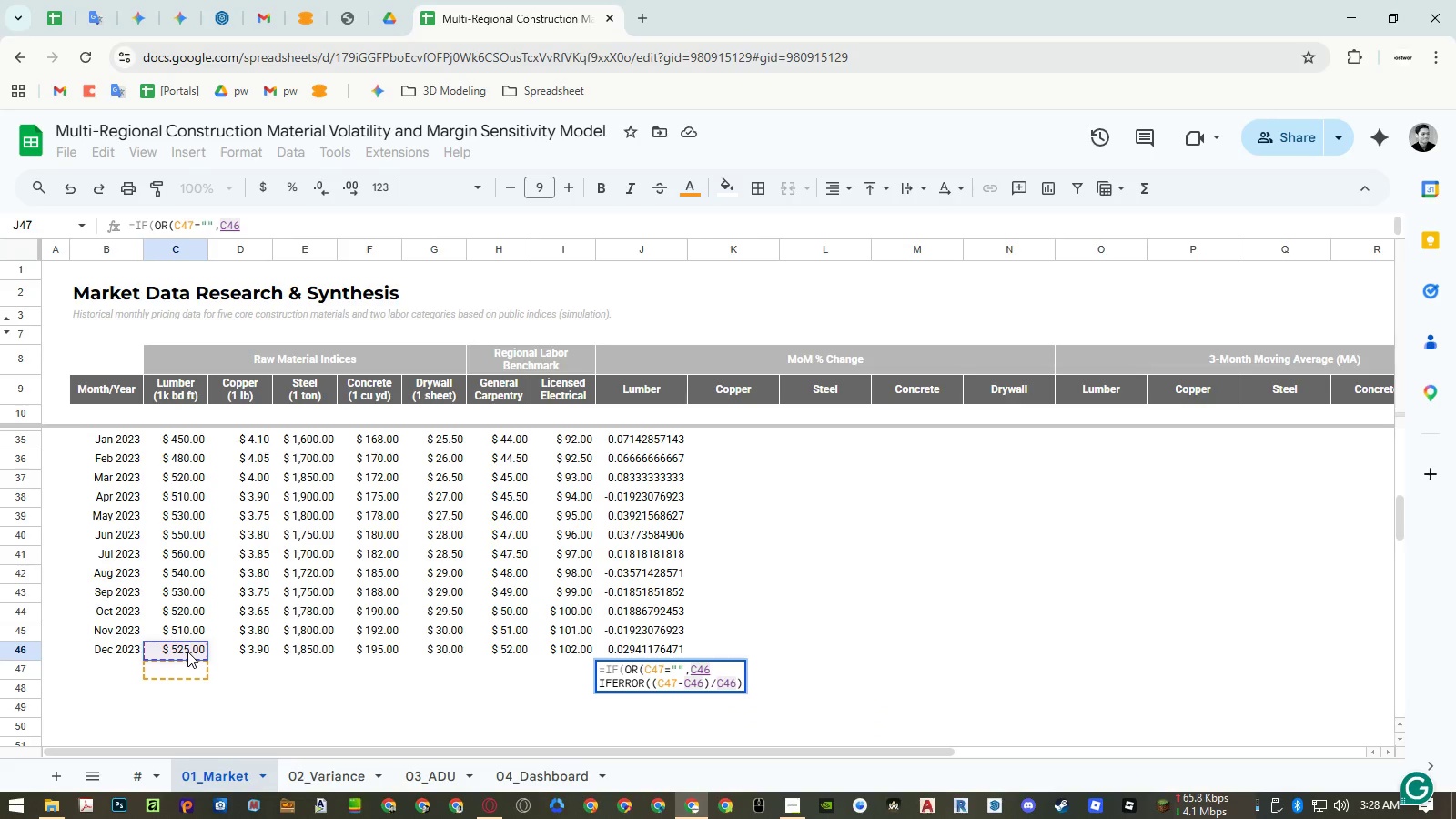 
key(Equal)
 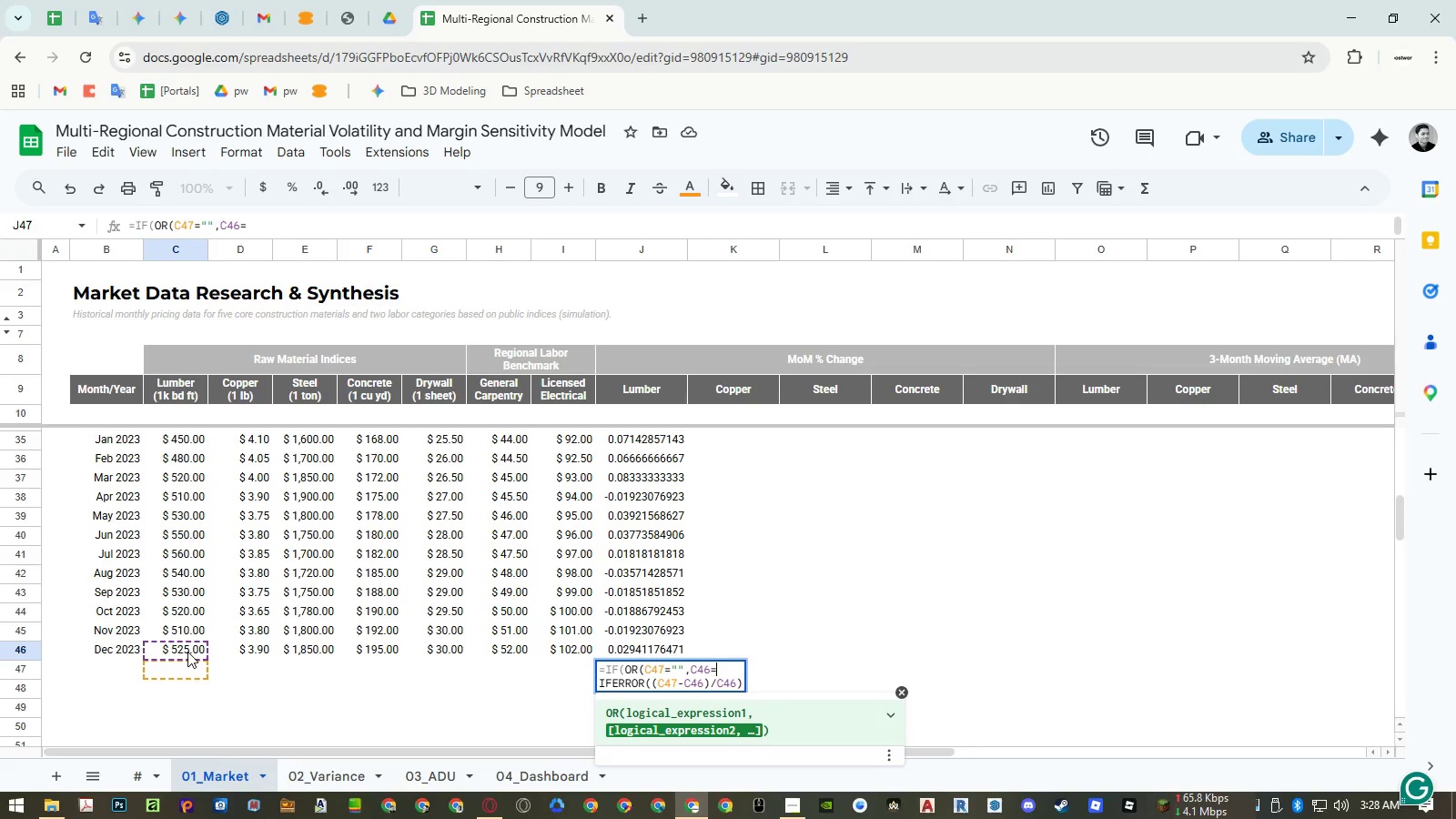 
key(Shift+Quote)
 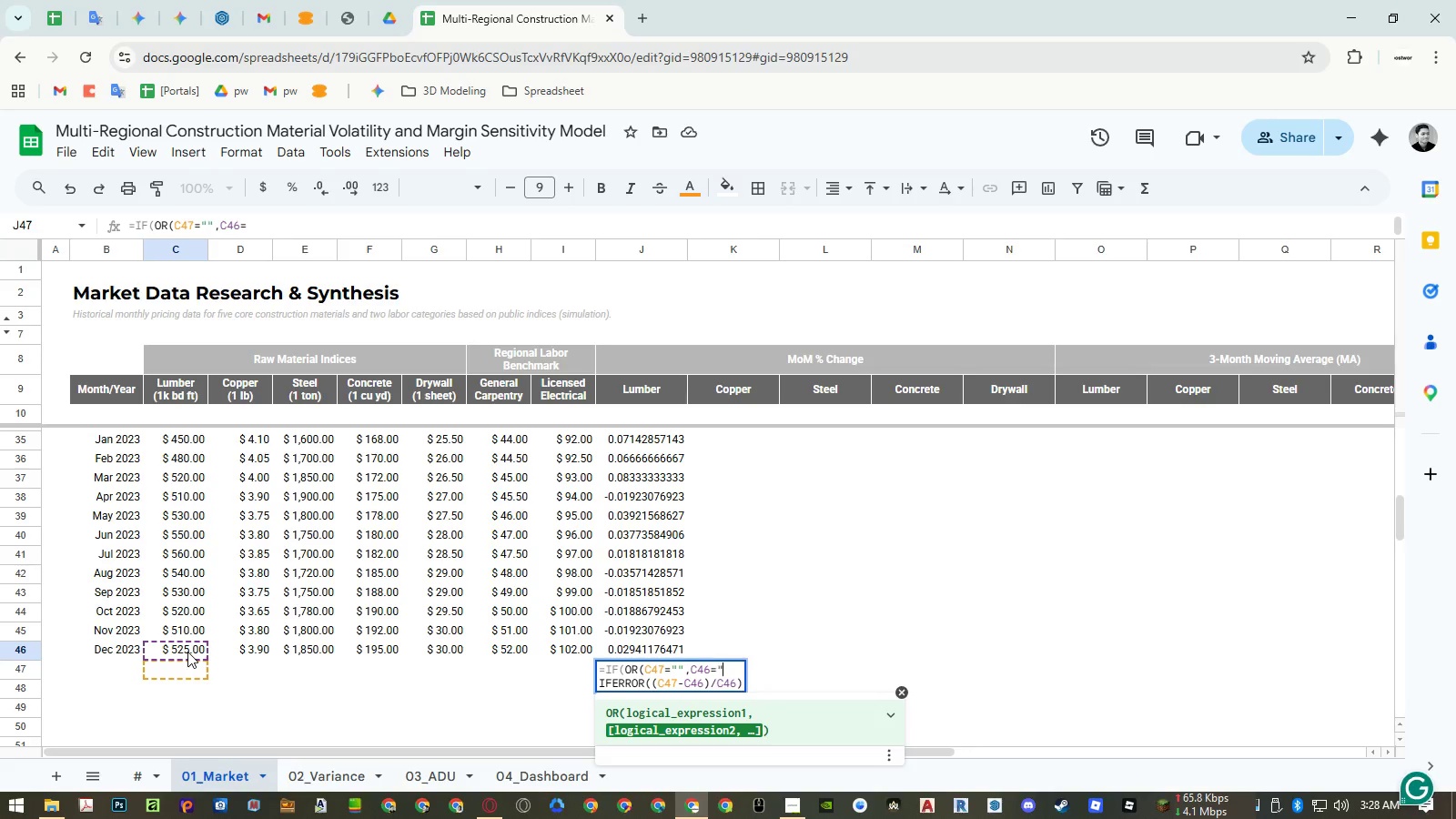 
key(Shift+Quote)
 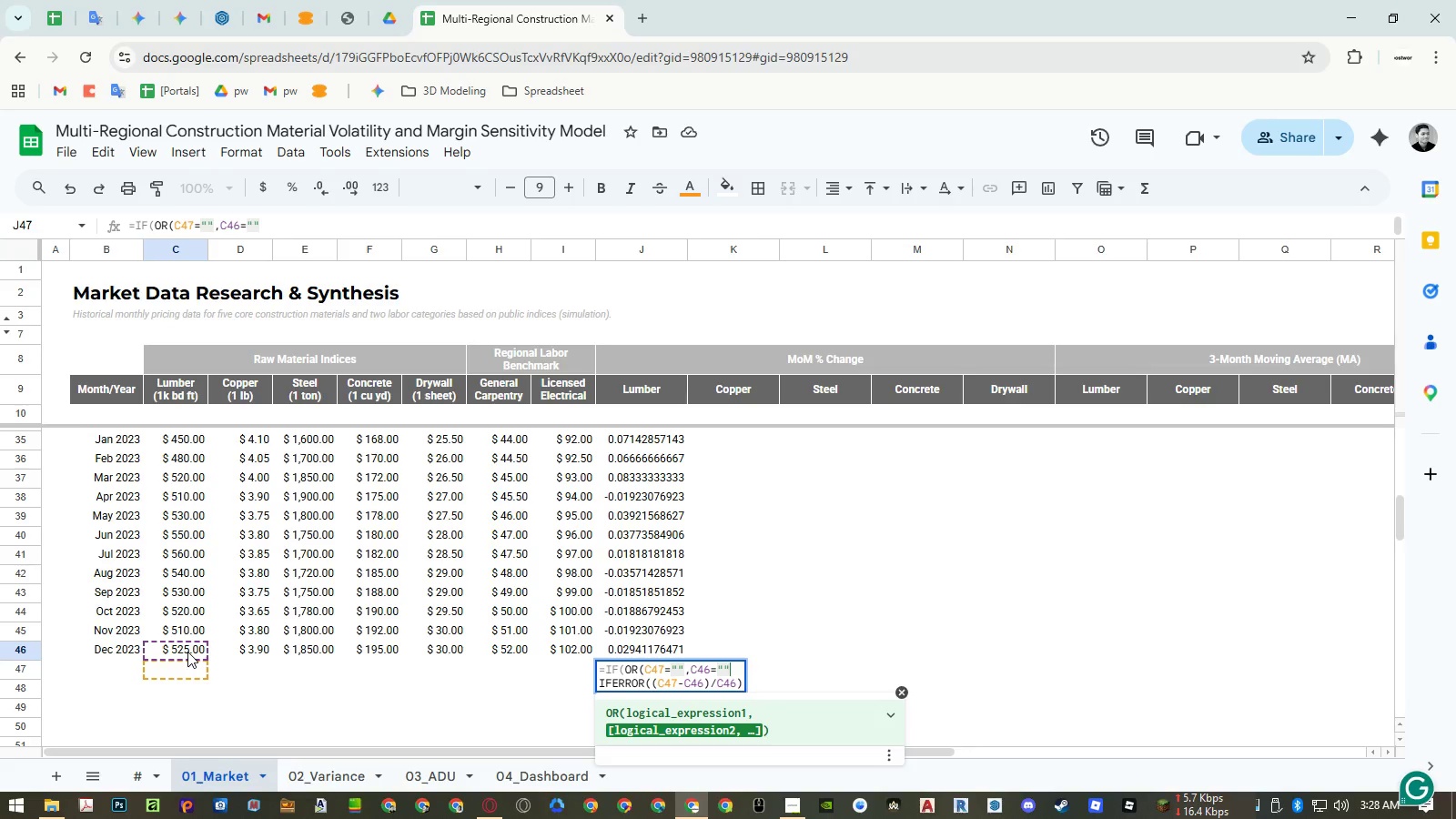 
key(Shift+0)
 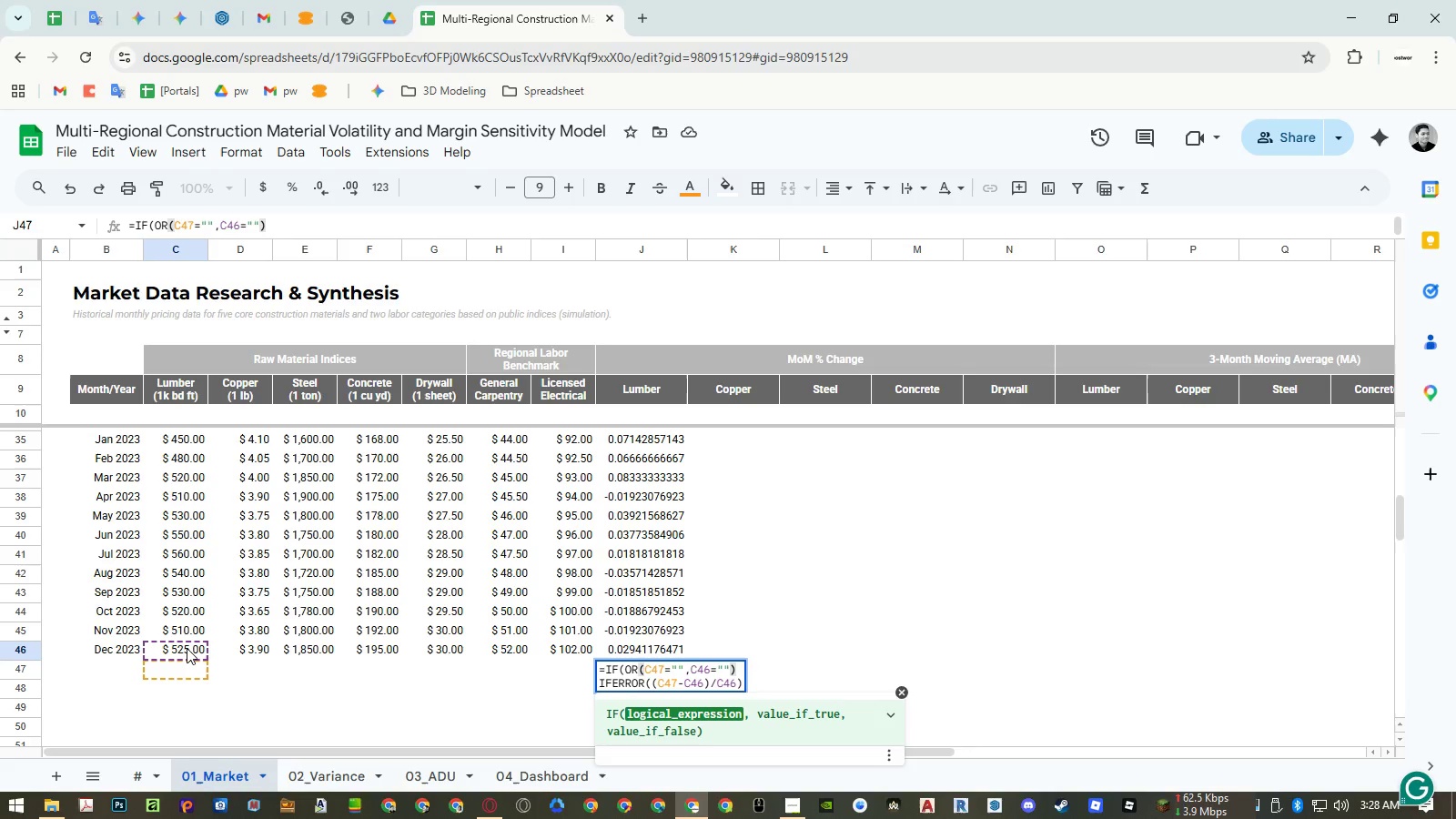 
key(Comma)
 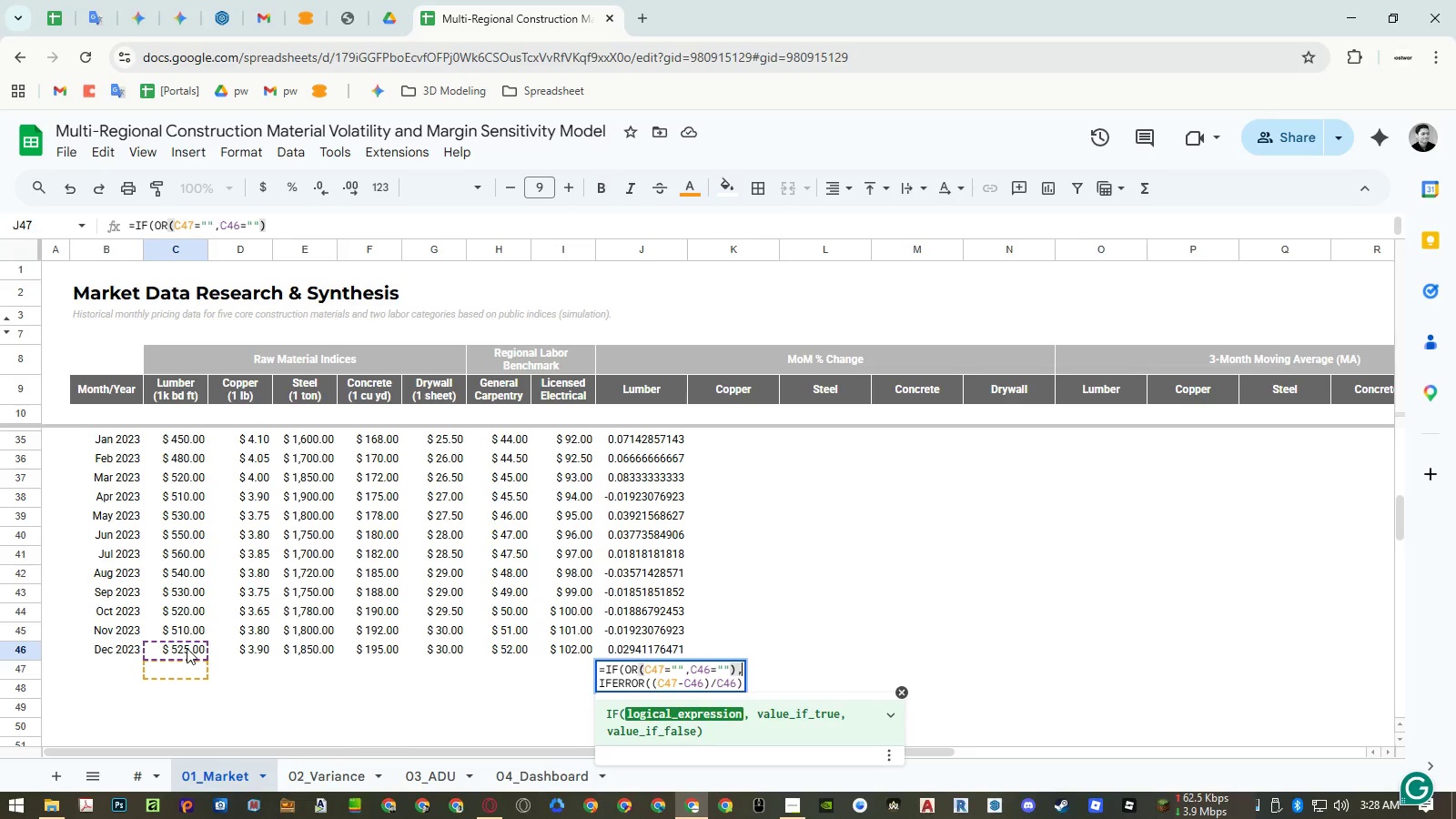 
key(Comma)
 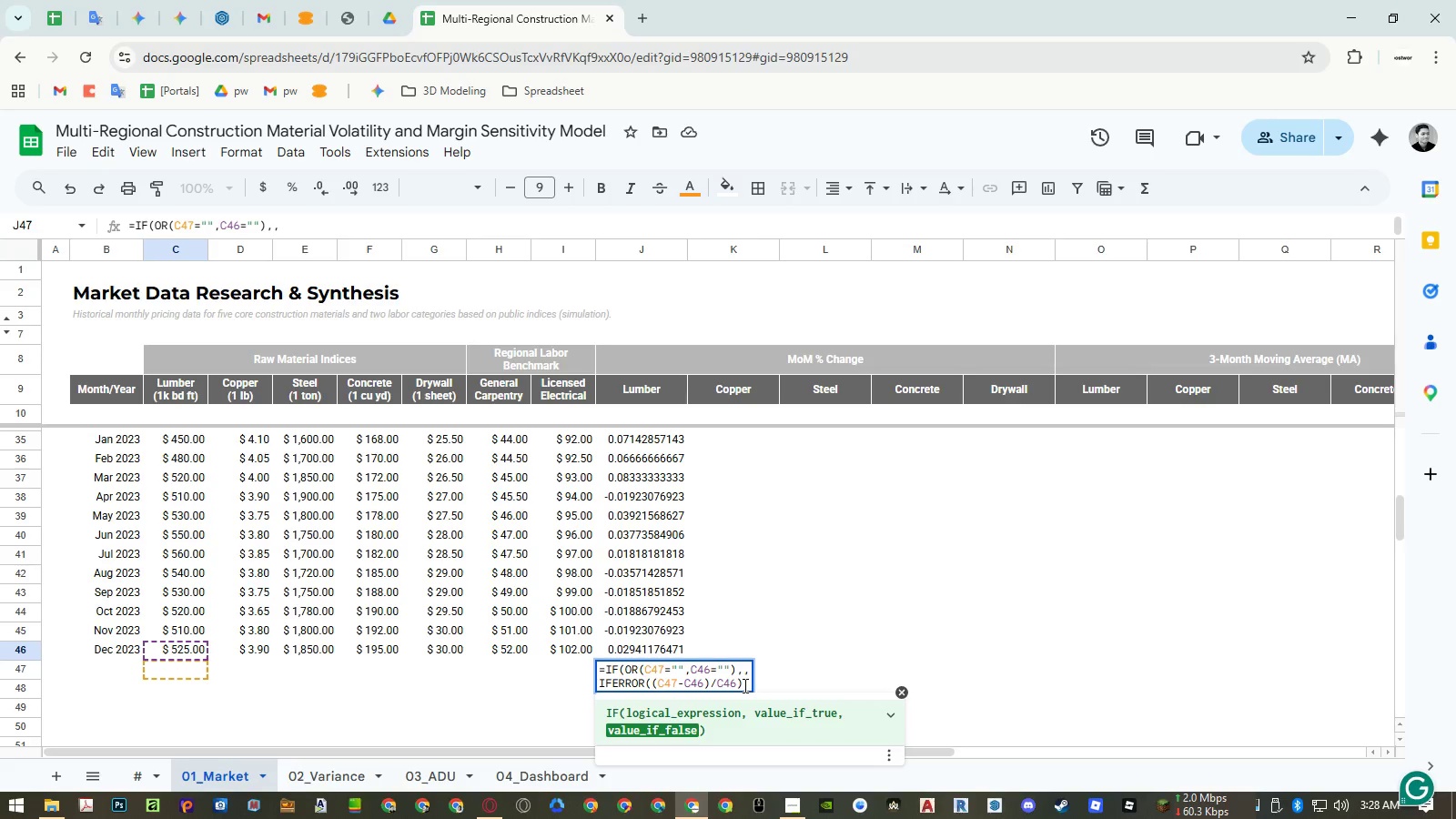 
left_click_drag(start_coordinate=[652, 683], to_coordinate=[594, 682])
 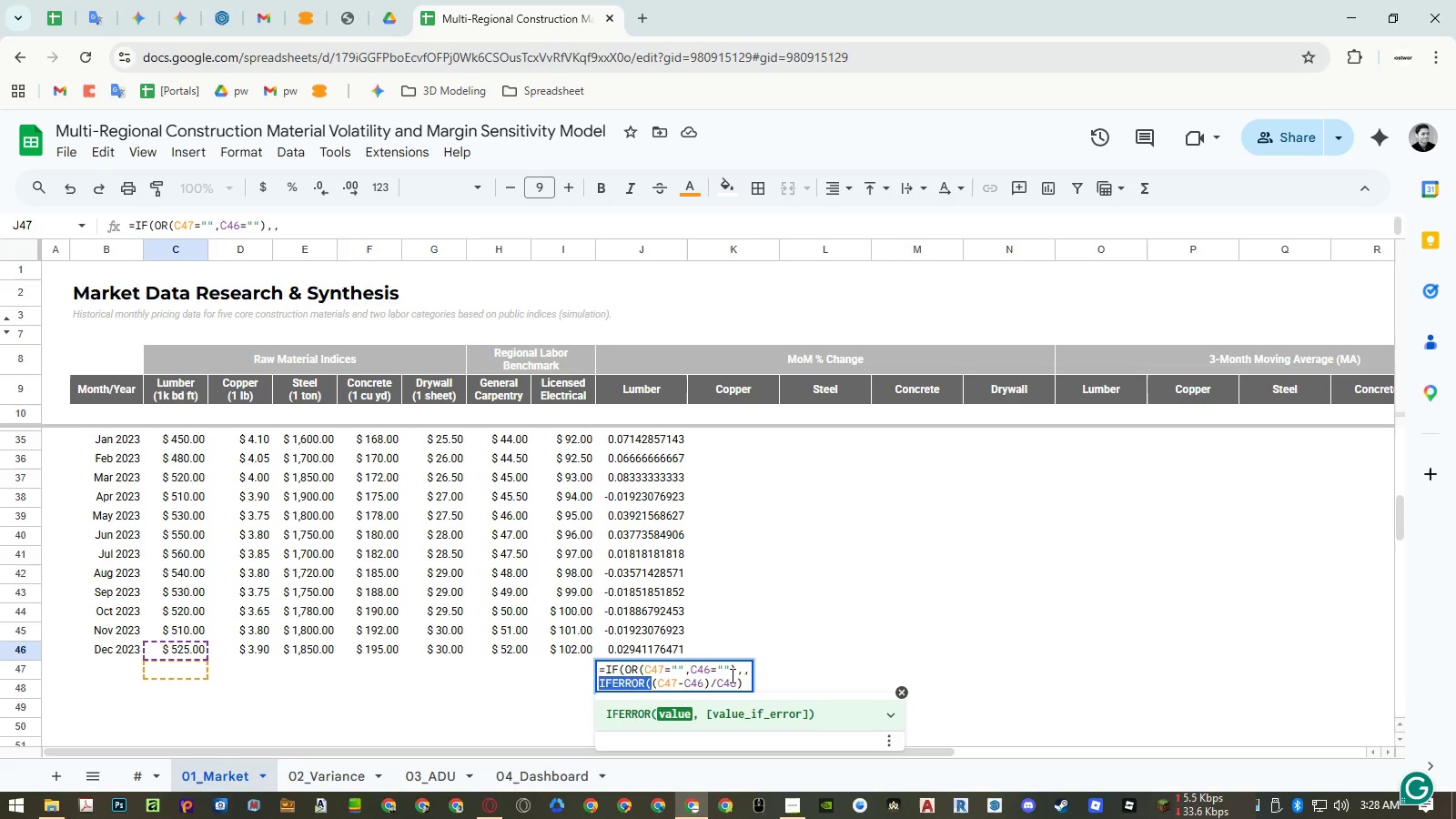 
key(Backspace)
 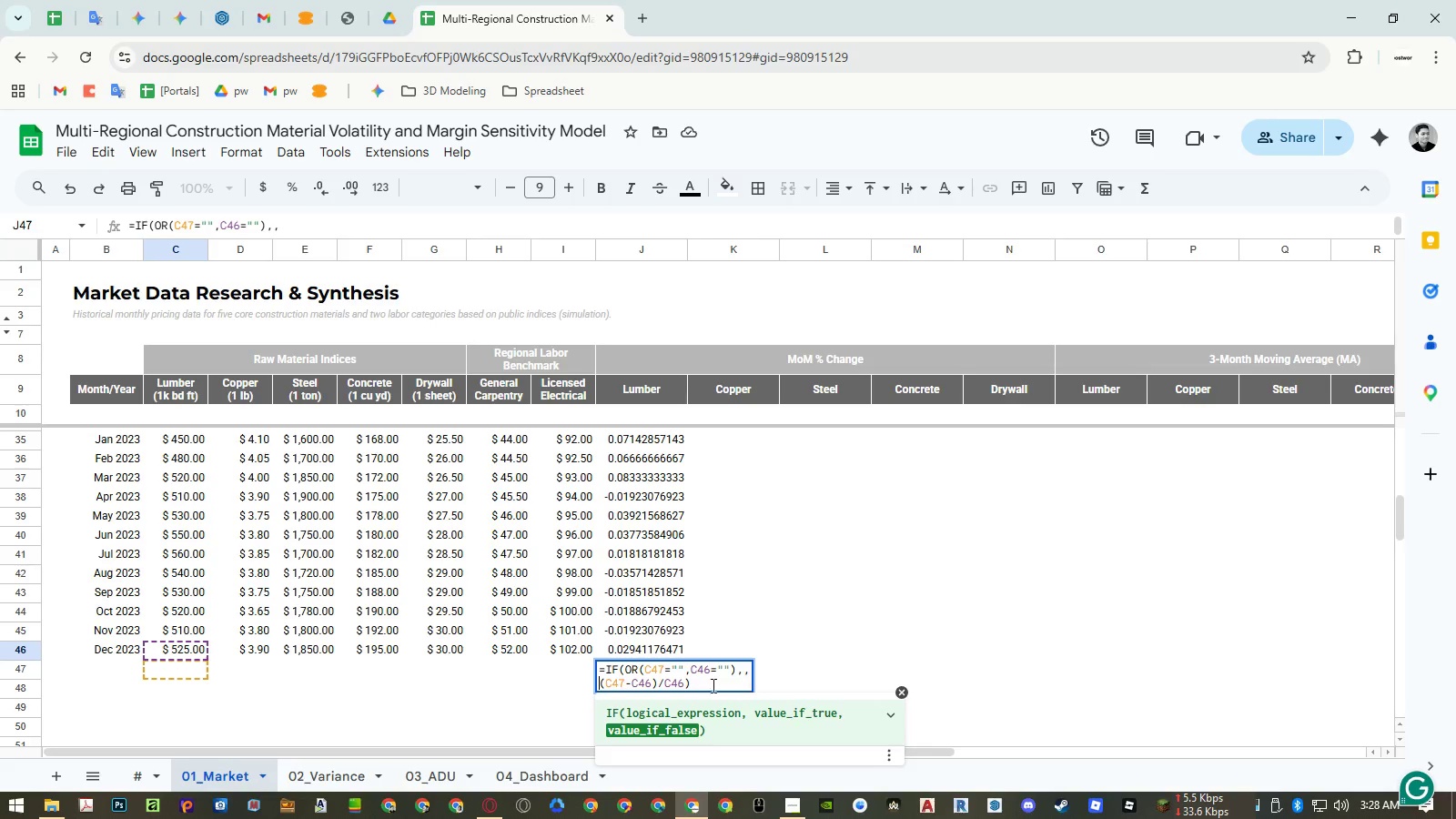 
left_click([706, 685])
 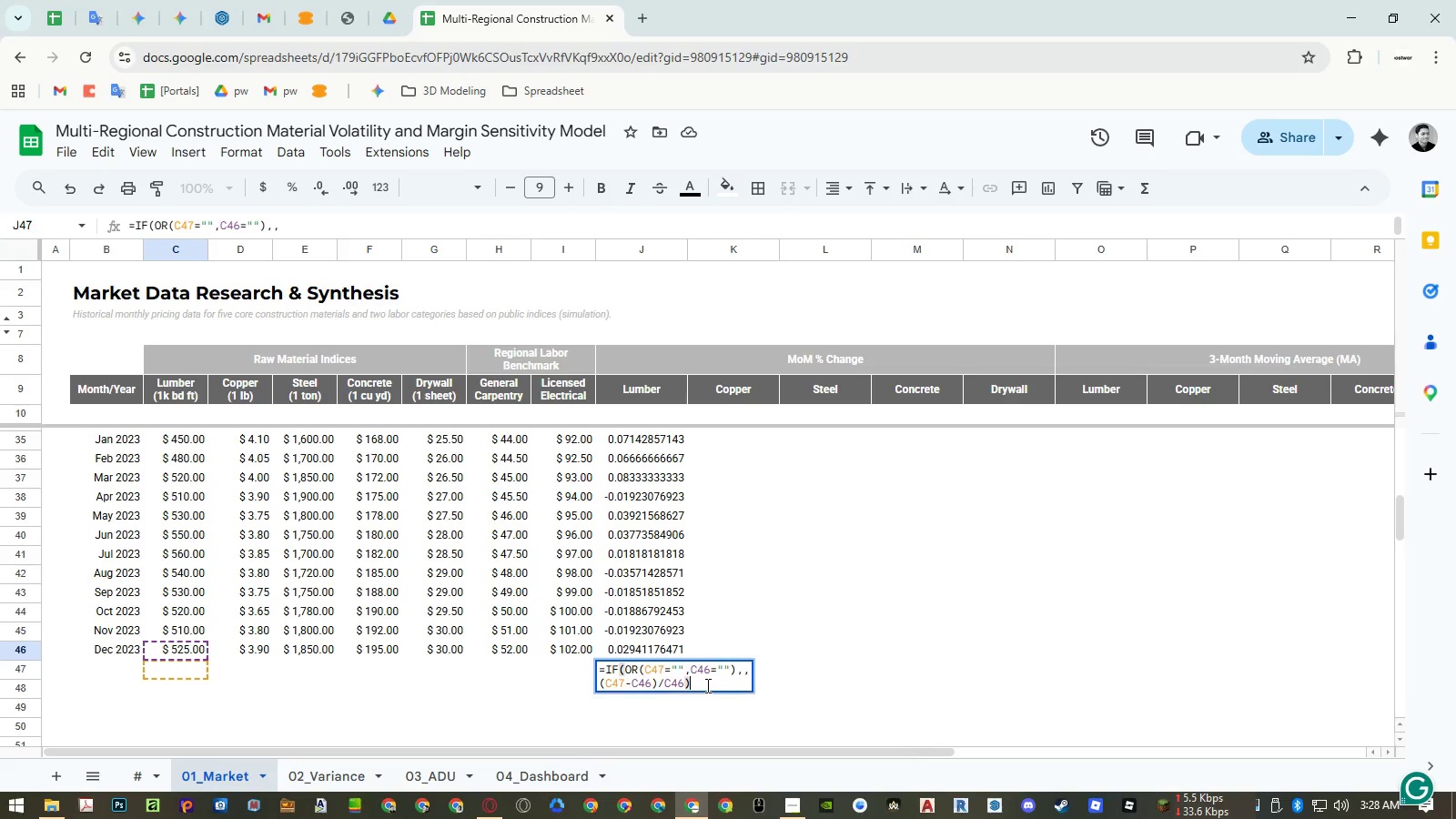 
key(Backspace)
 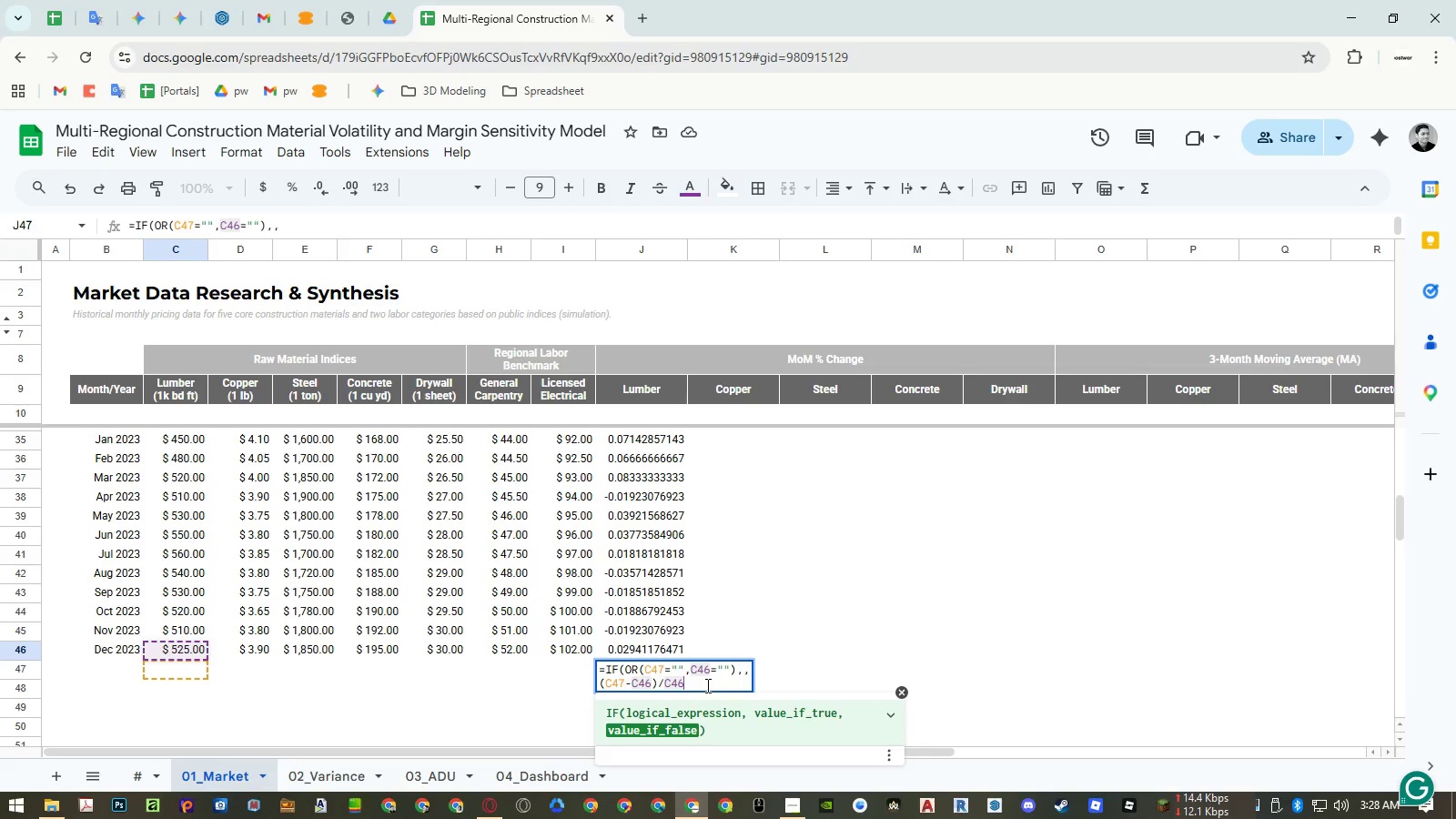 
key(Control+Enter)
 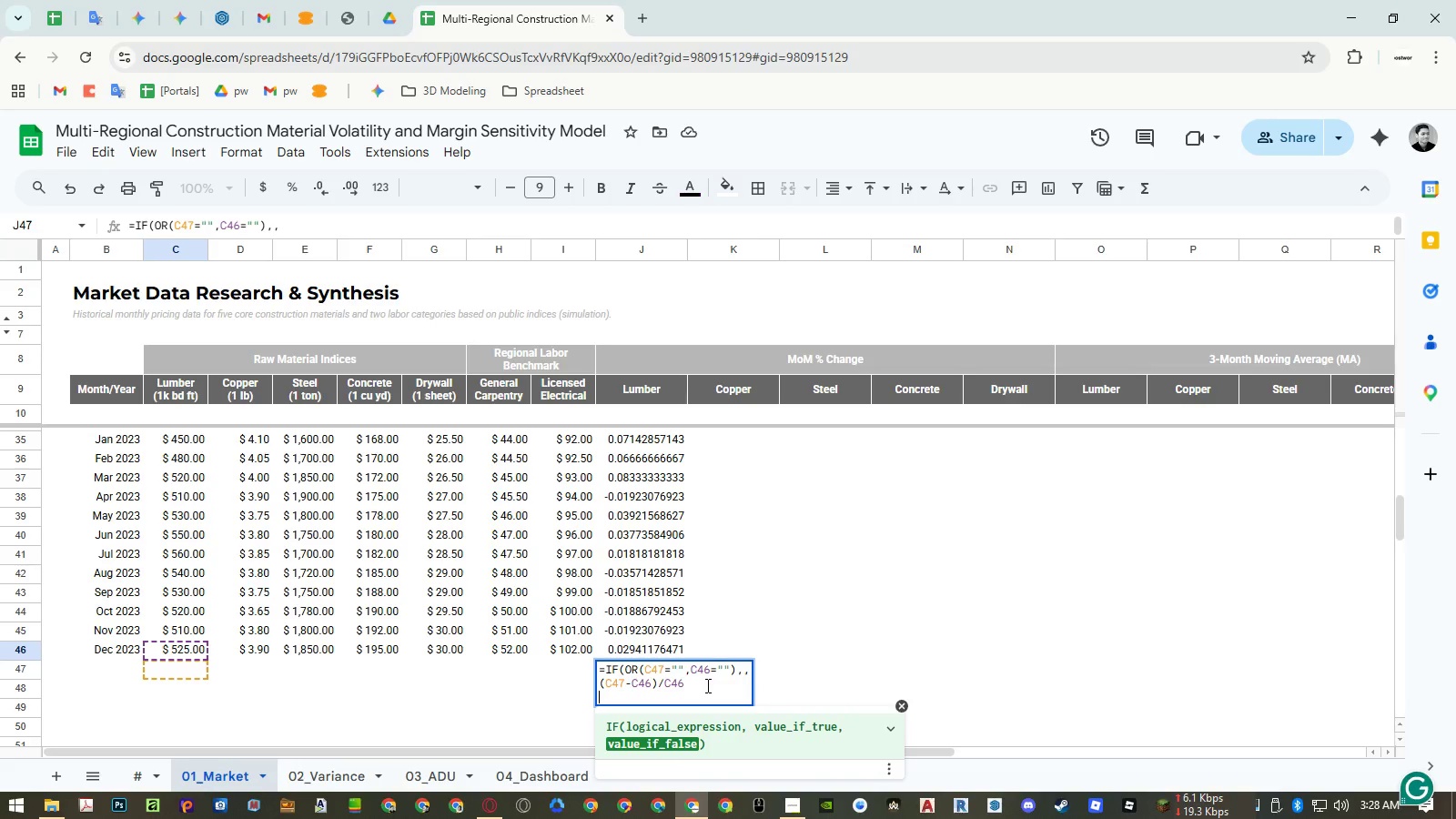 
type()))
 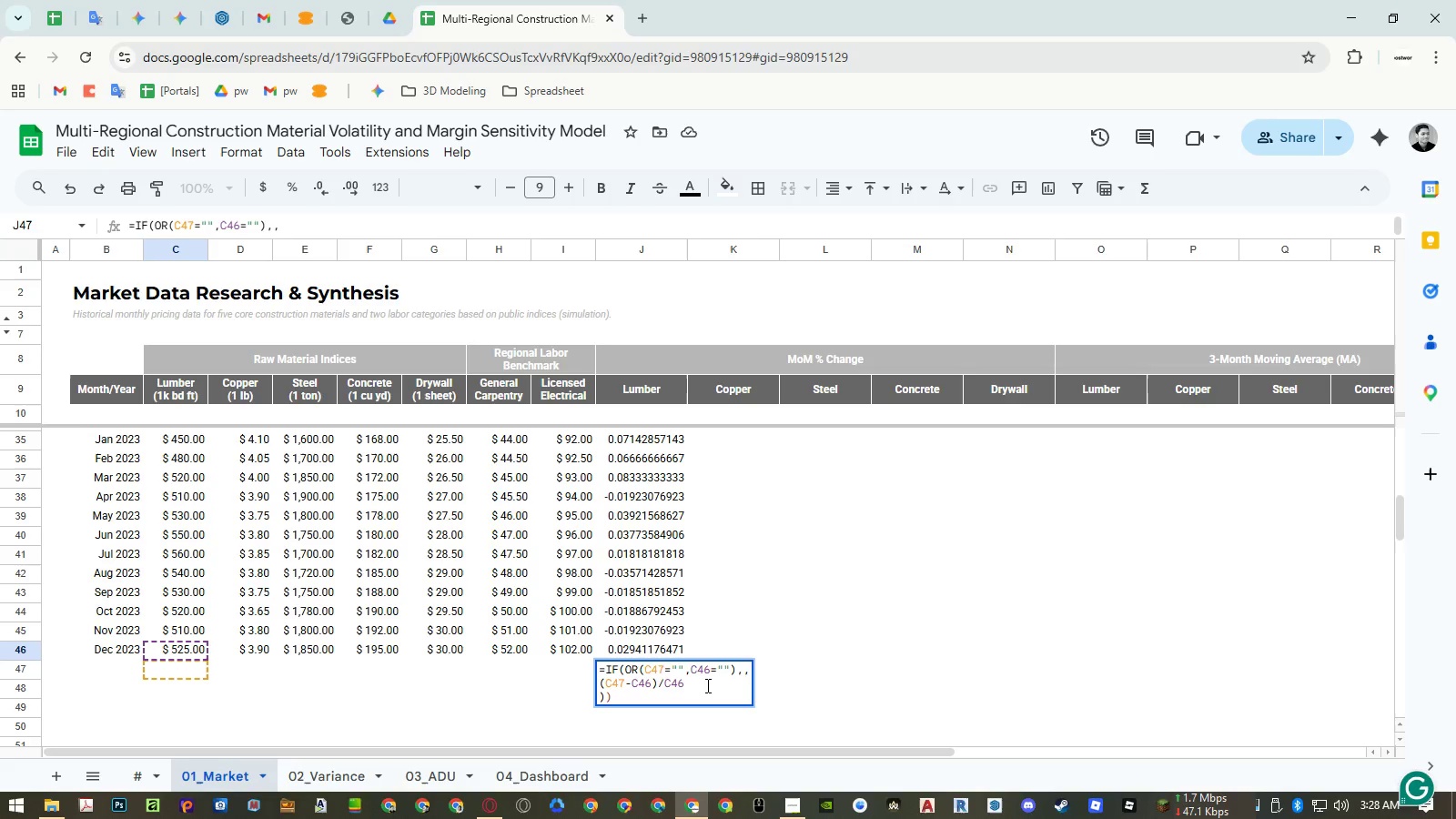 
key(Shift+0)
 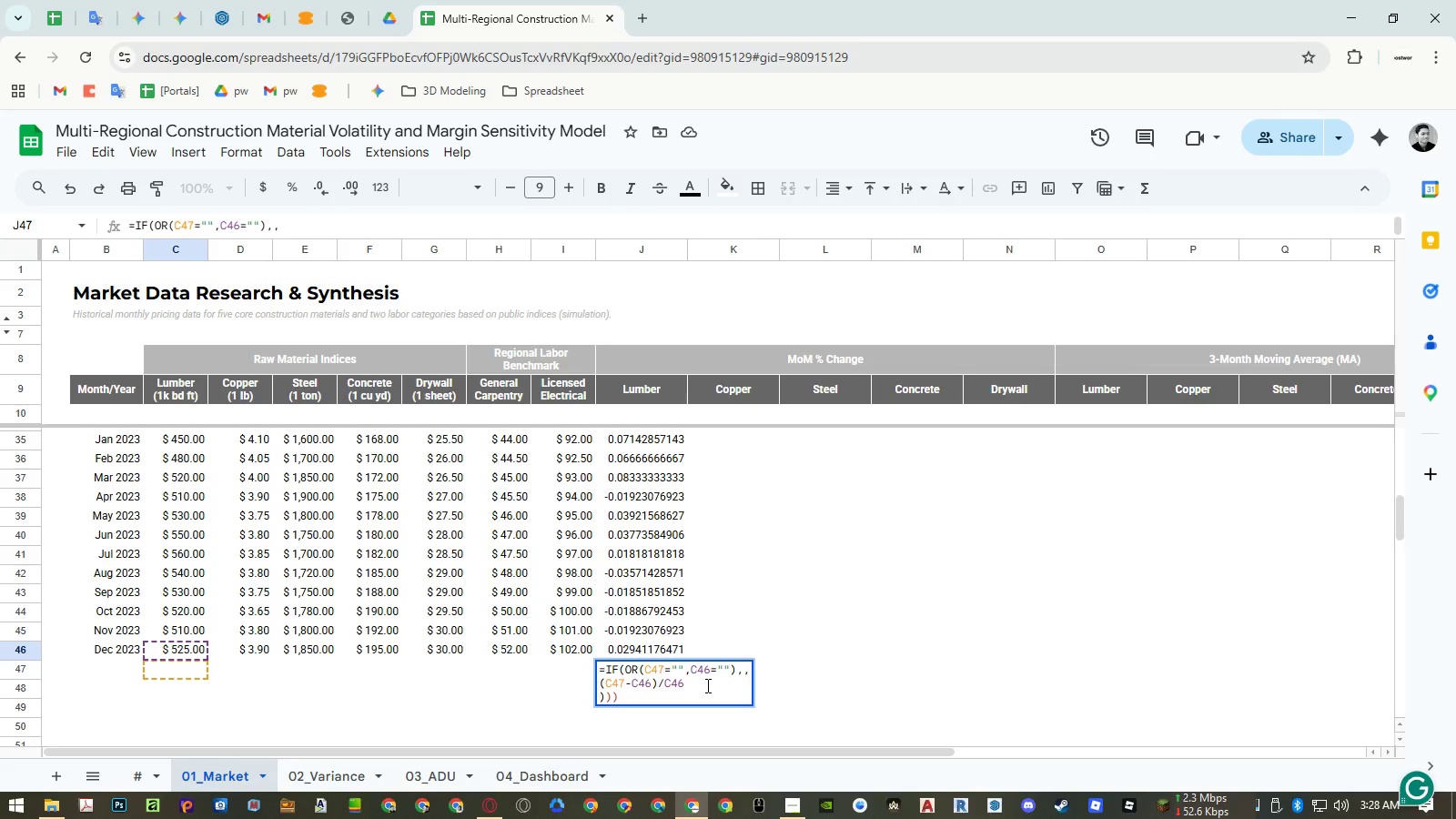 
key(Backspace)
 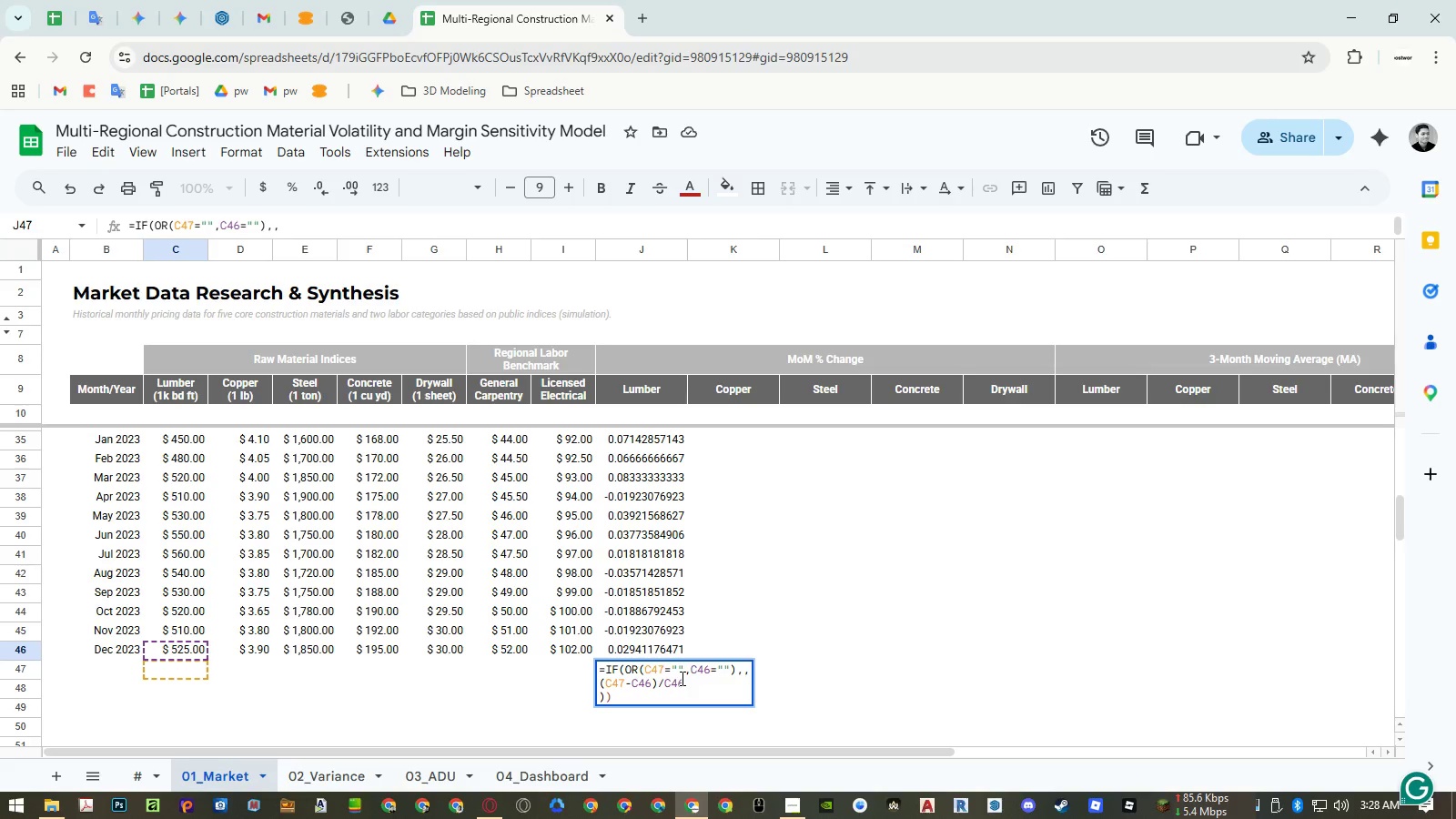 
wait(5.69)
 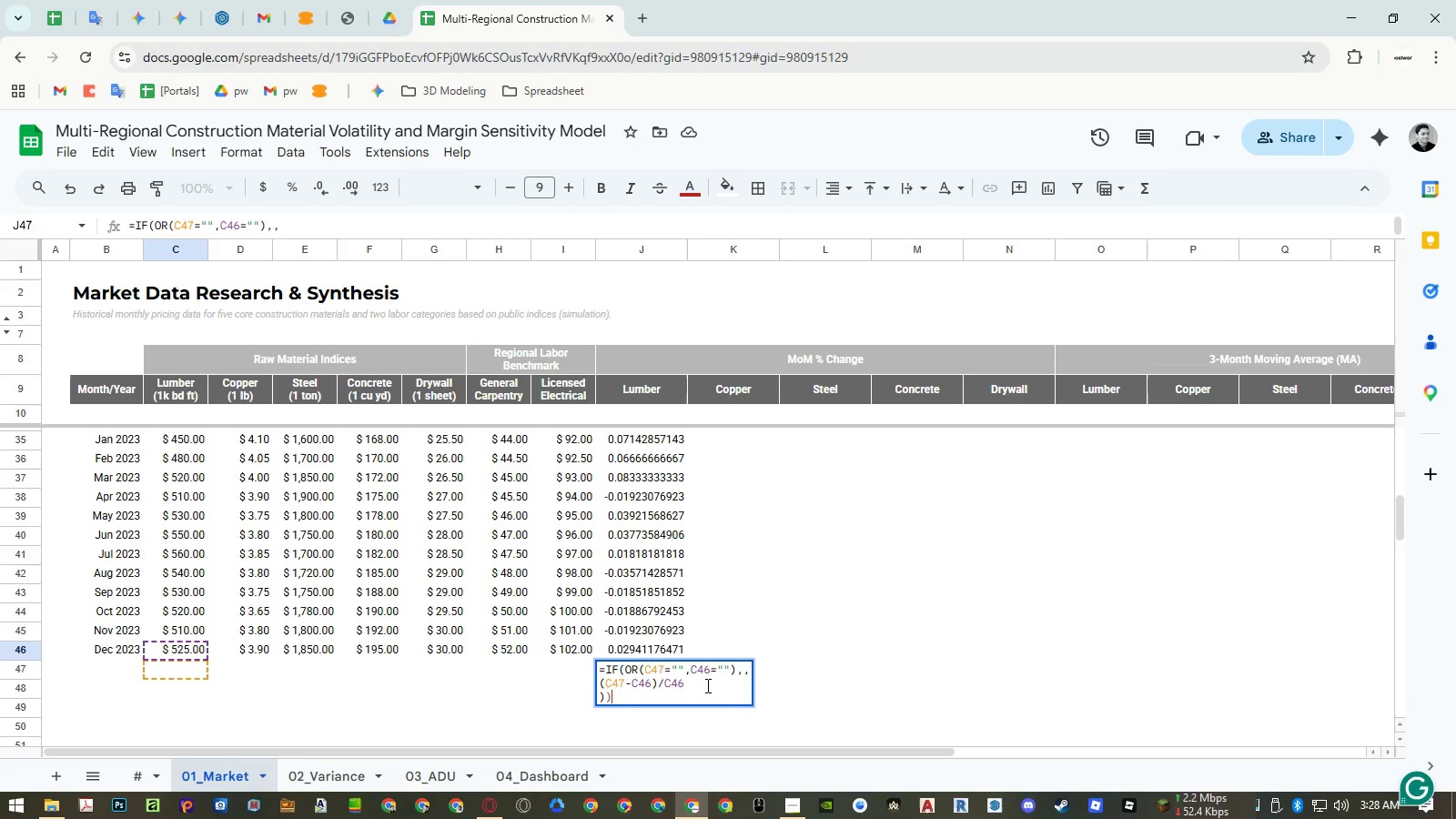 
key(Backspace)
 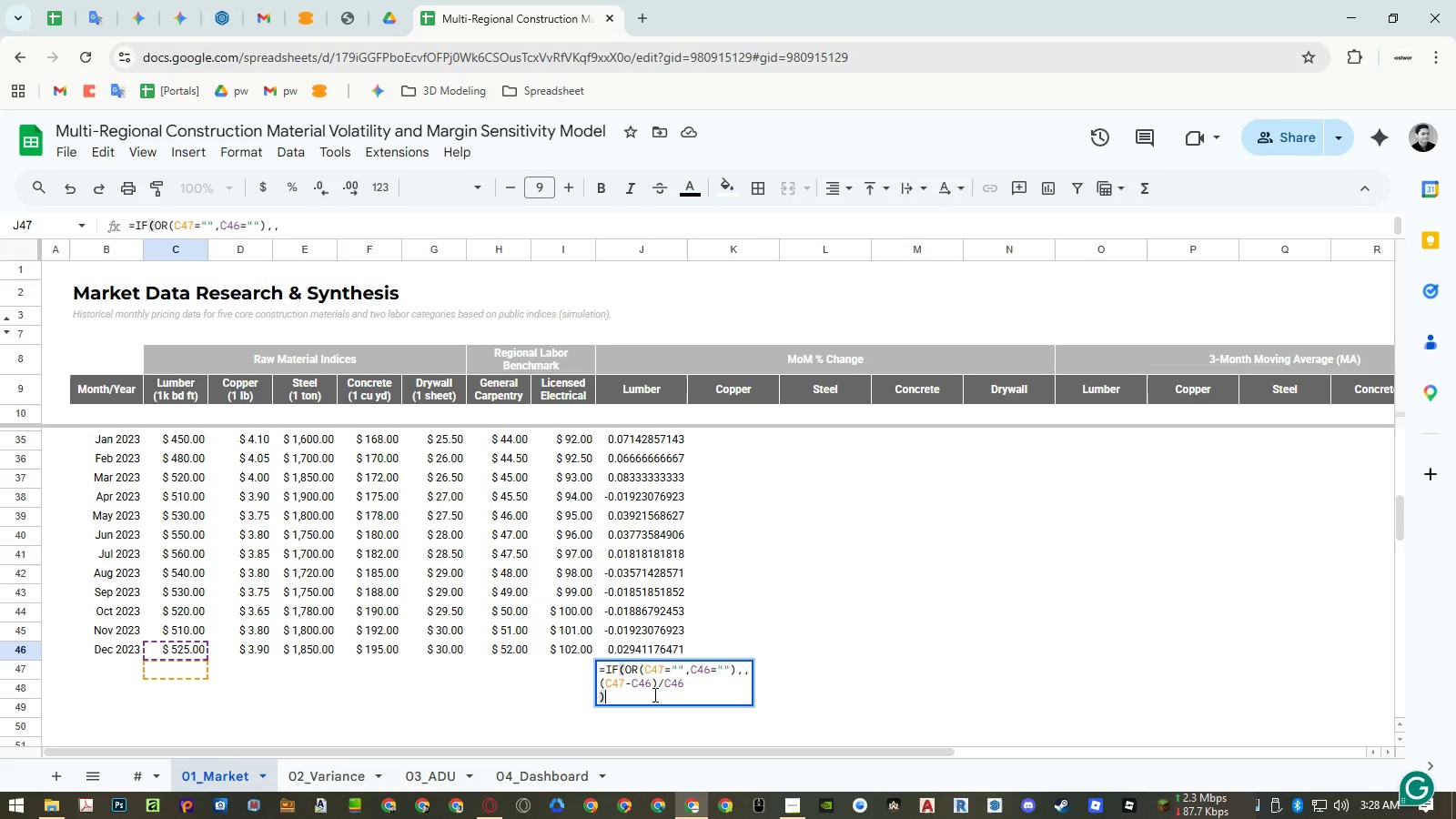 
left_click([653, 694])
 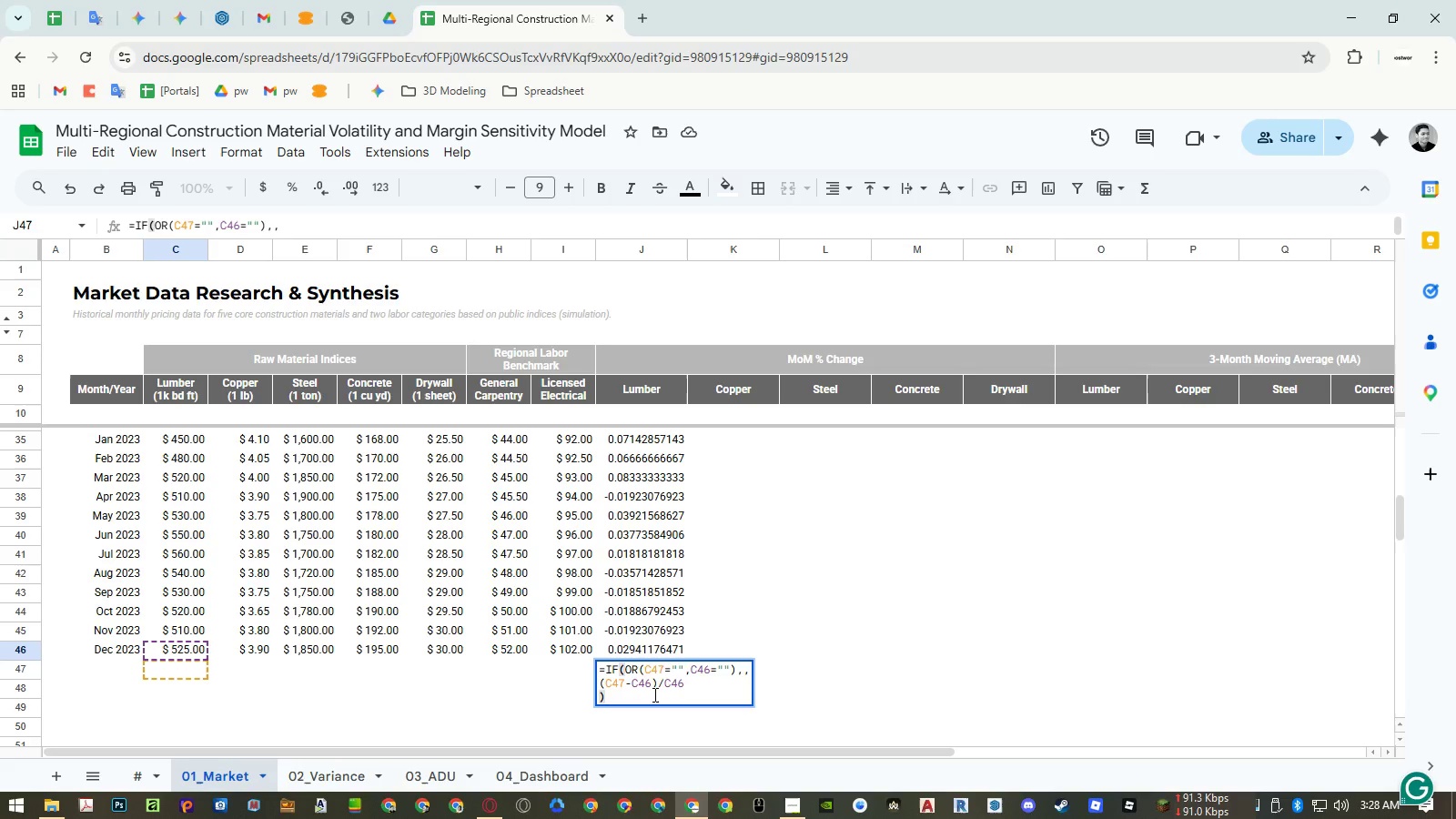 
left_click([652, 670])
 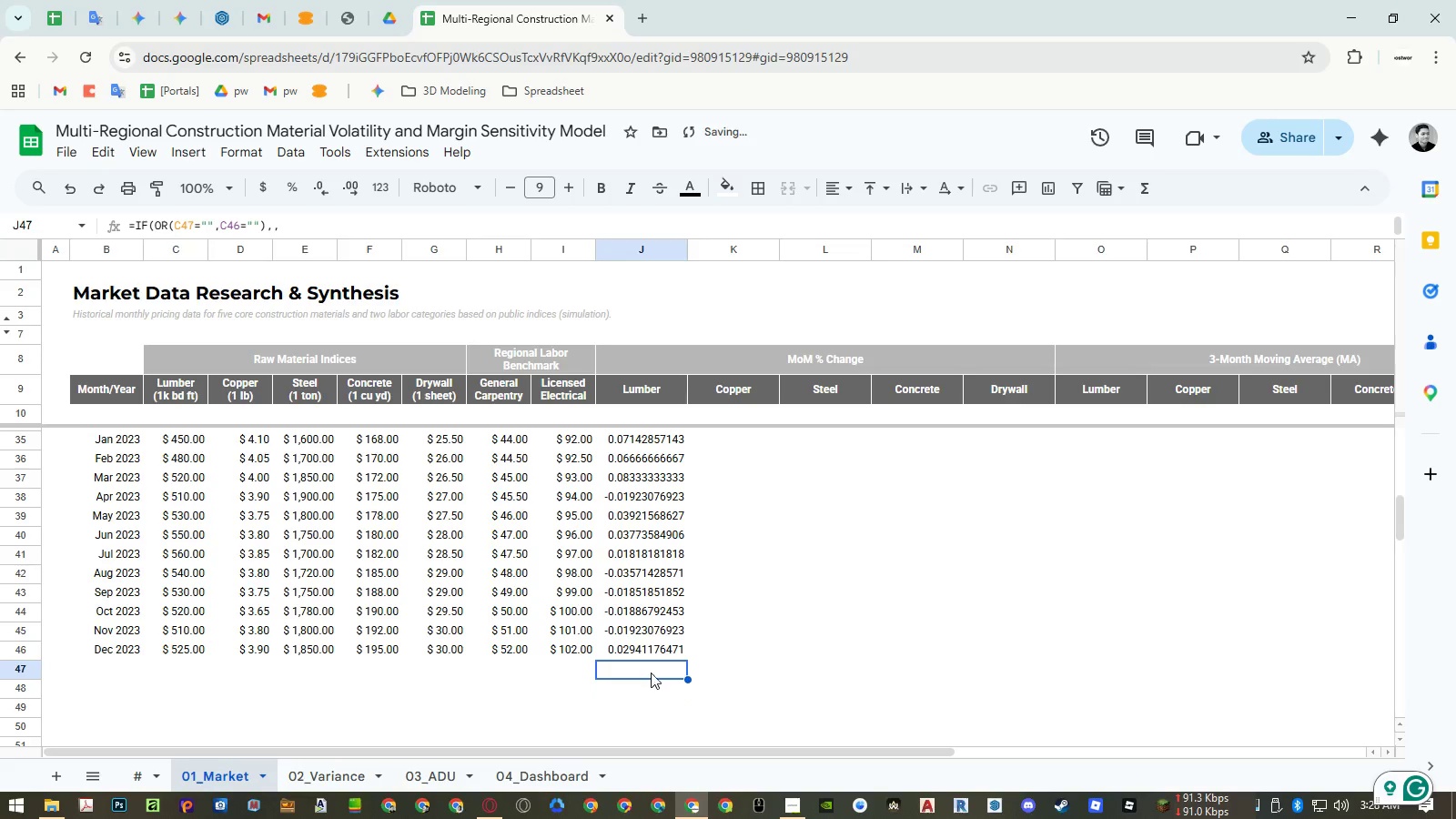 
key(Control+ControlLeft)
 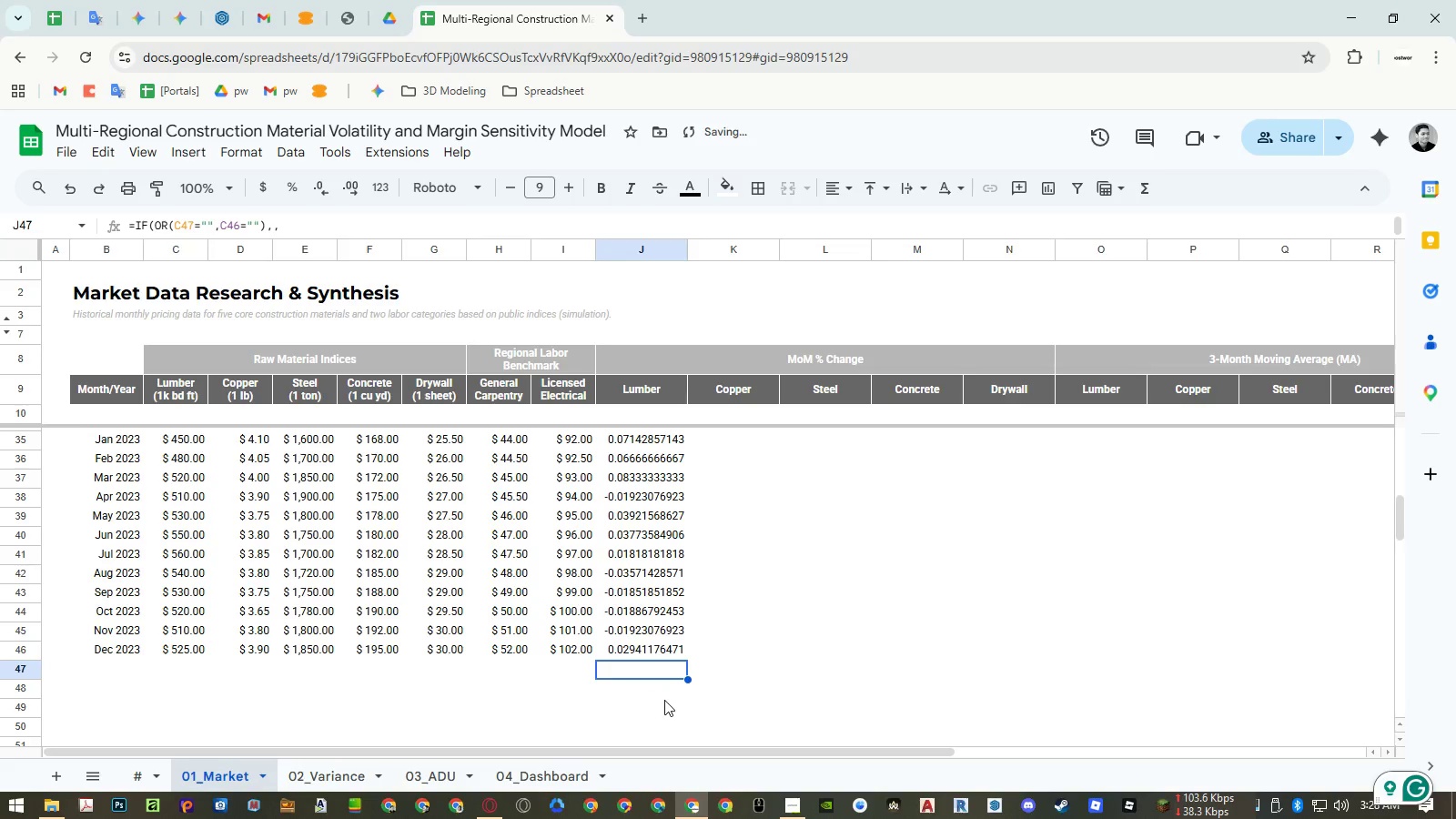 
key(Control+C)
 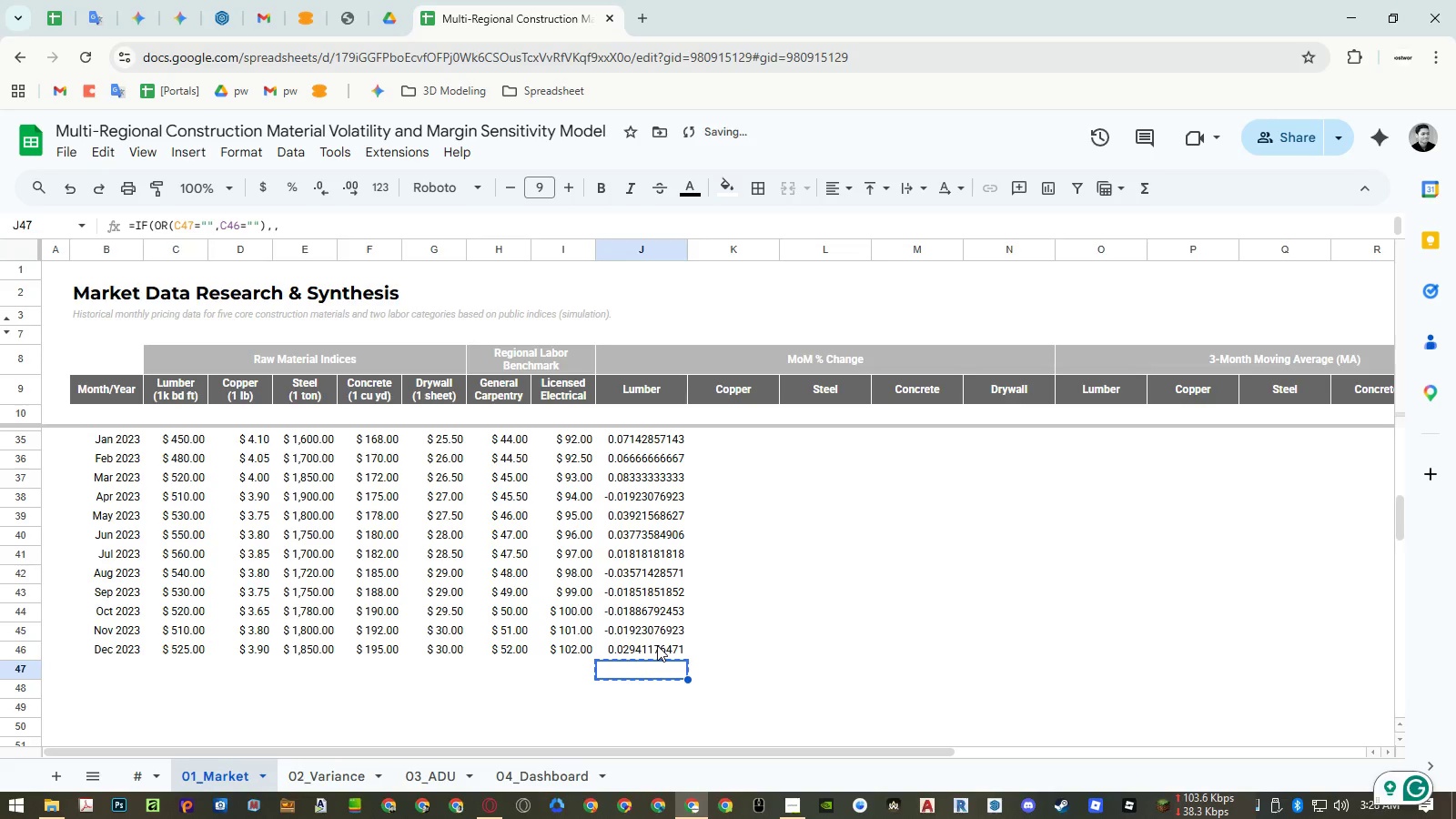 
left_click([657, 645])
 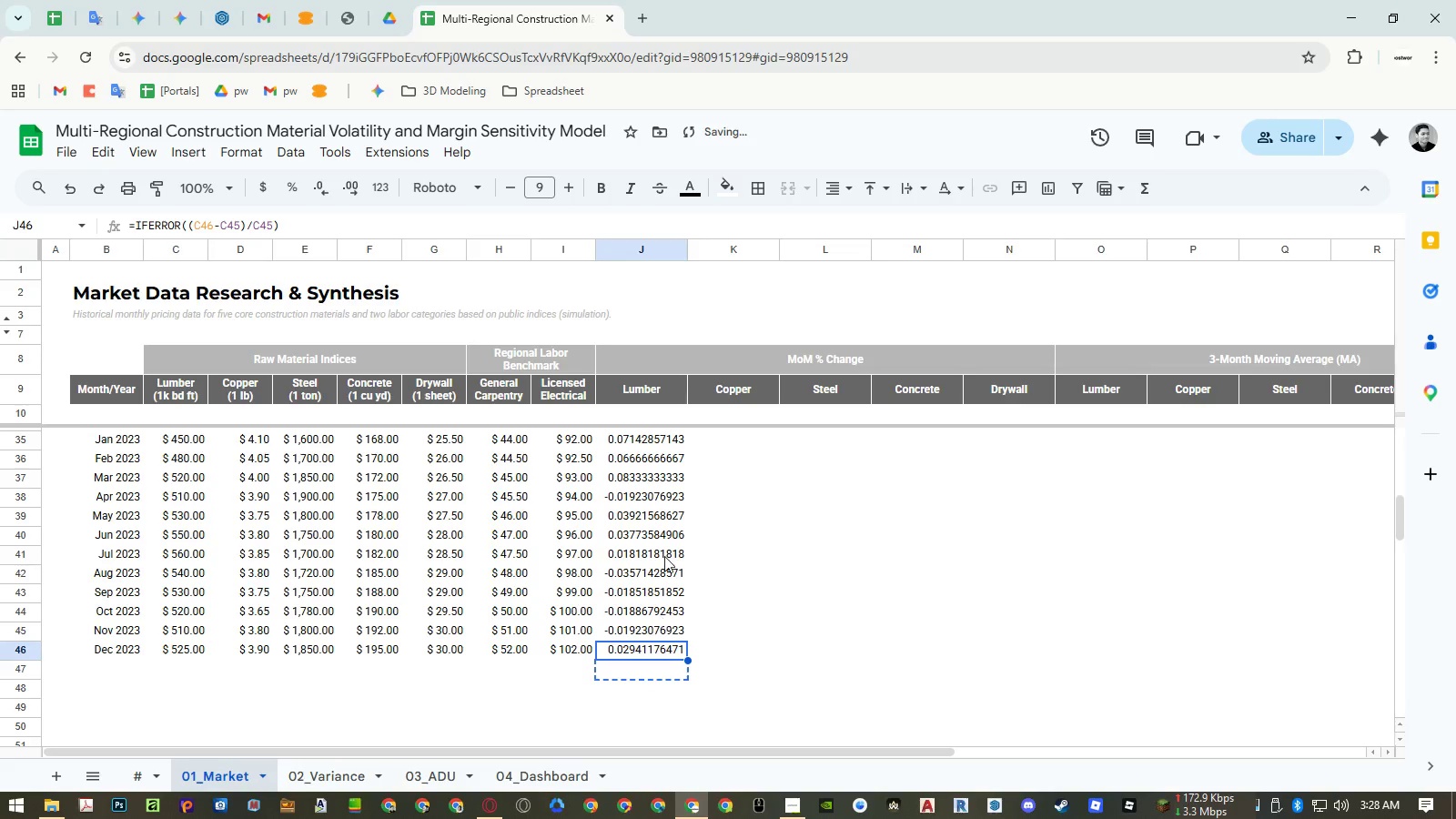 
hold_key(key=ShiftRight, duration=1.5)
left_click([643, 414])
 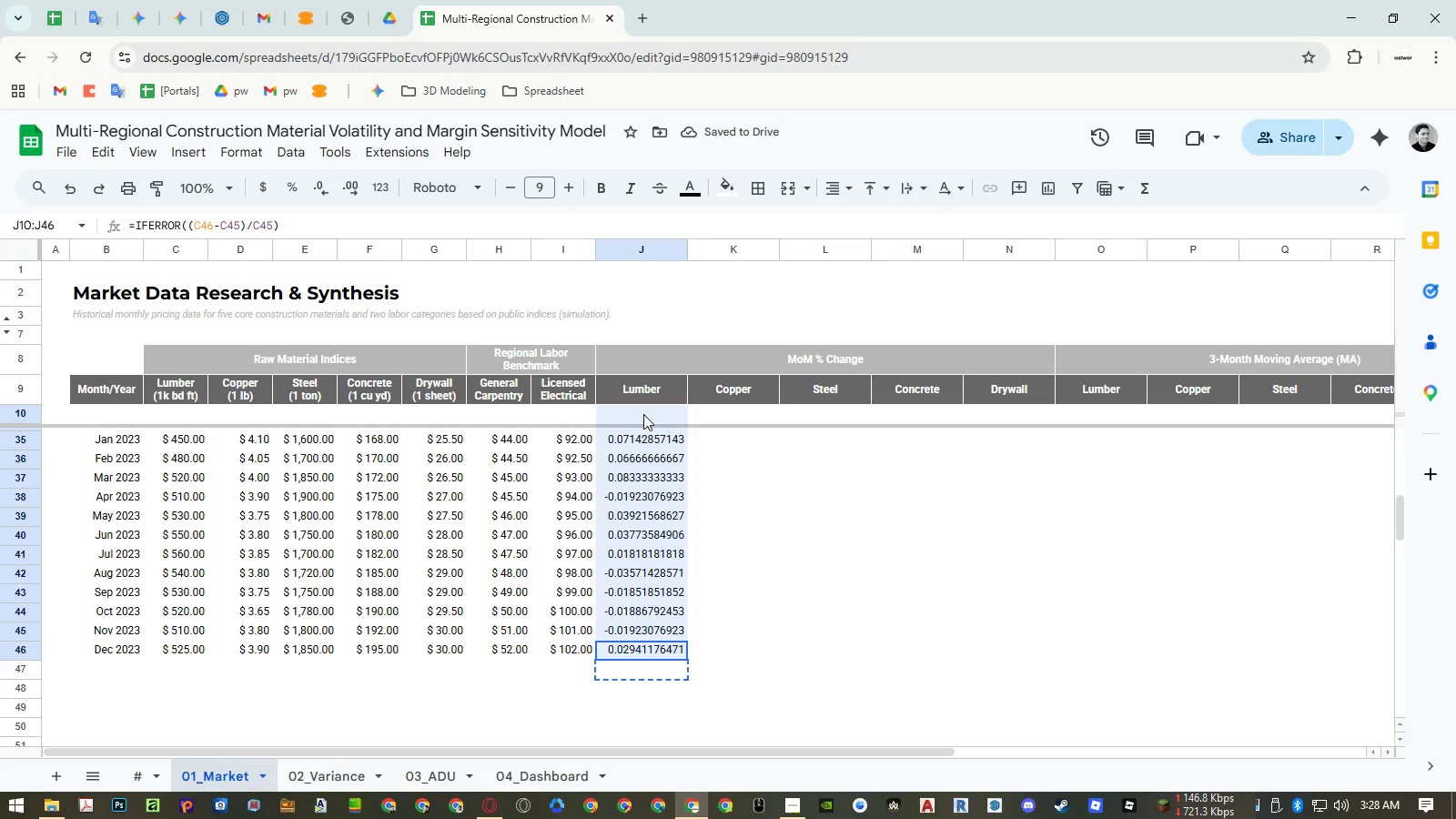 
key(Shift+ShiftRight)
 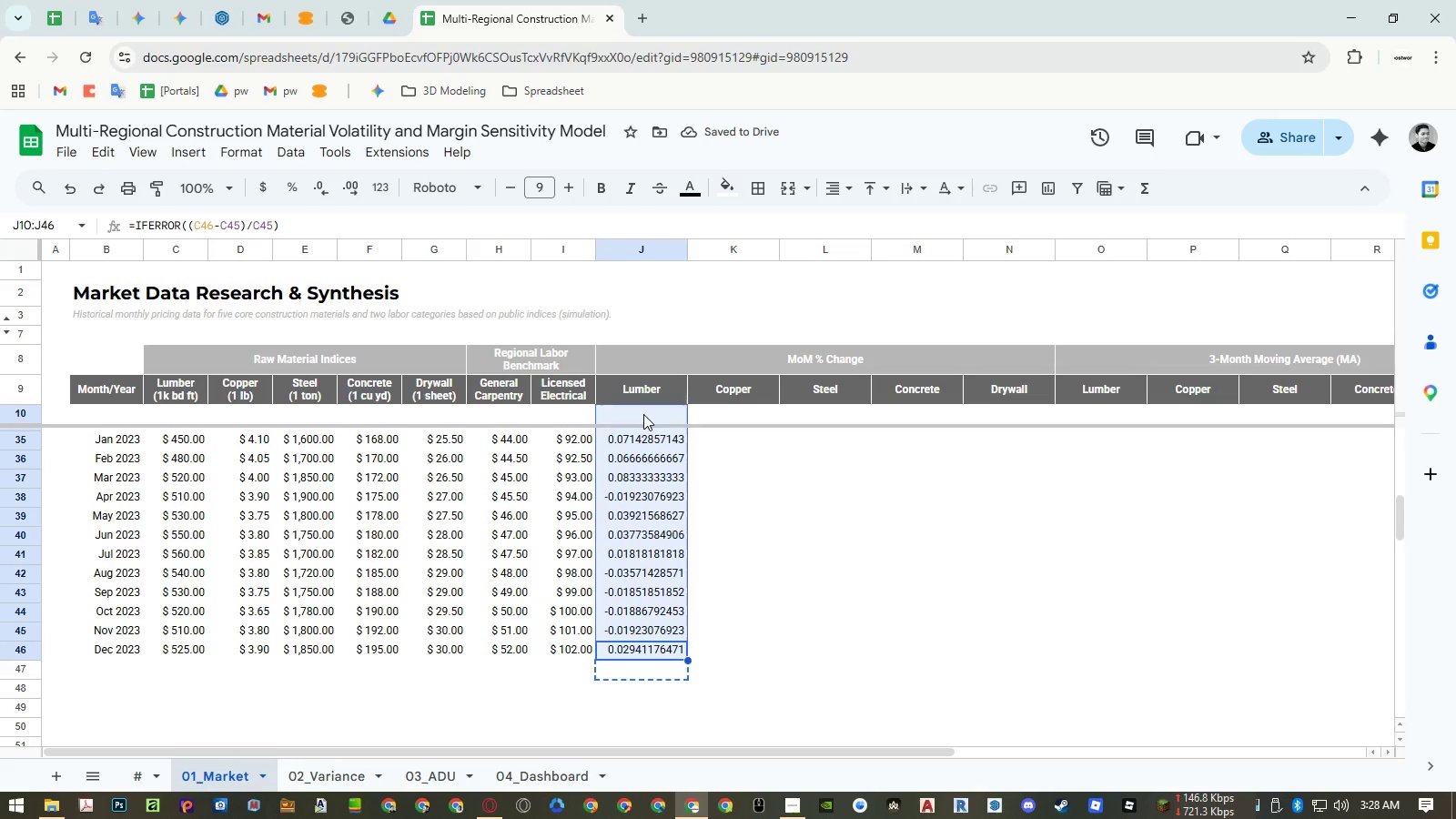 
key(Shift+ShiftRight)
 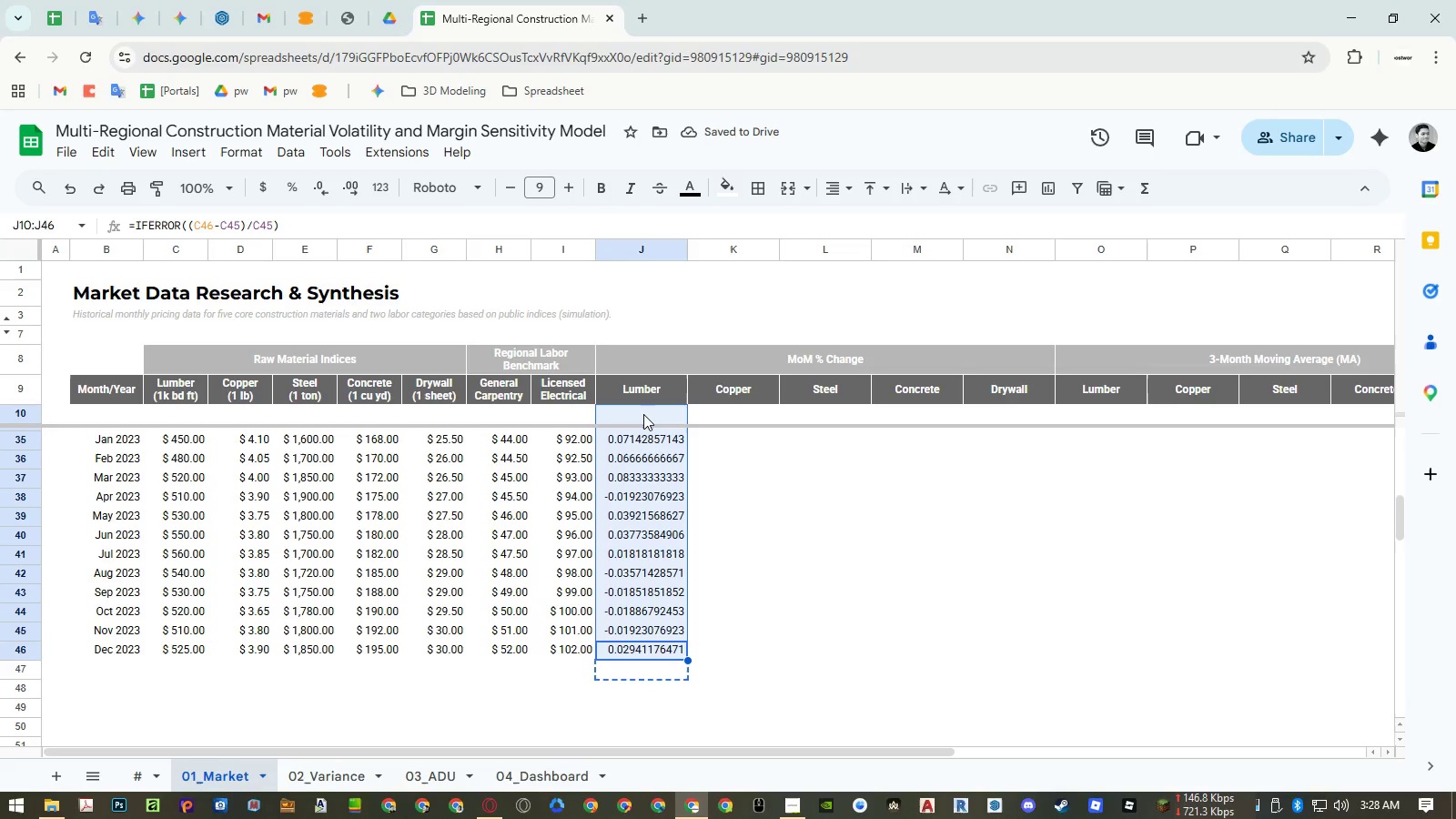 
key(Shift+ShiftRight)
 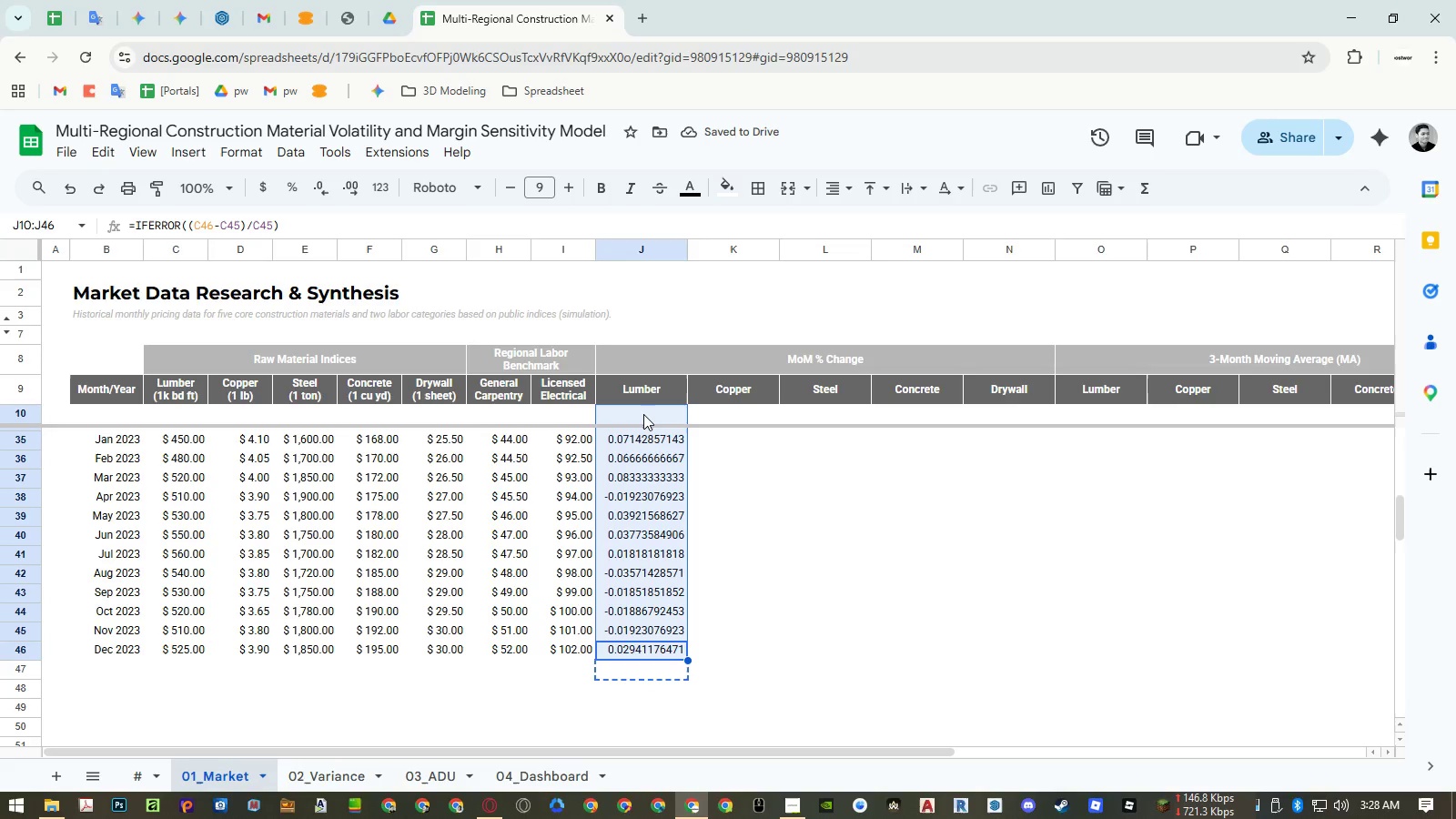 
key(Shift+ShiftRight)
 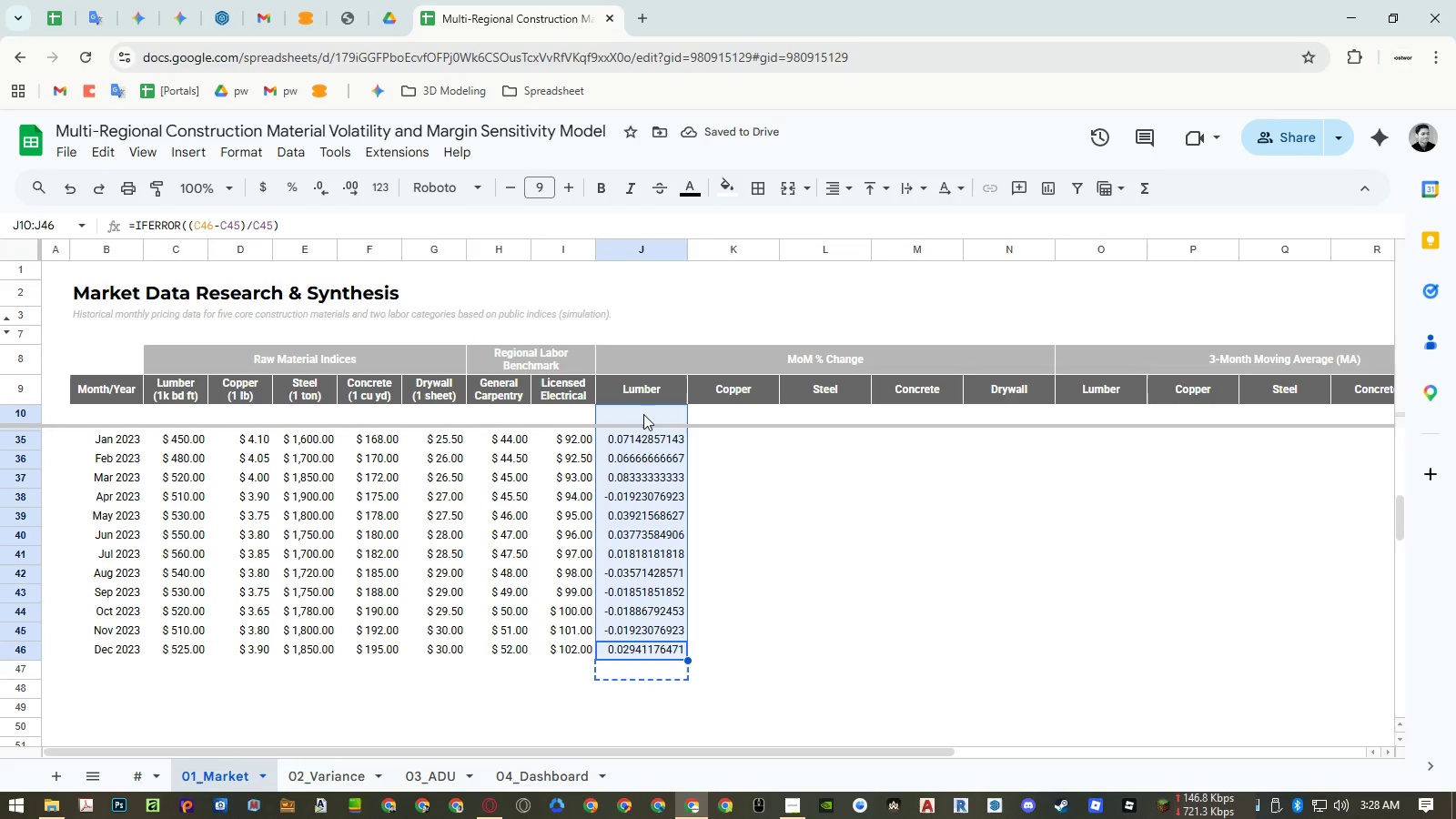 
key(Shift+ShiftRight)
 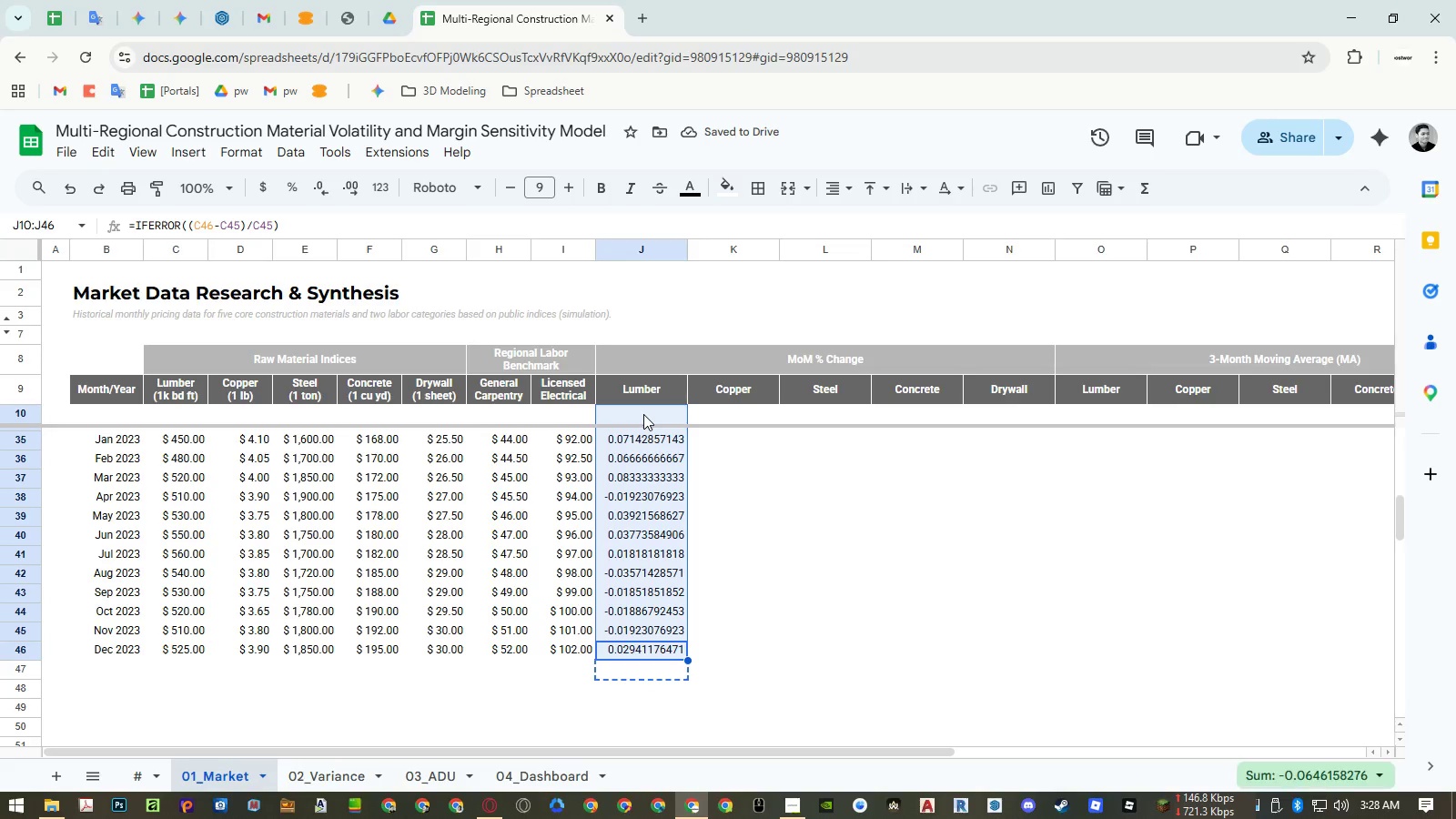 
key(Shift+ShiftRight)
 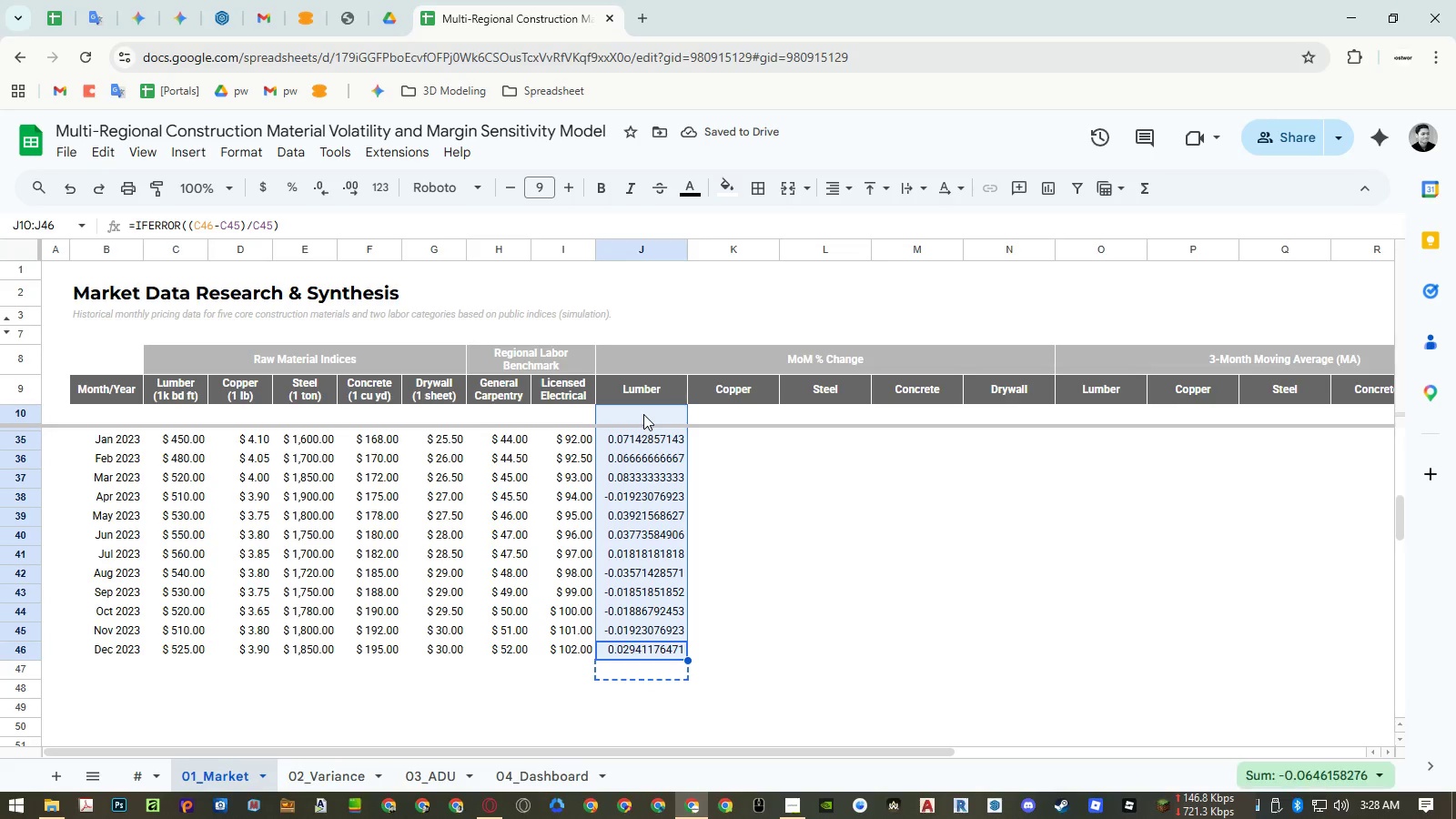 
key(Shift+ShiftRight)
 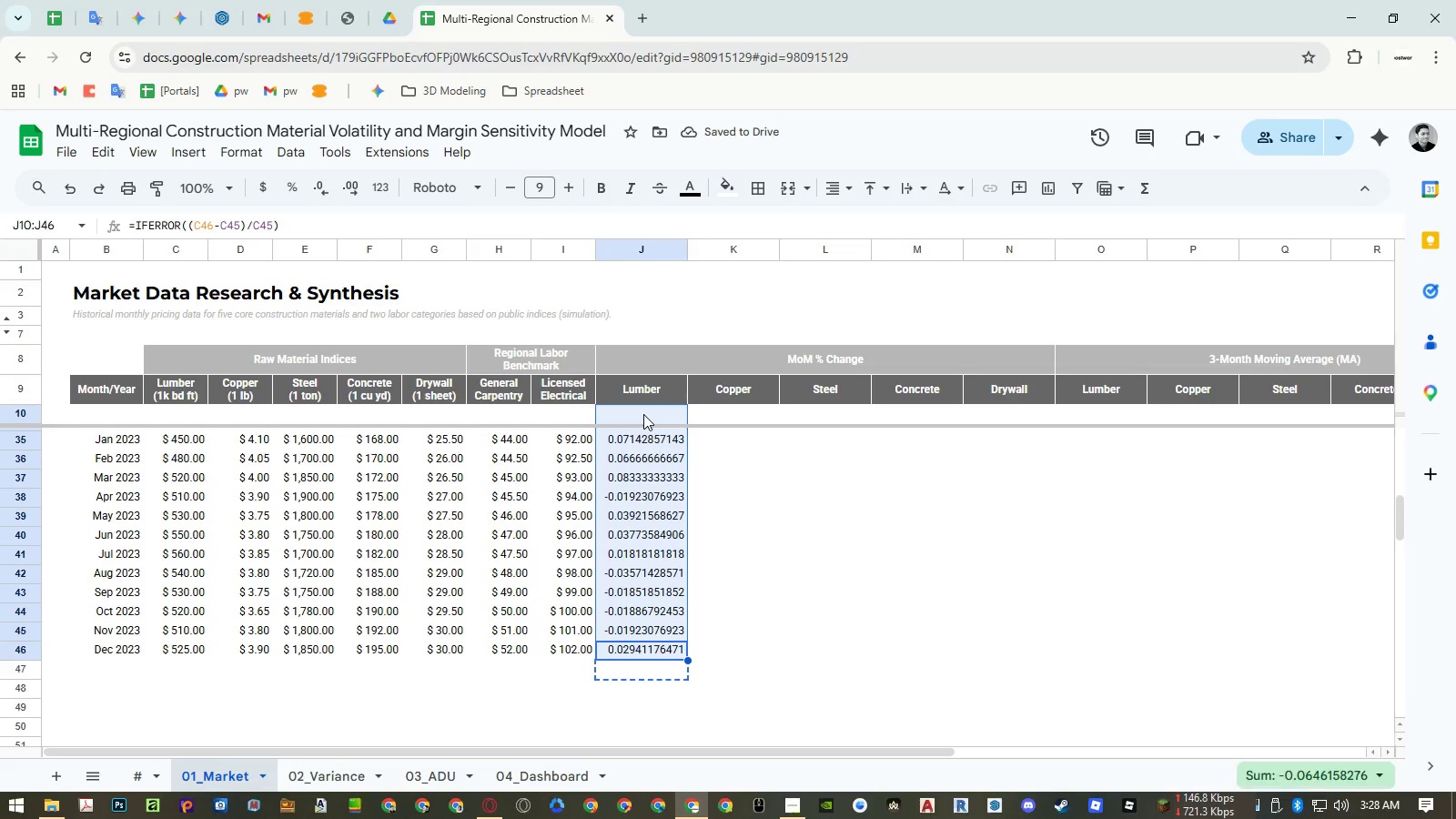 
key(Shift+ShiftRight)
 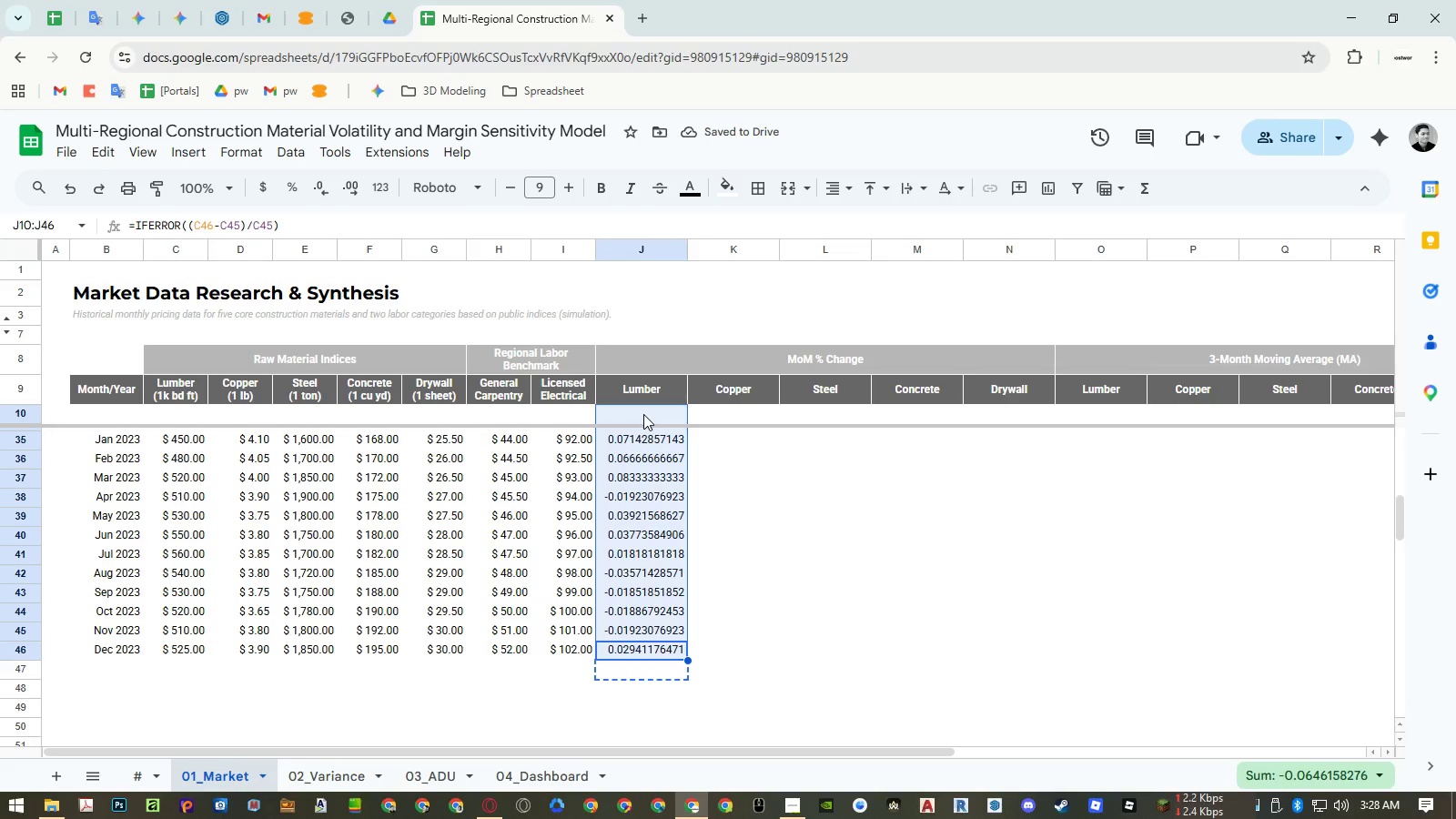 
key(Shift+ArrowDown)
 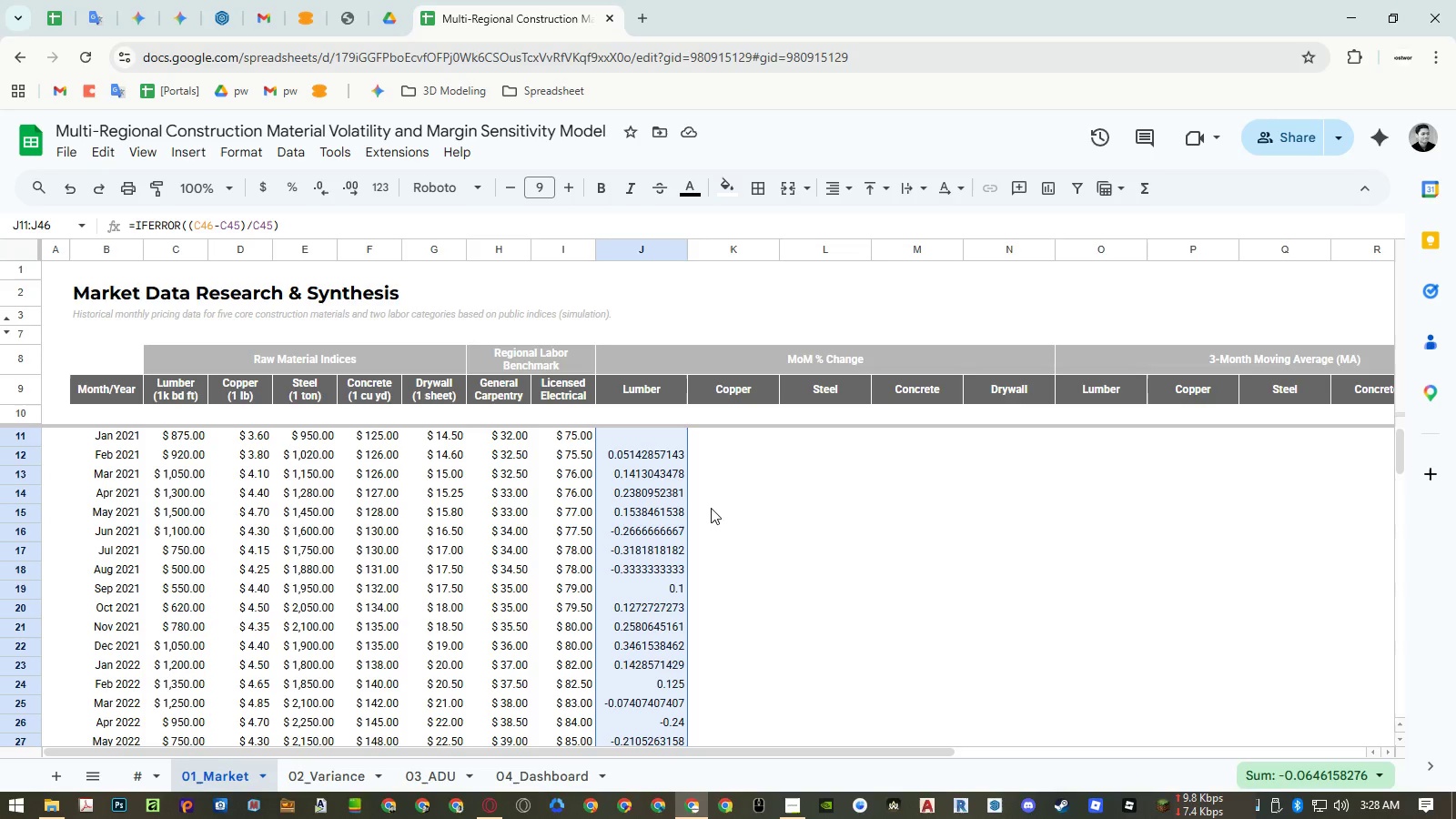 
key(Control+ControlLeft)
 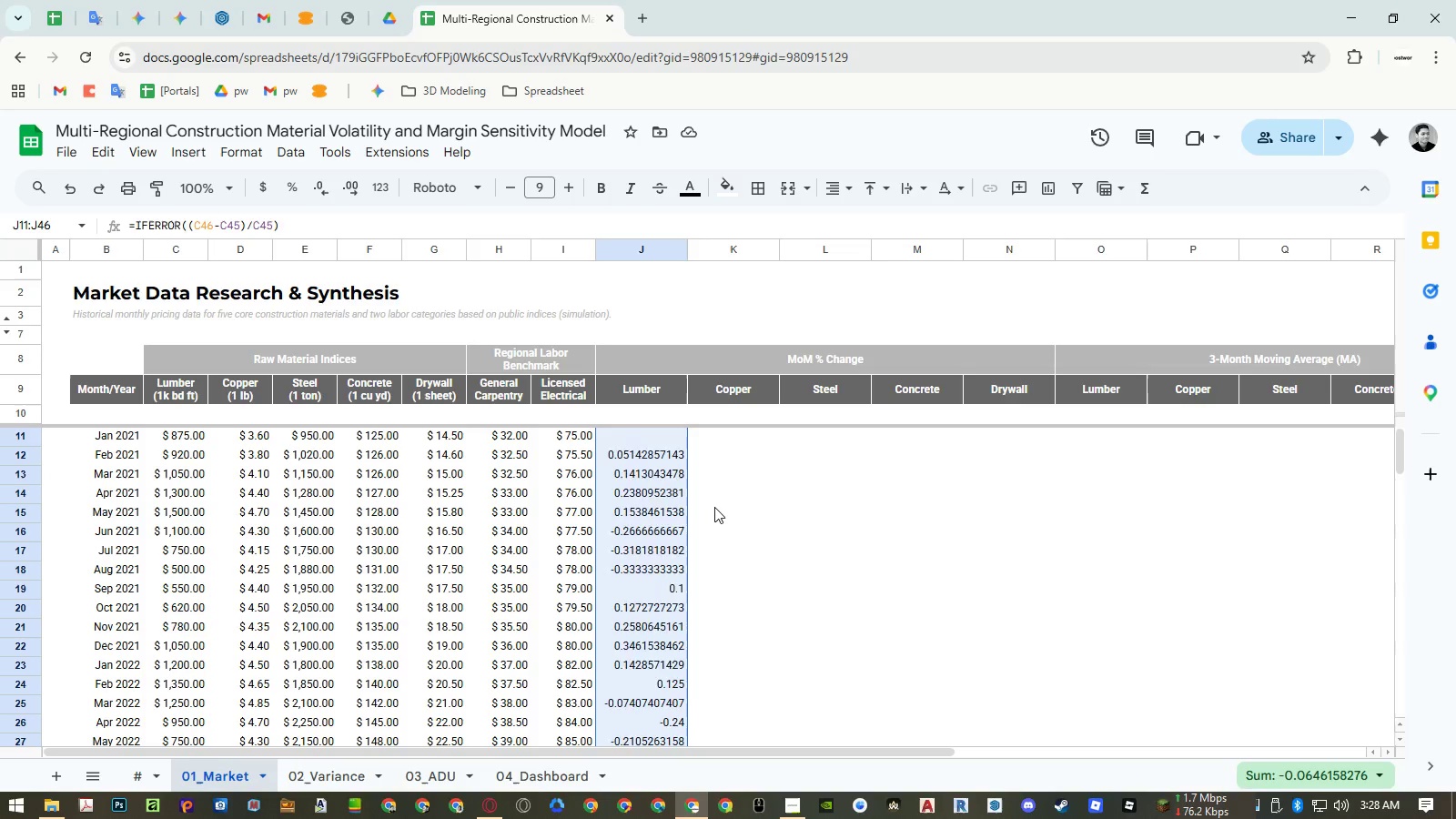 
key(Control+V)
 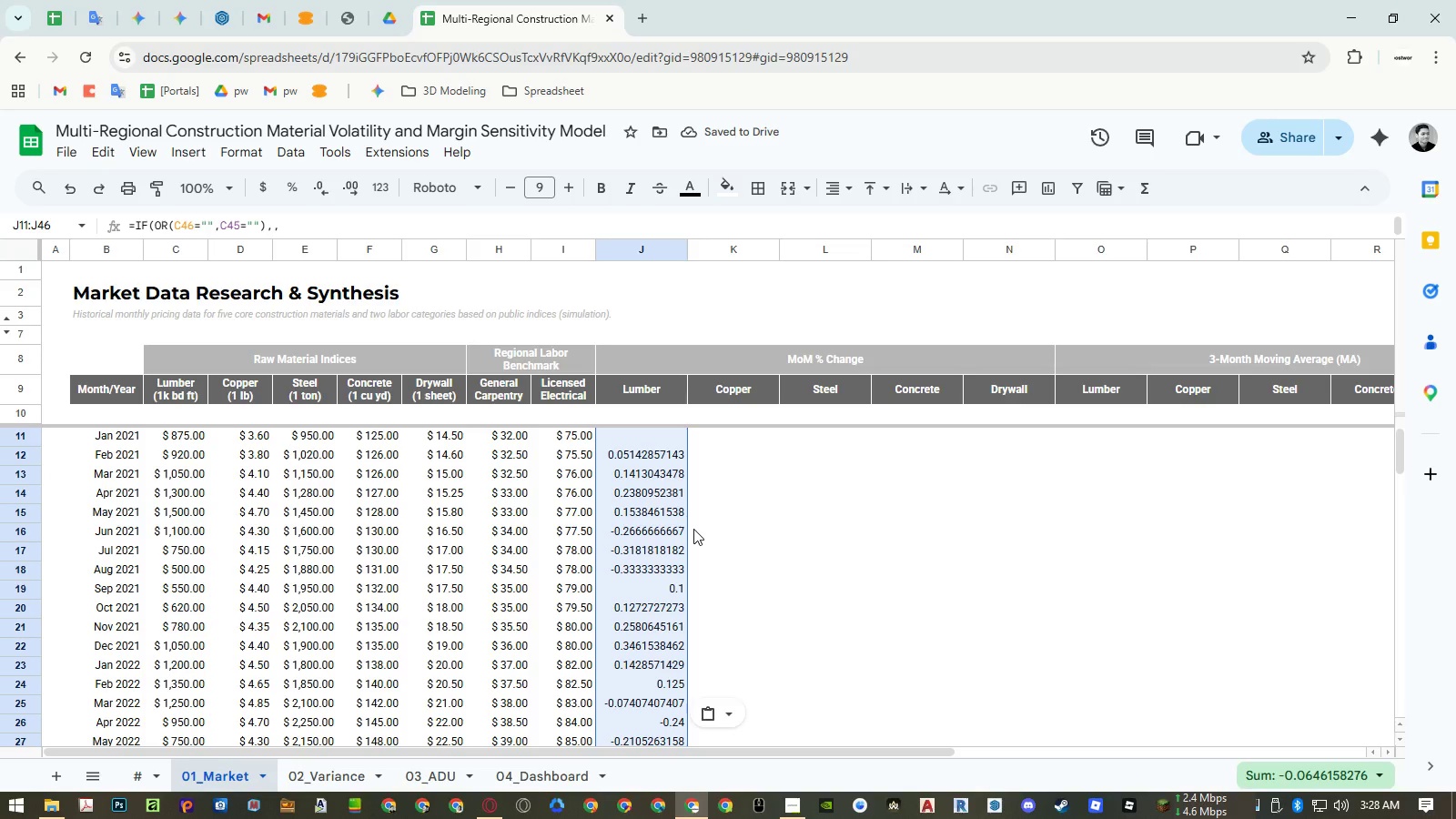 
double_click([666, 584])
 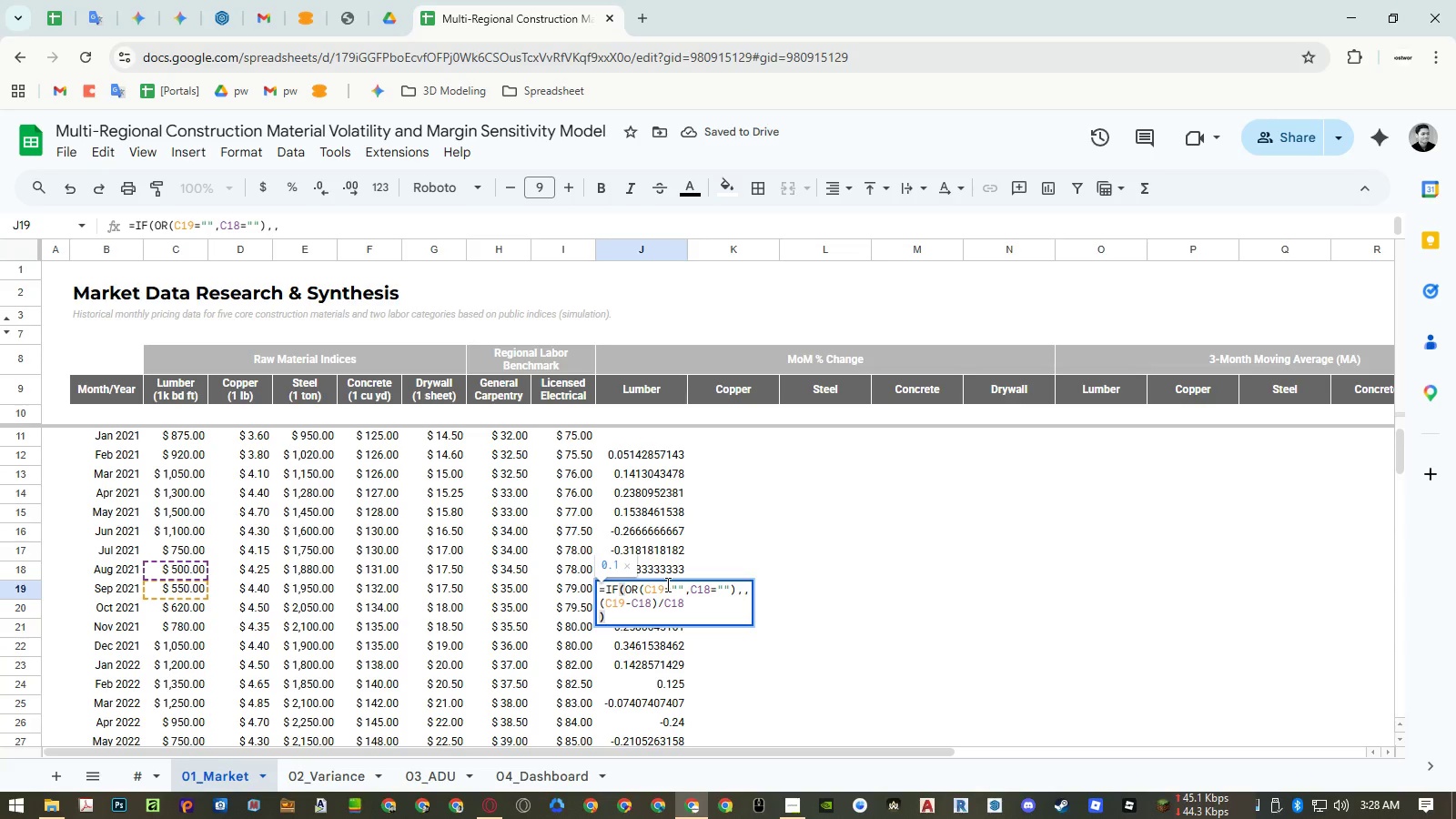 
key(Escape)
 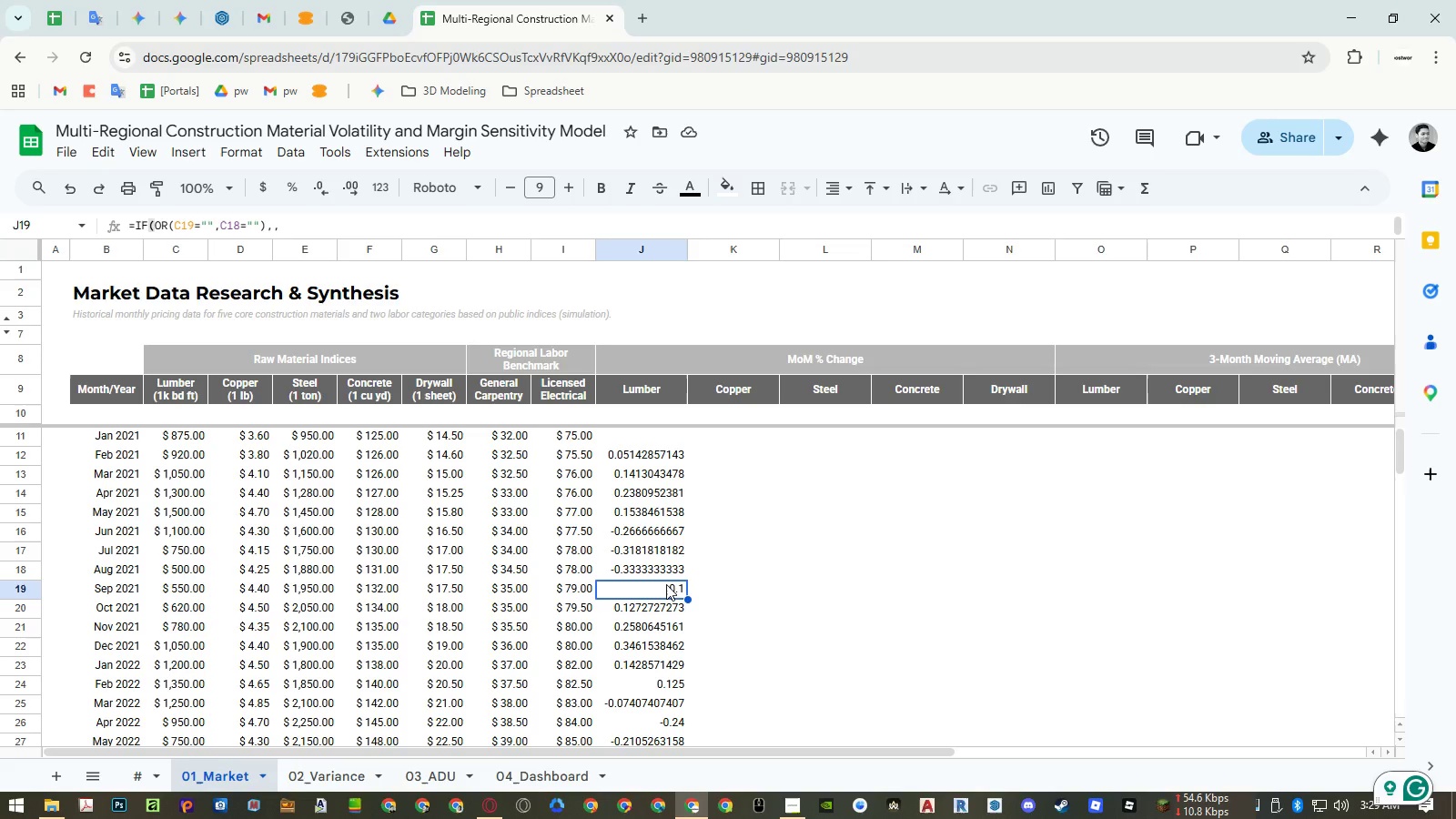 
wait(26.06)
 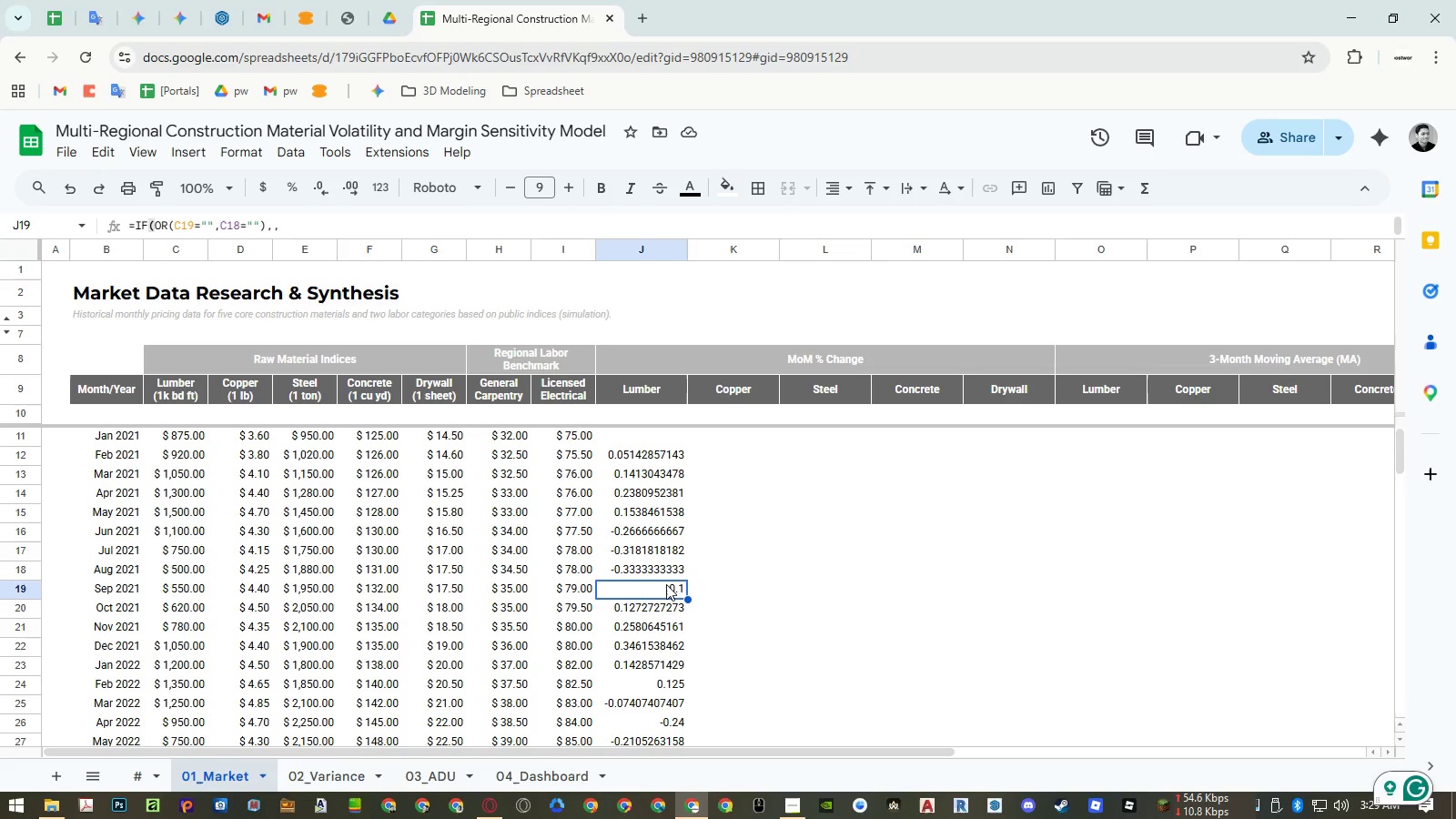 
left_click([792, 813])